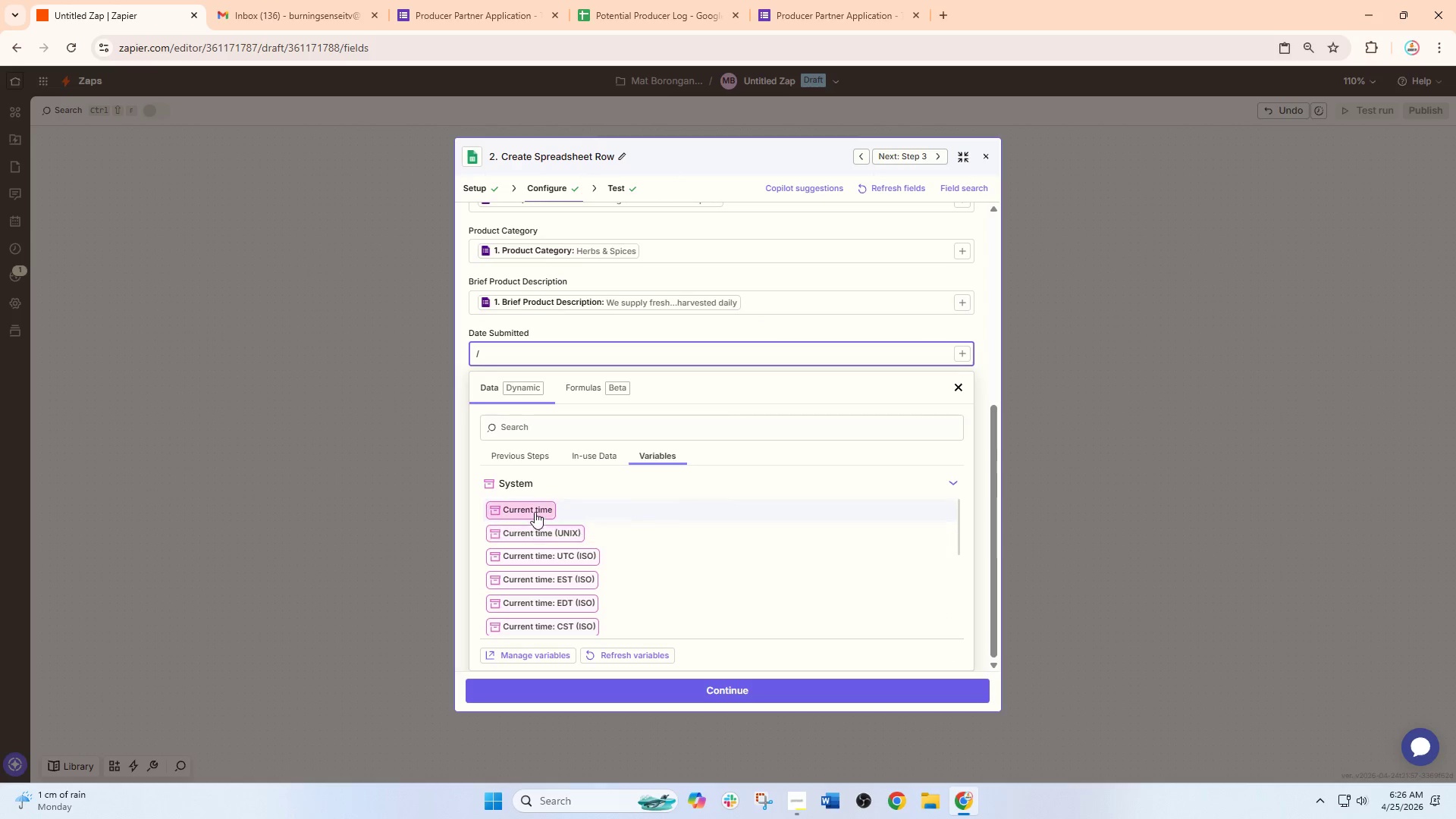 
left_click([535, 512])
 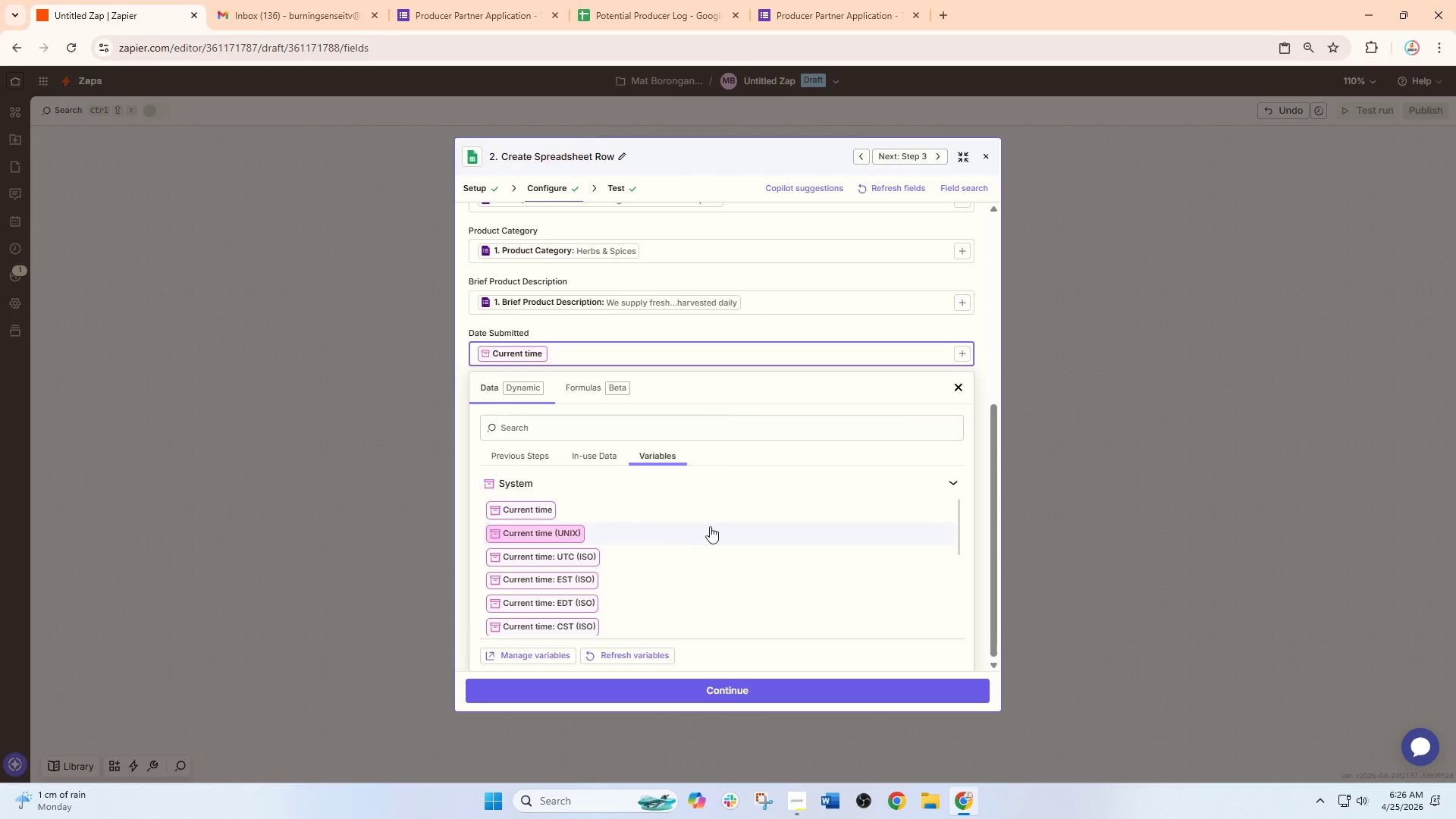 
left_click([959, 389])
 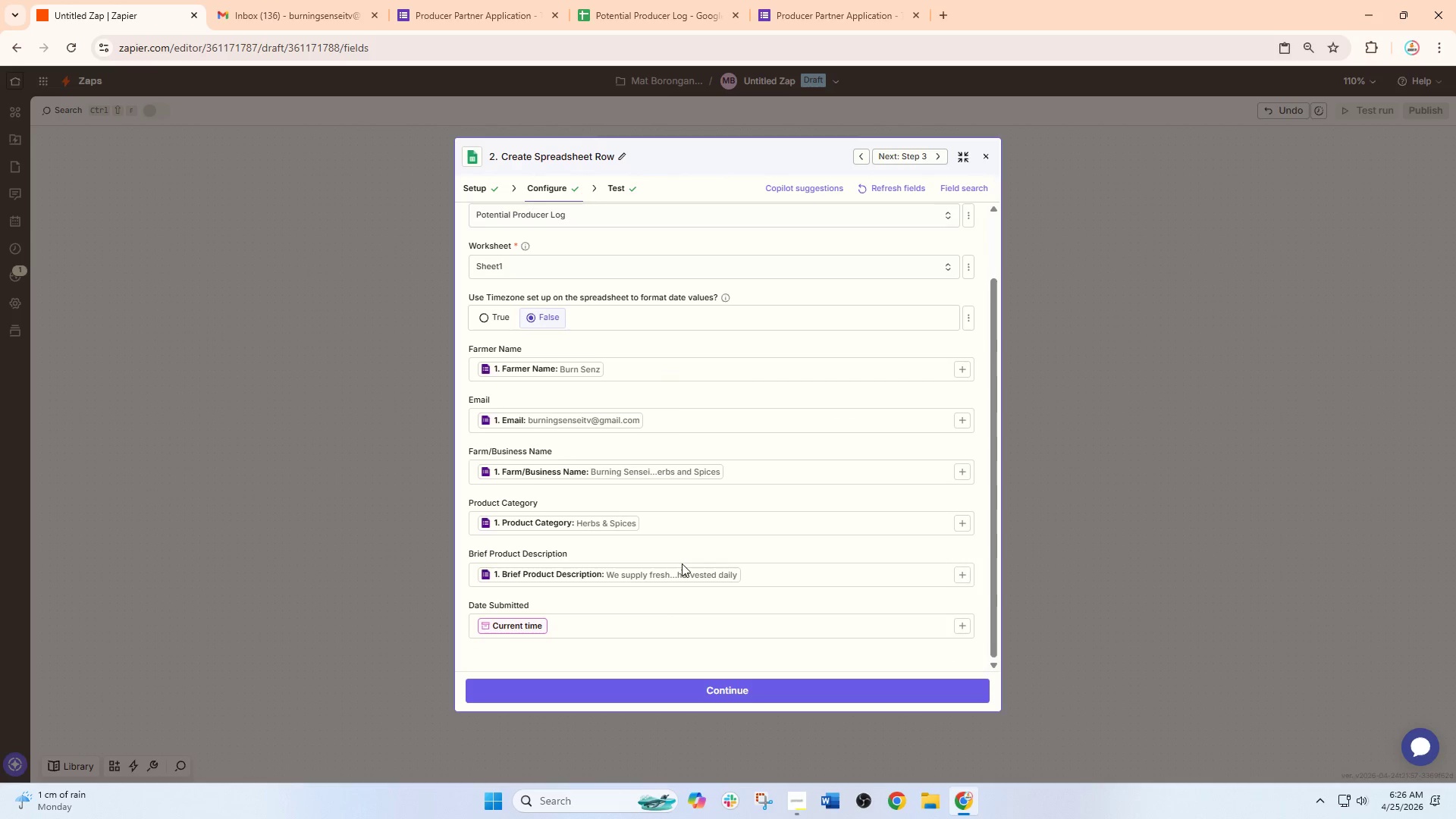 
scroll: coordinate [847, 335], scroll_direction: down, amount: 1.0
 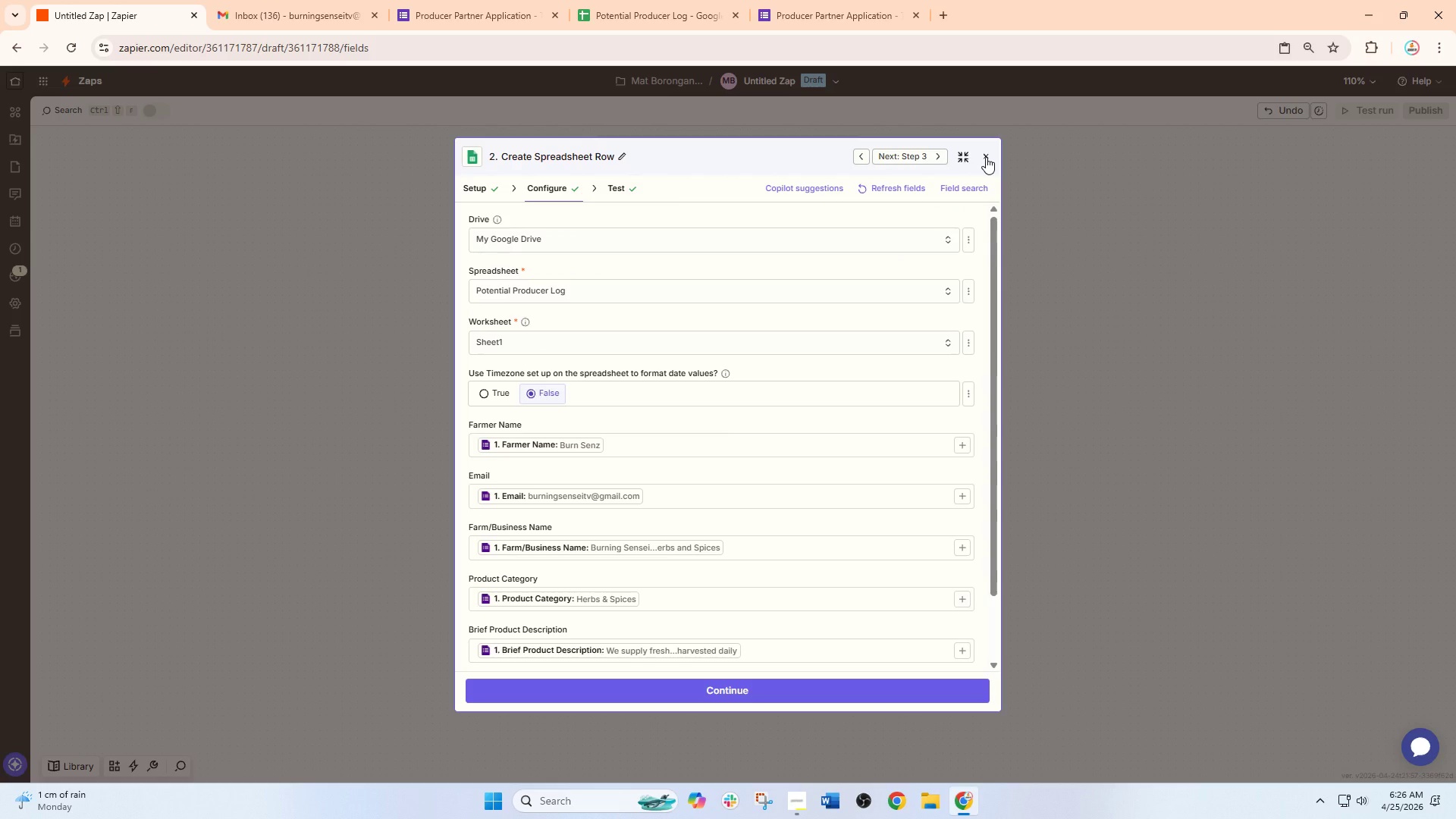 
left_click([986, 157])
 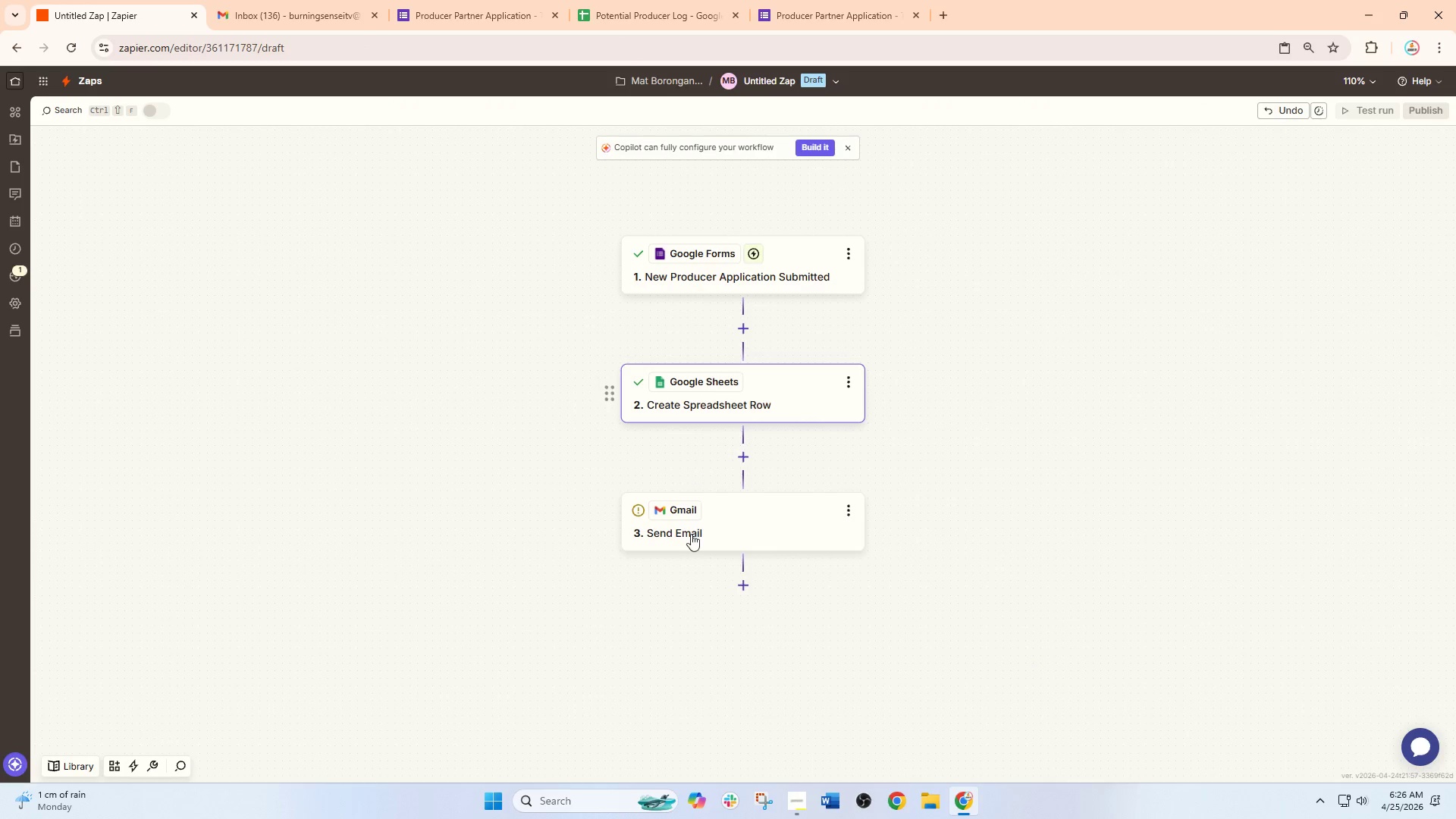 
left_click([744, 413])
 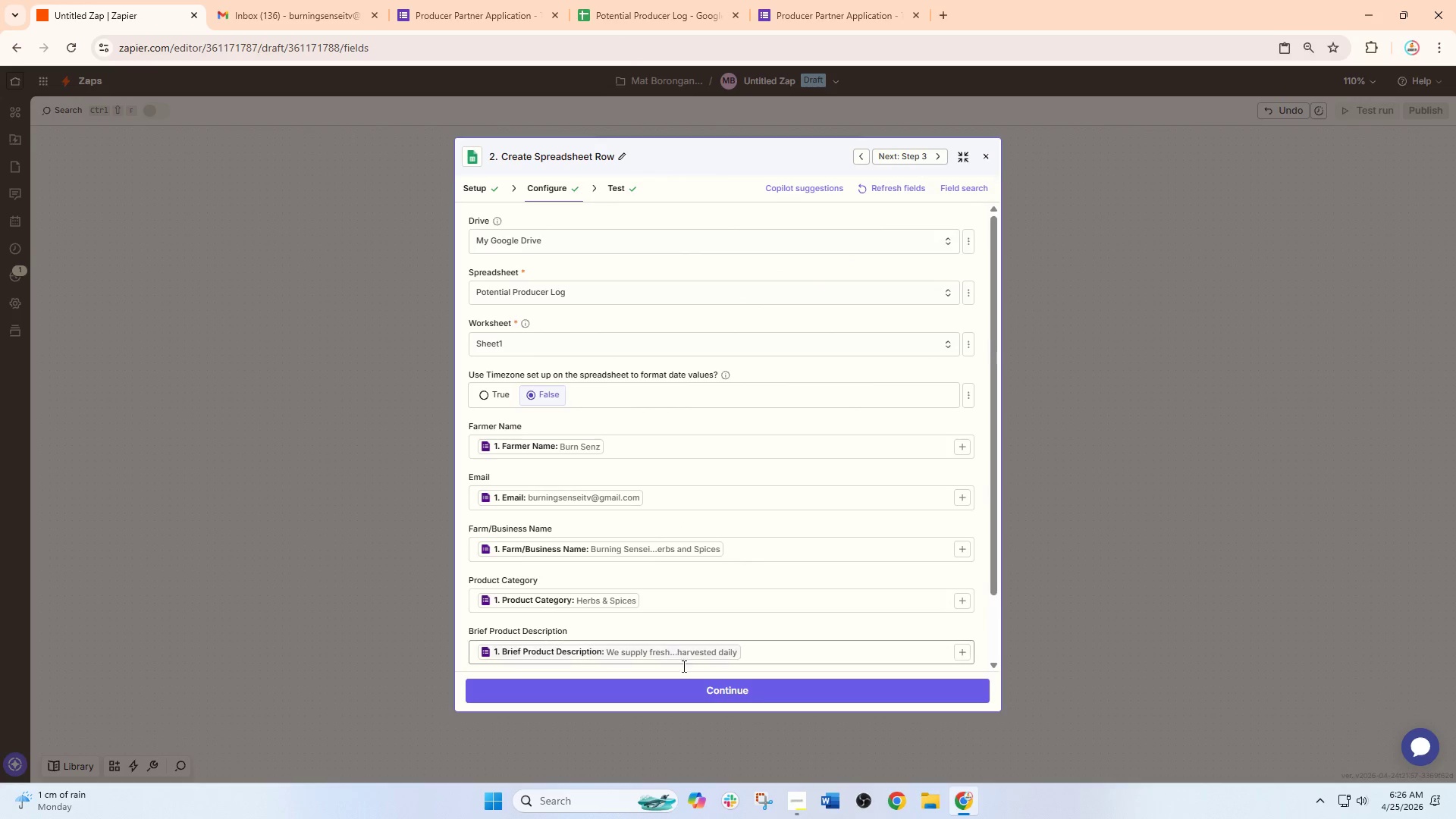 
left_click([697, 695])
 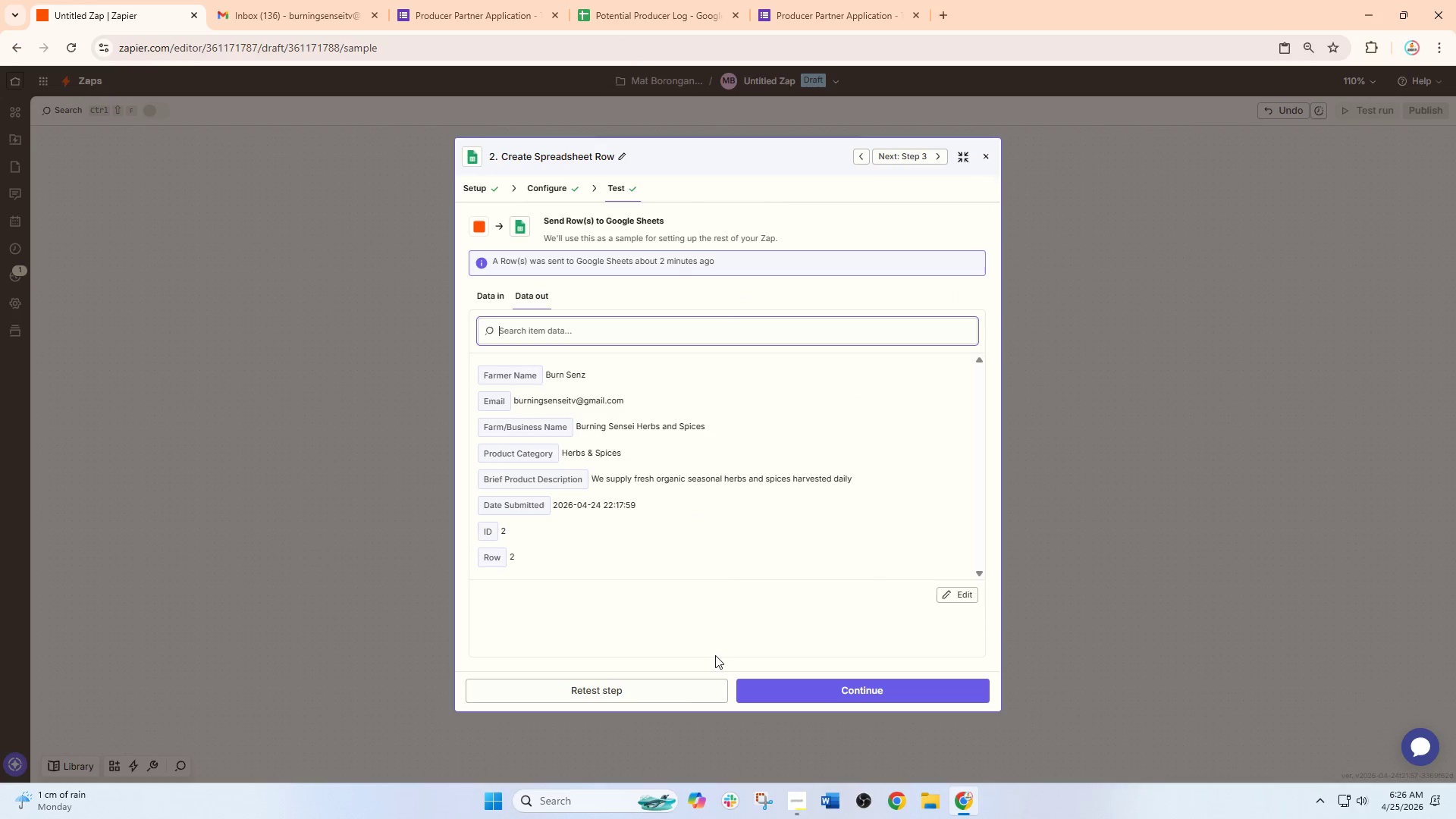 
scroll: coordinate [715, 655], scroll_direction: down, amount: 5.0
 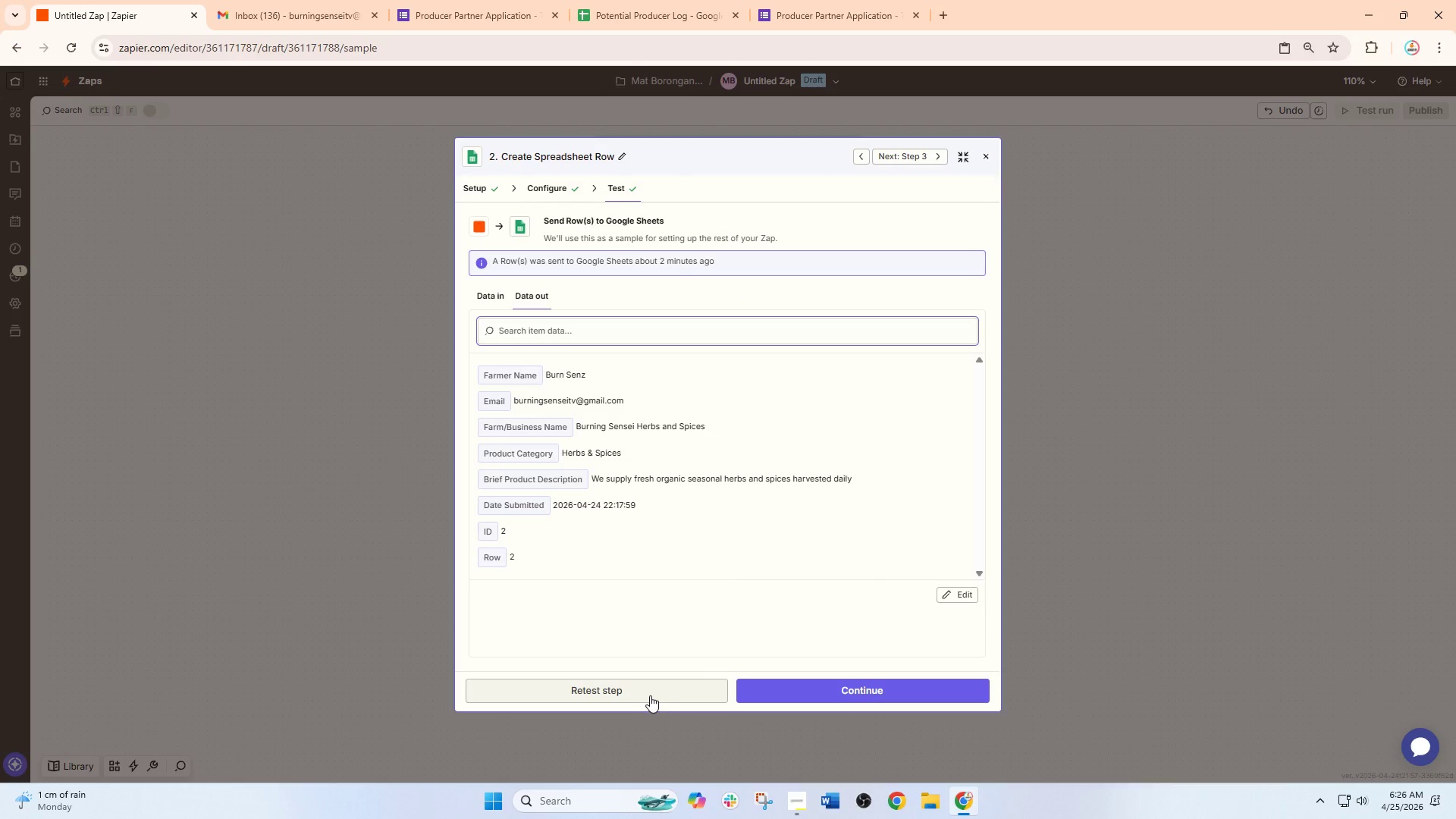 
left_click([646, 695])
 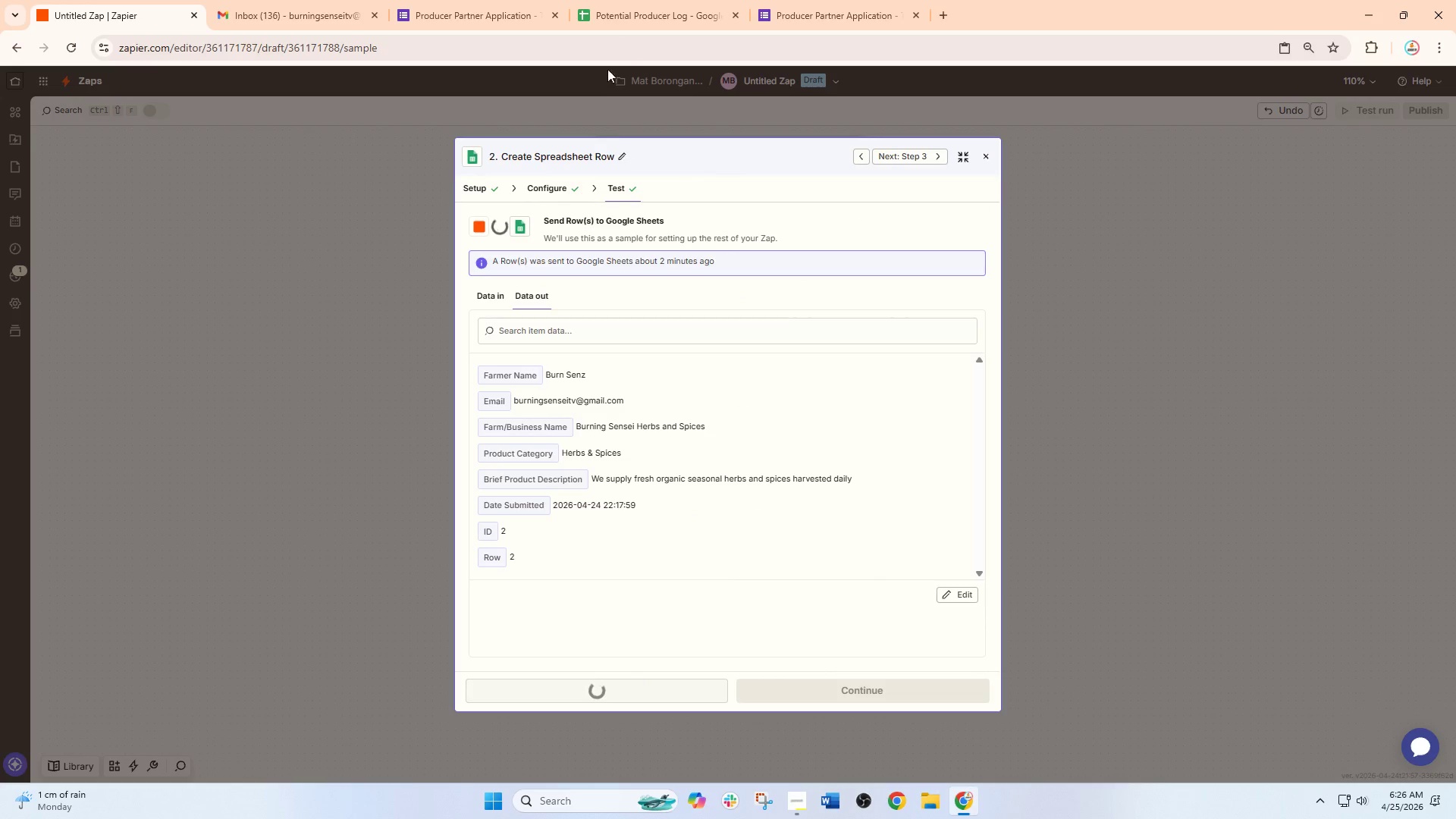 
left_click([630, 0])
 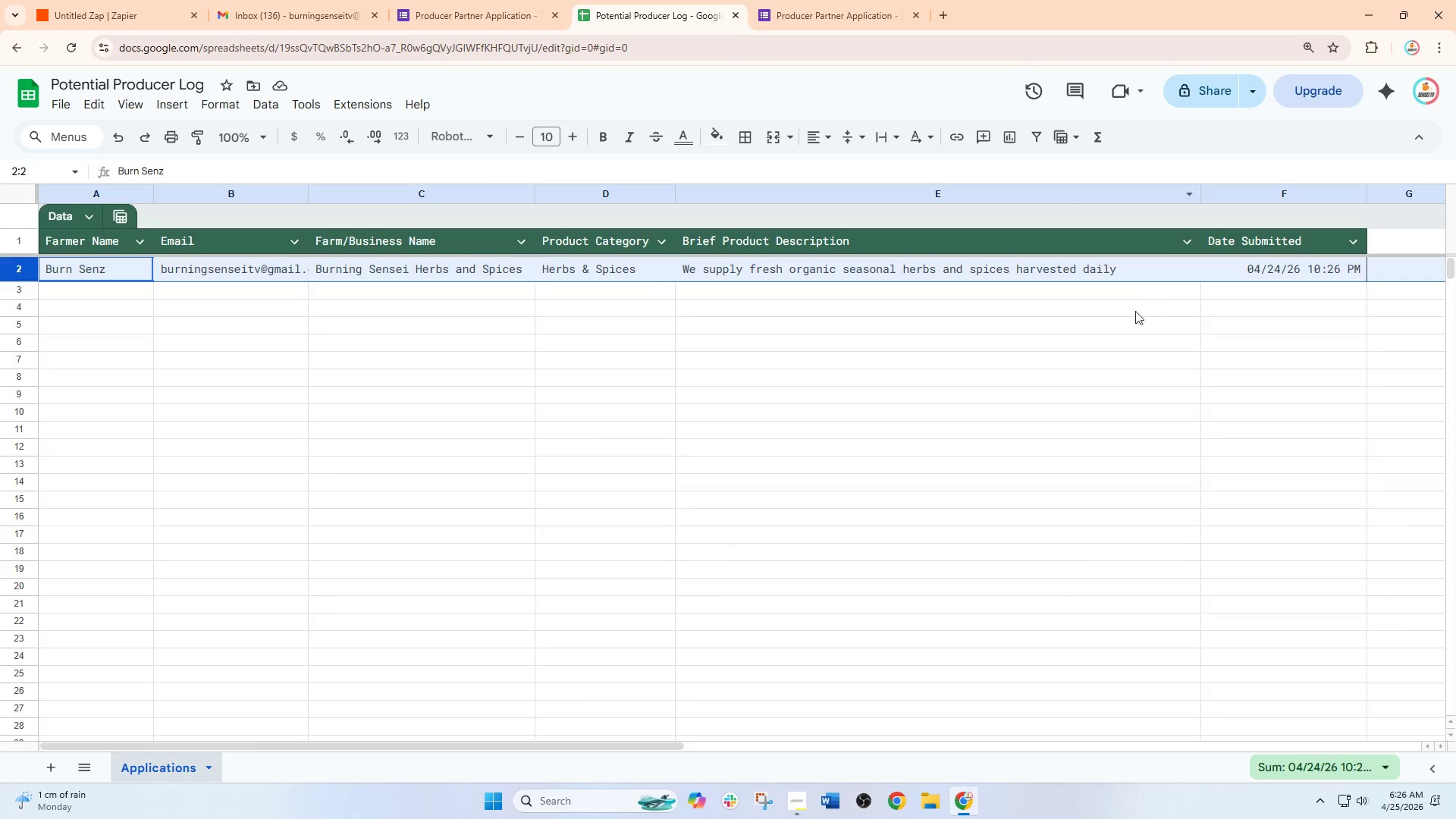 
left_click([912, 388])
 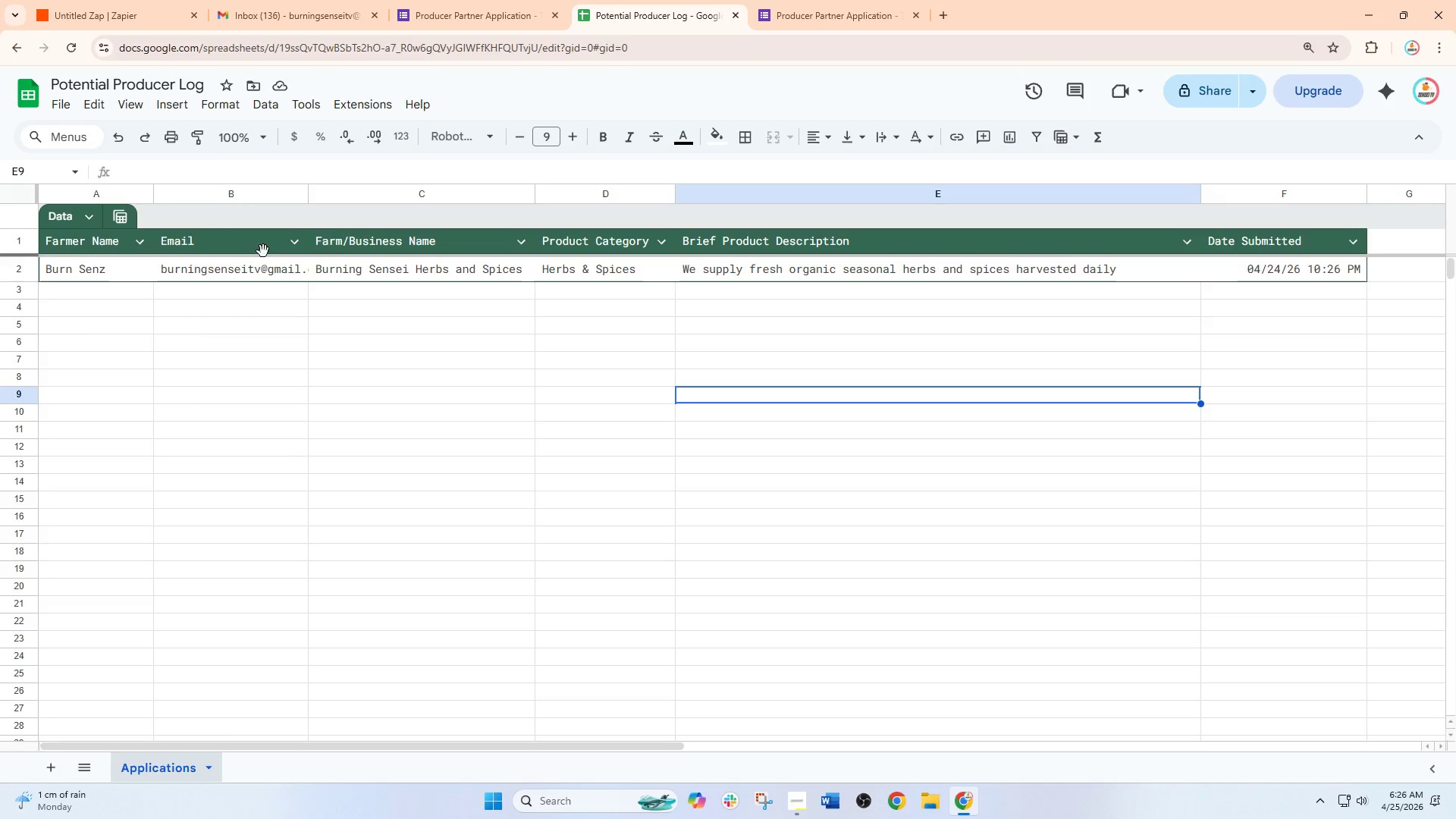 
left_click([148, 0])
 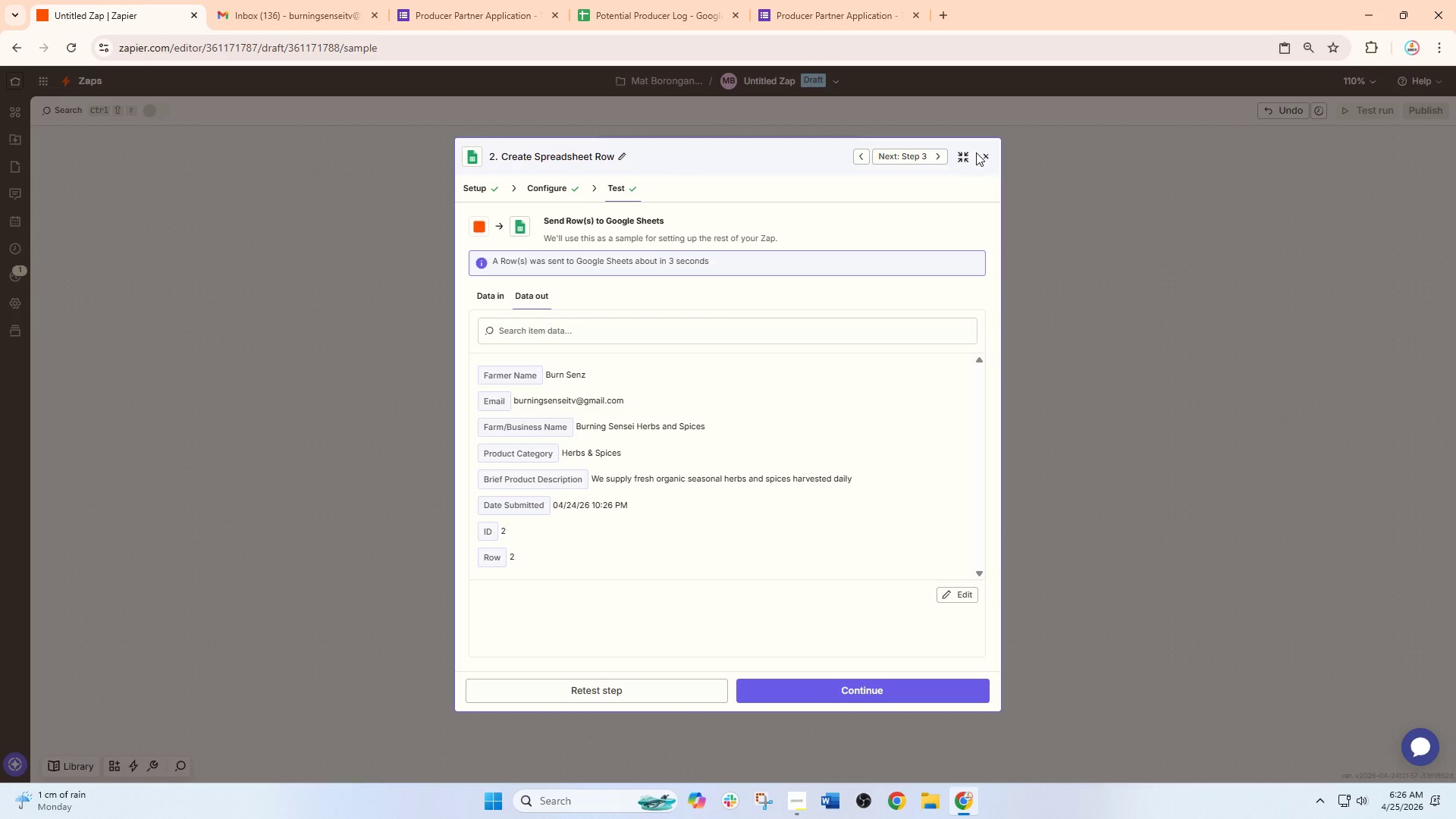 
left_click([981, 152])
 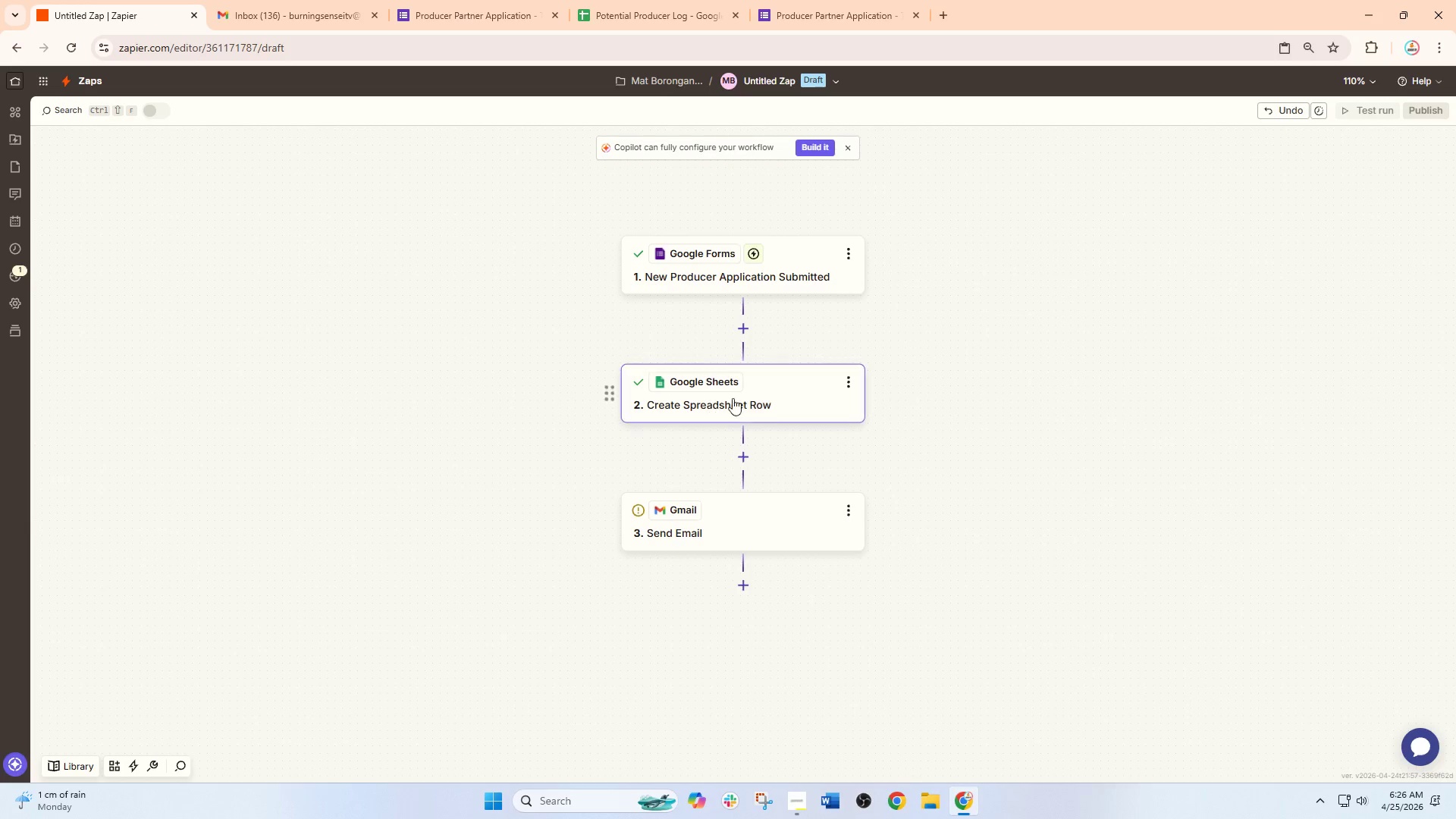 
left_click([855, 382])
 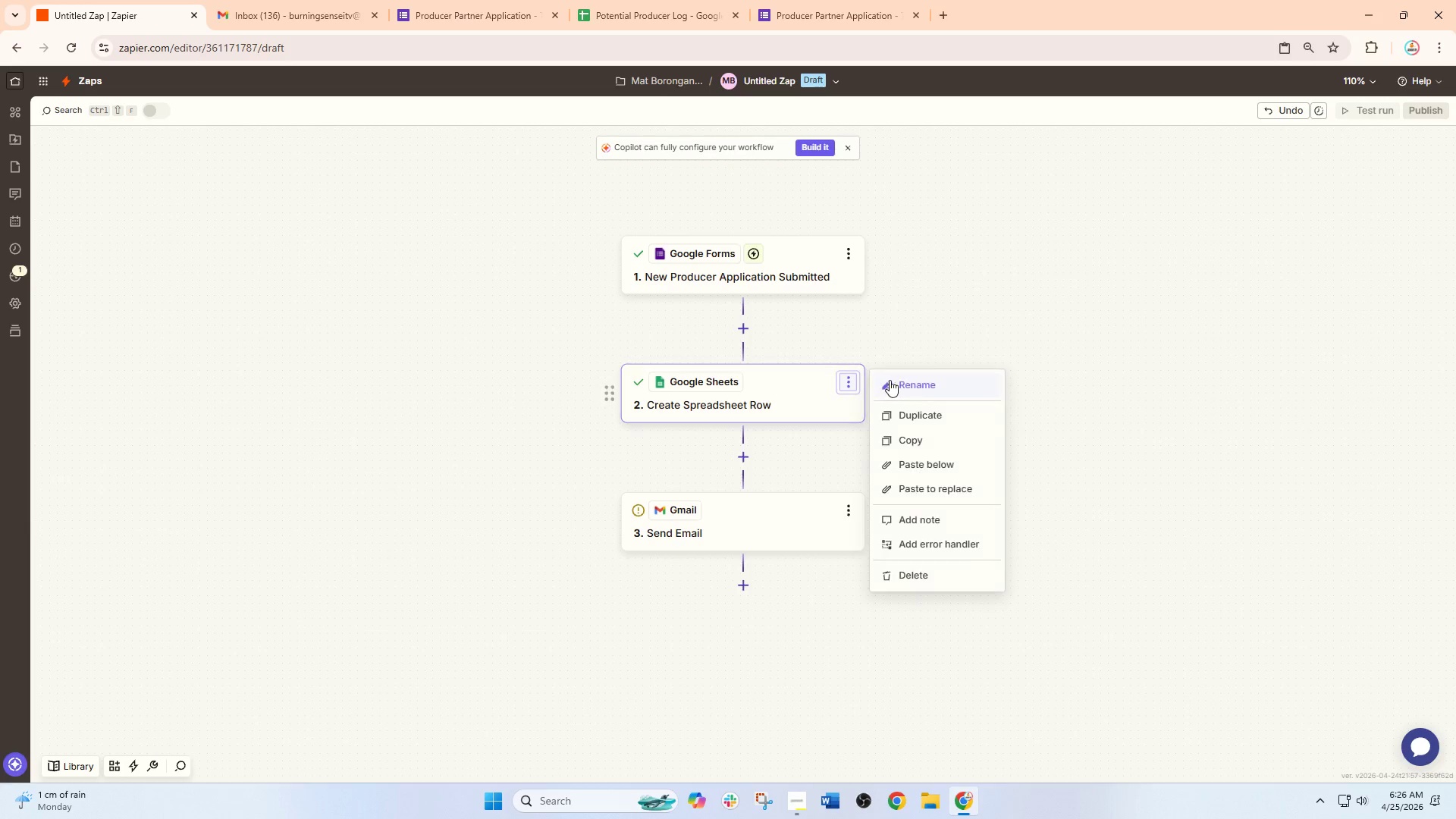 
left_click([918, 381])
 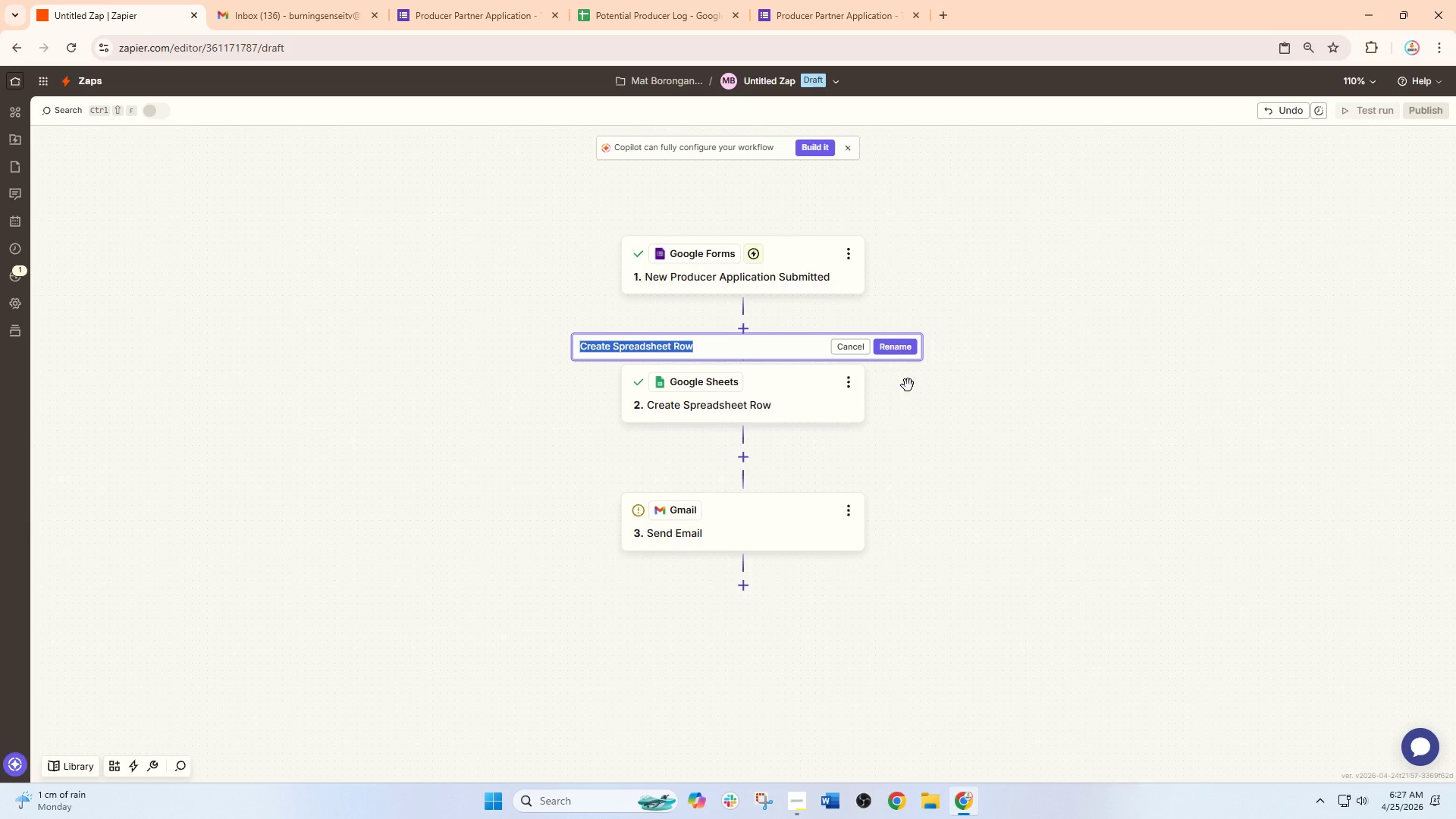 
wait(9.49)
 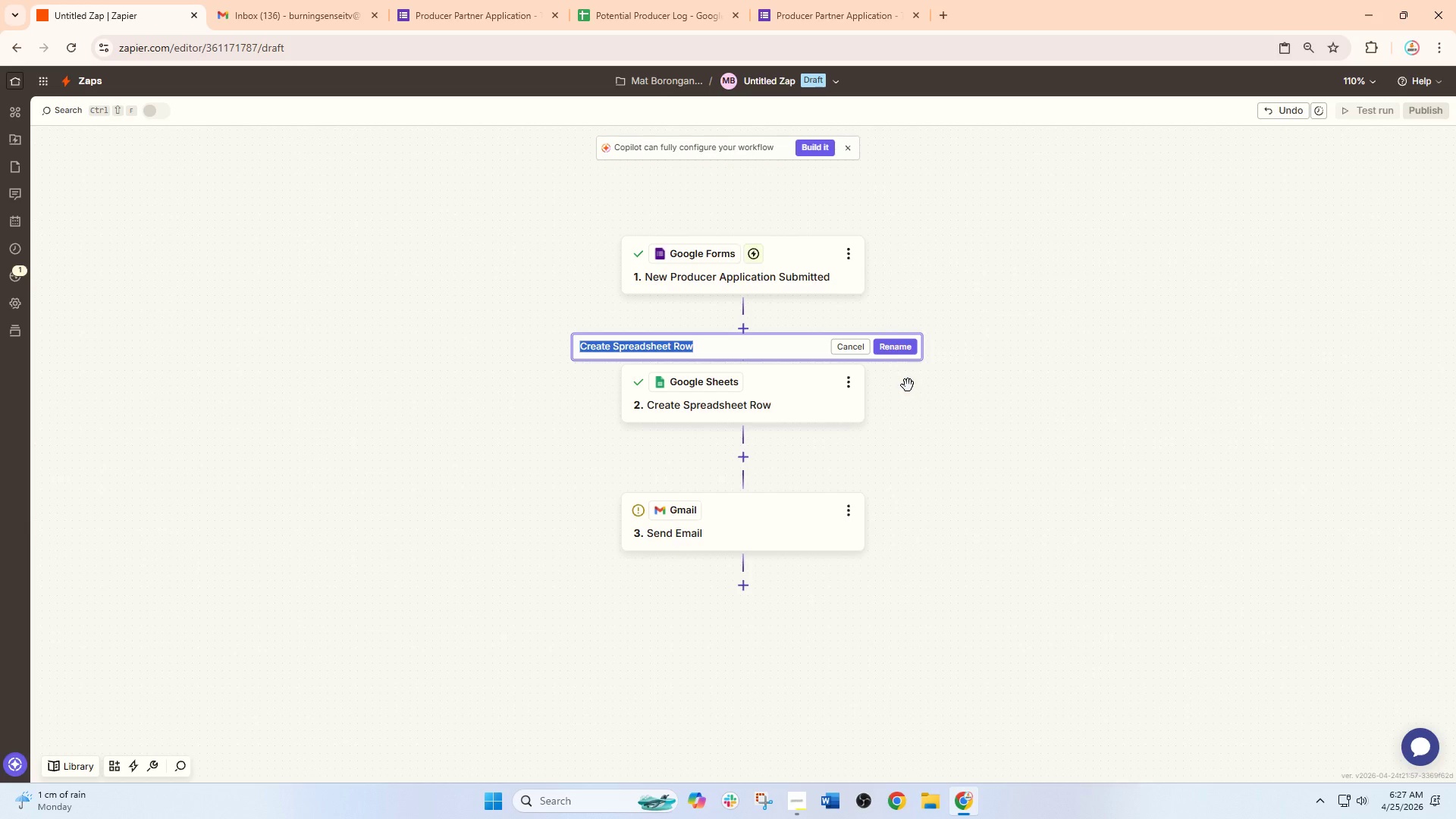 
type(Log Producer In Supplier Tracker)
 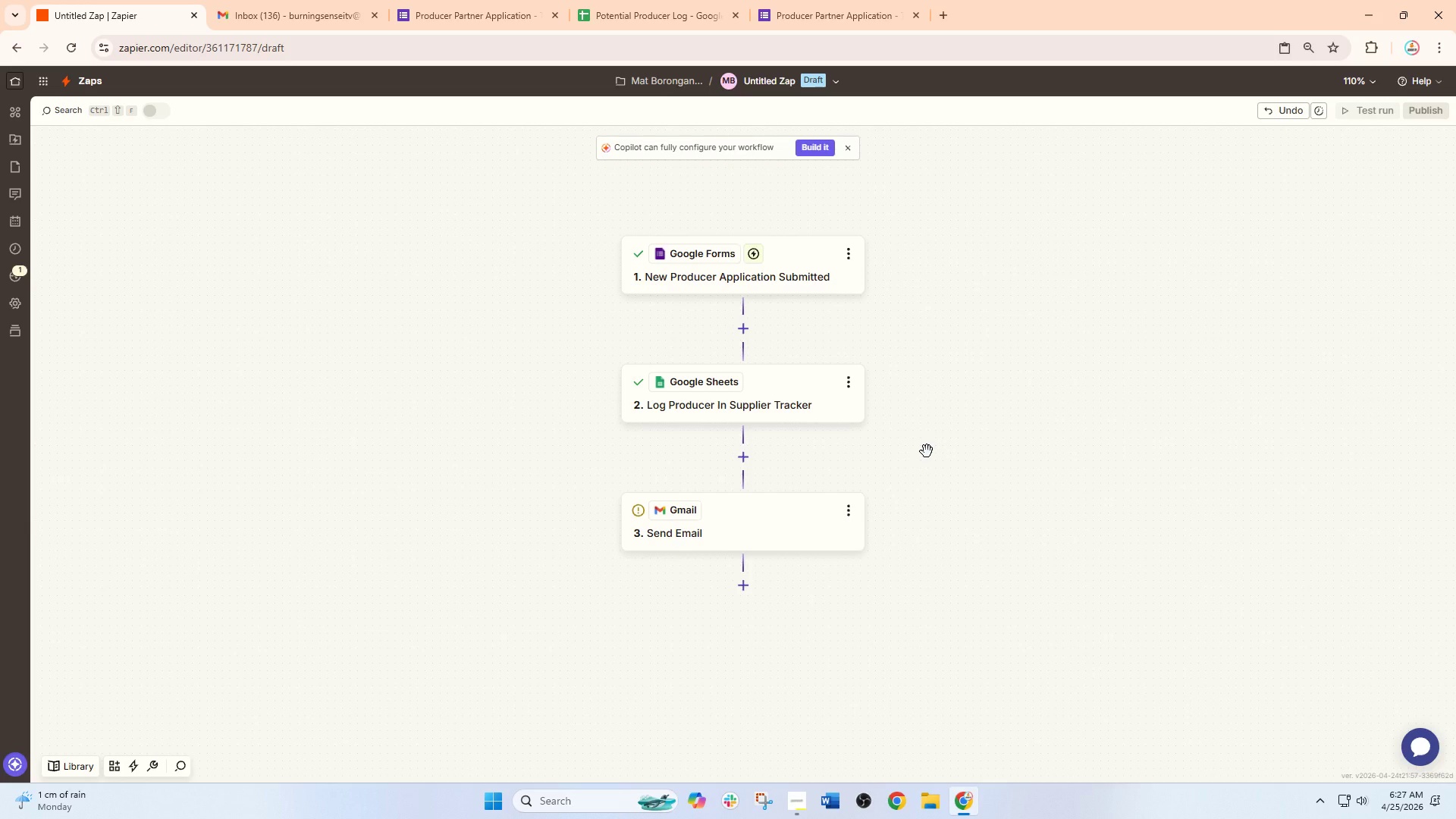 
 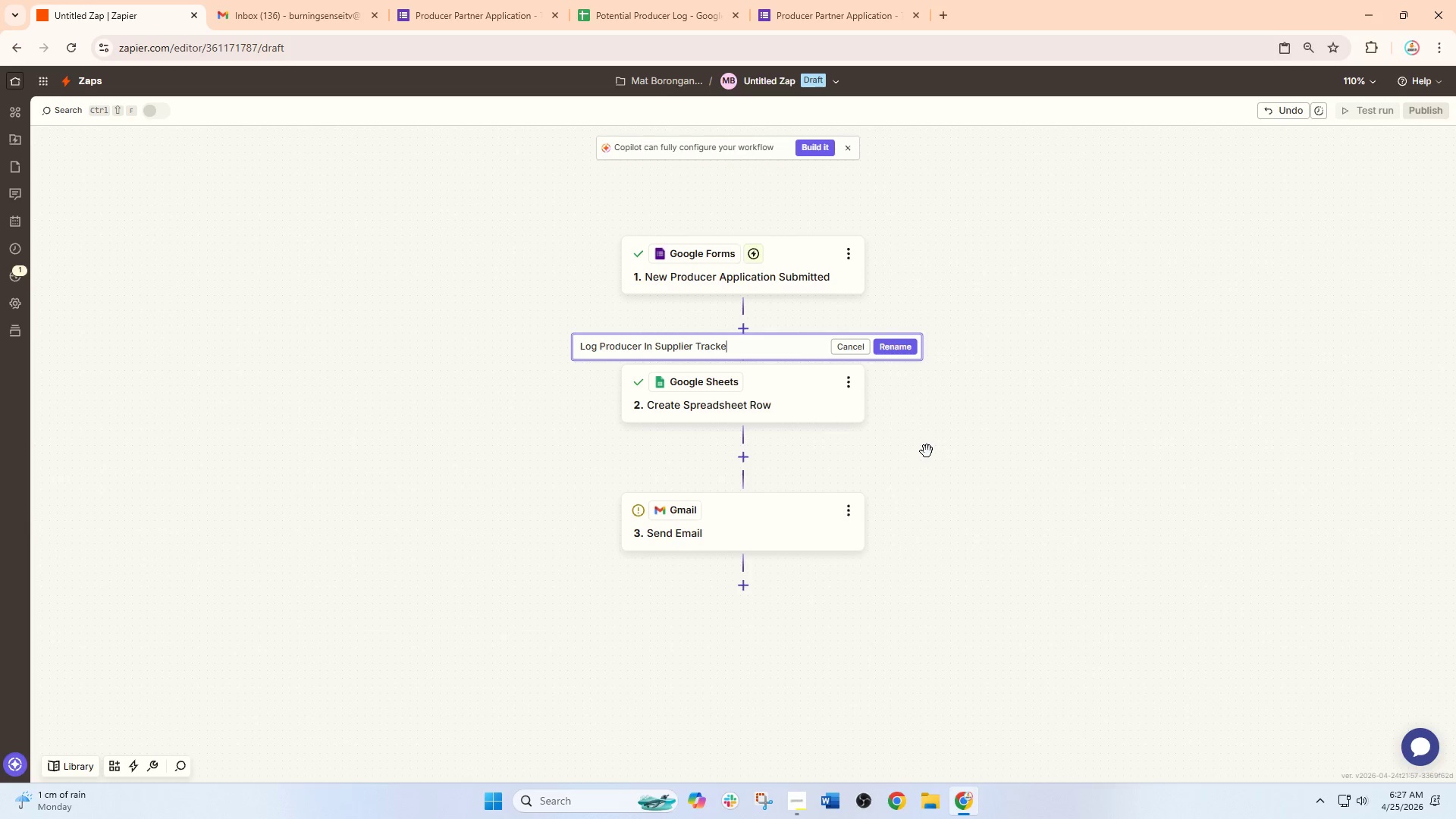 
key(Enter)
 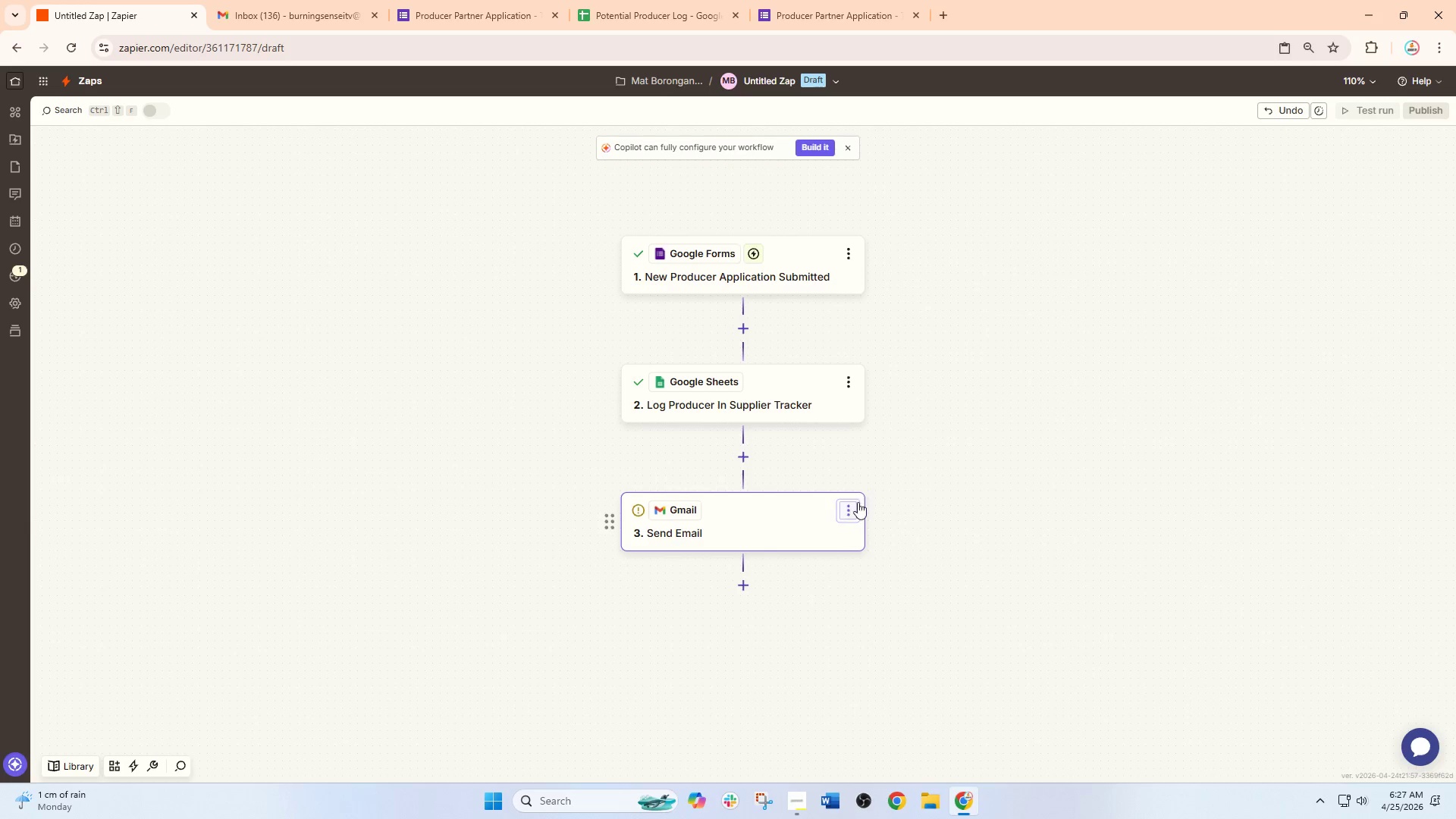 
left_click([848, 515])
 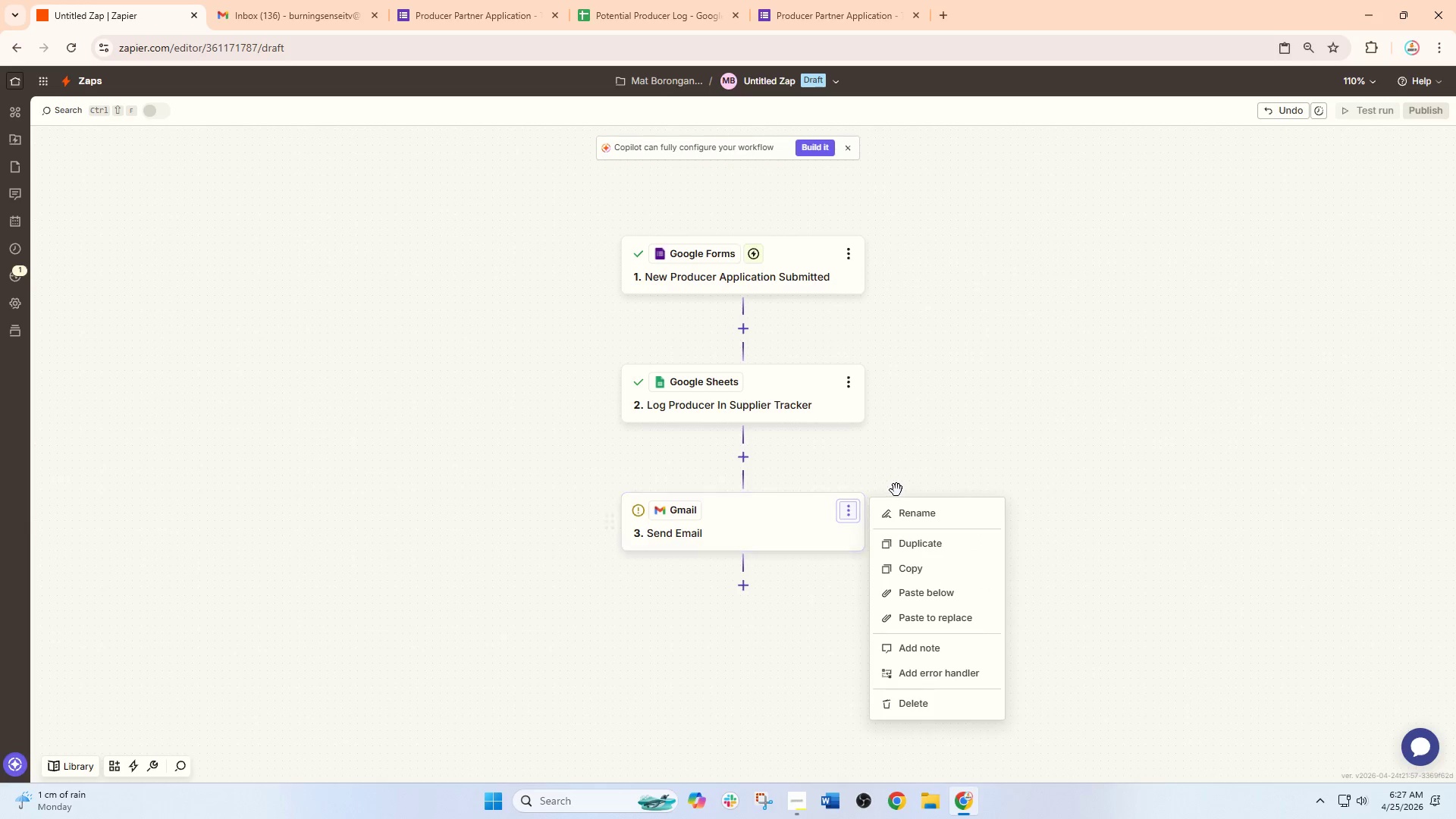 
left_click([913, 522])
 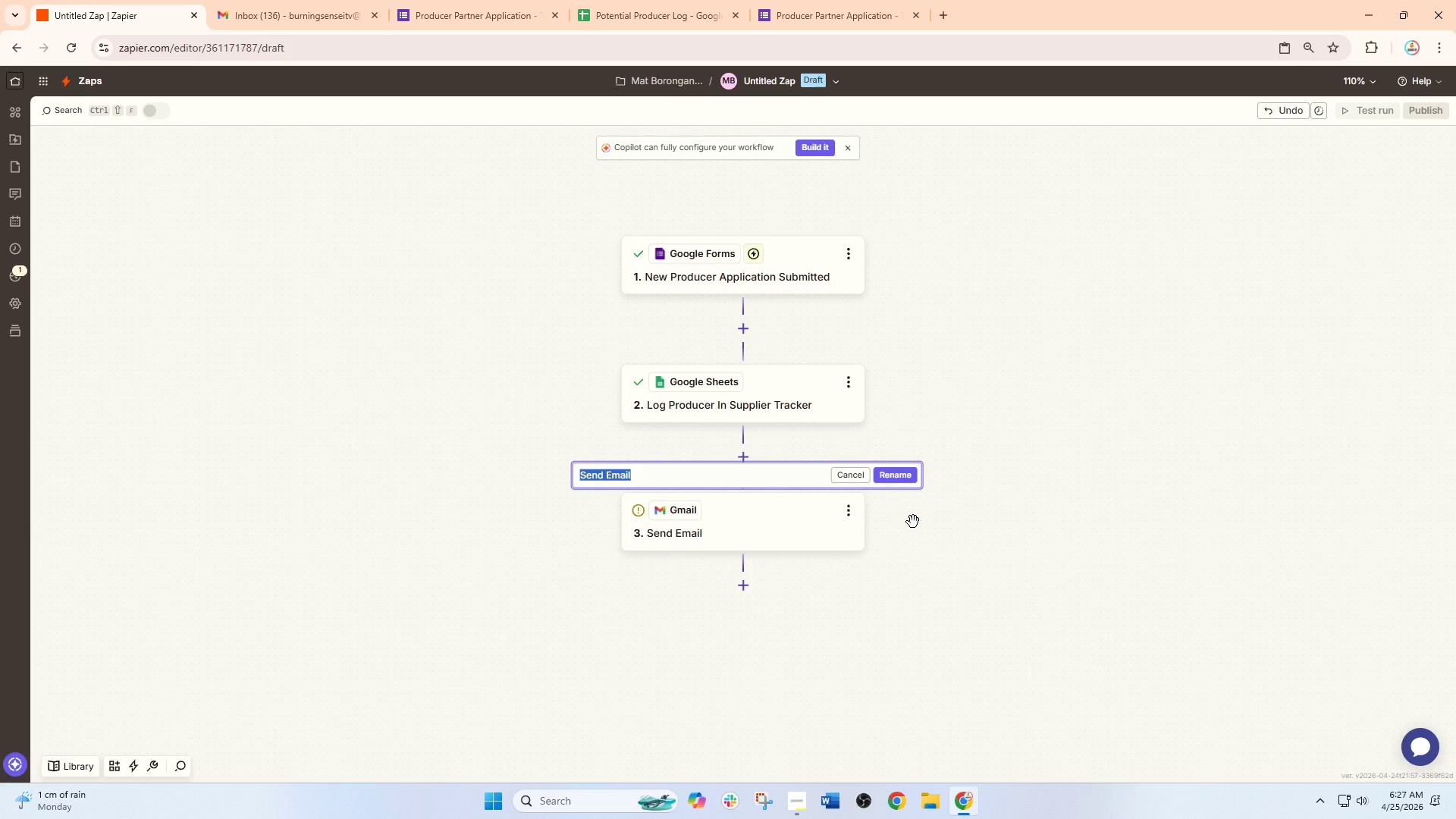 
wait(9.75)
 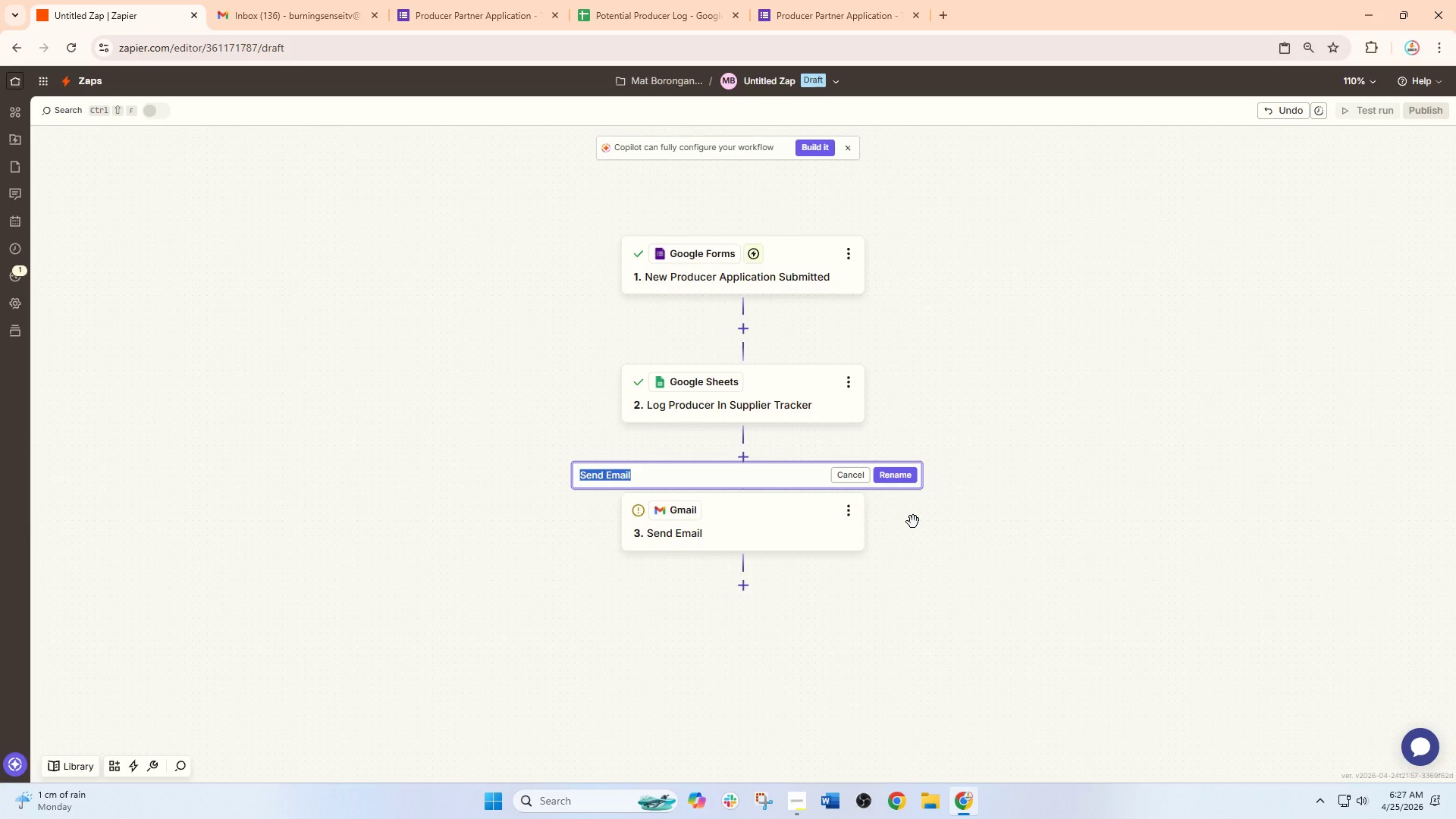 
type(Send Wl)
key(Backspace)
type(elcome Confirmation Email)
 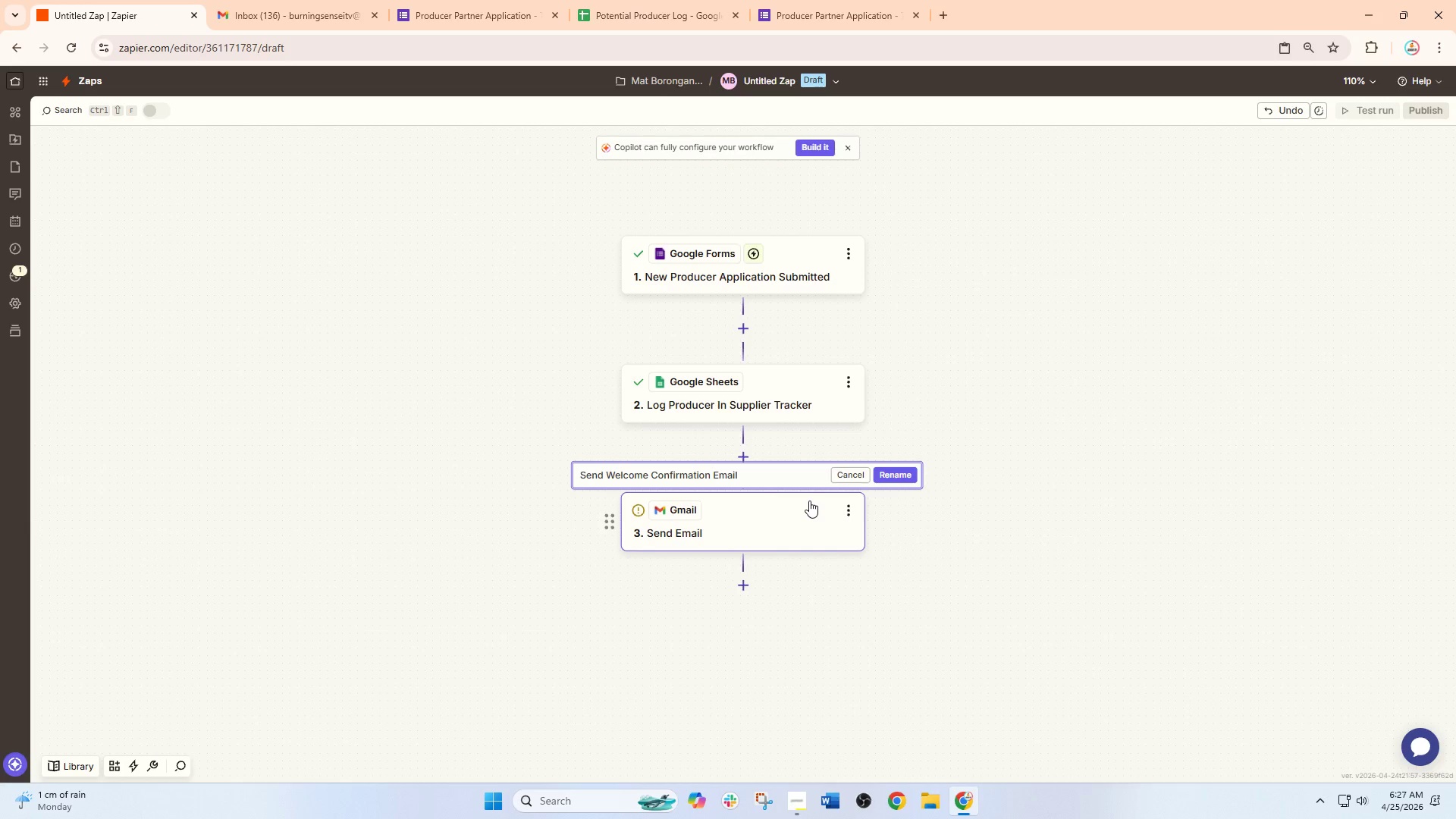 
left_click([886, 480])
 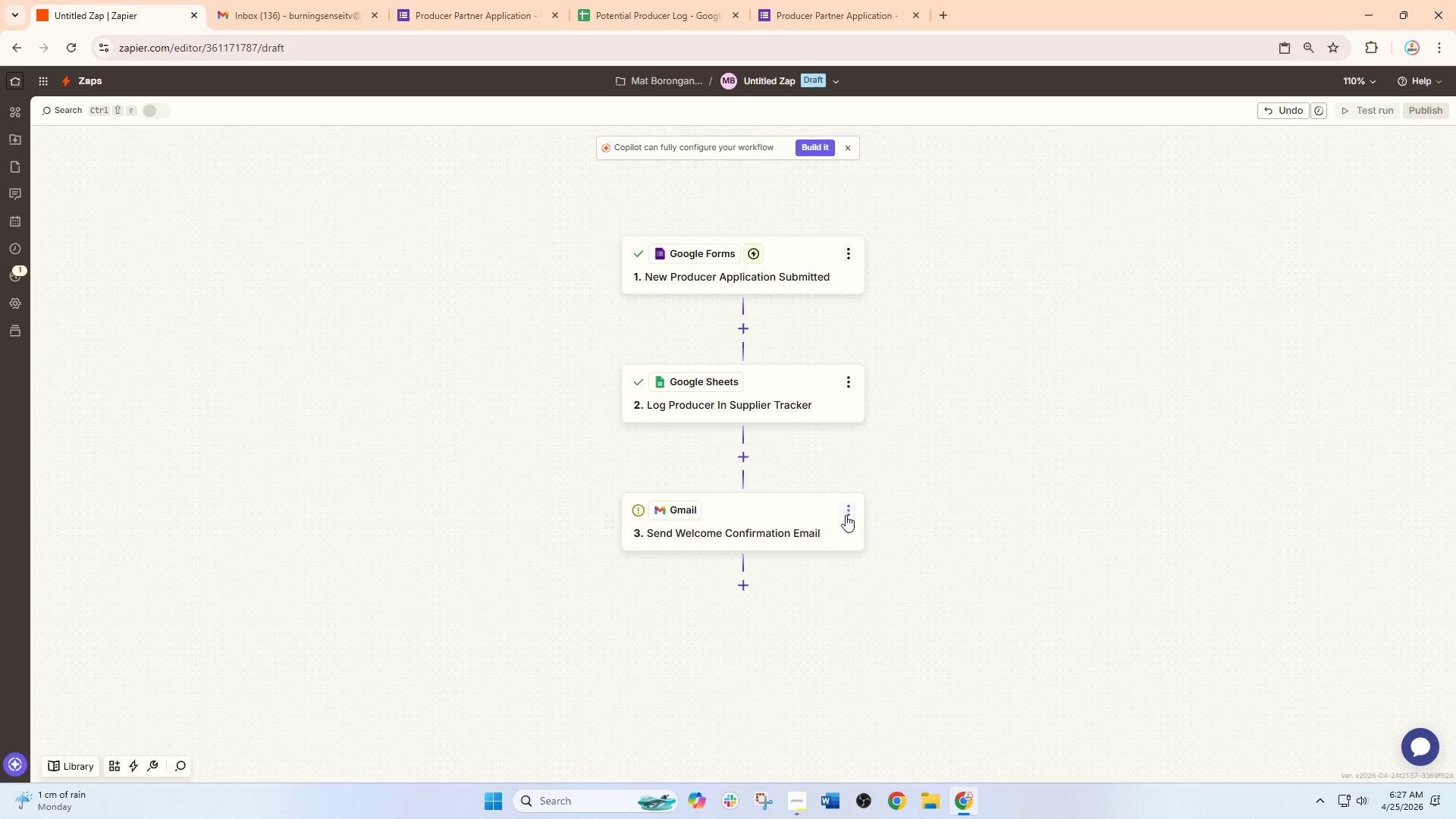 
left_click([780, 539])
 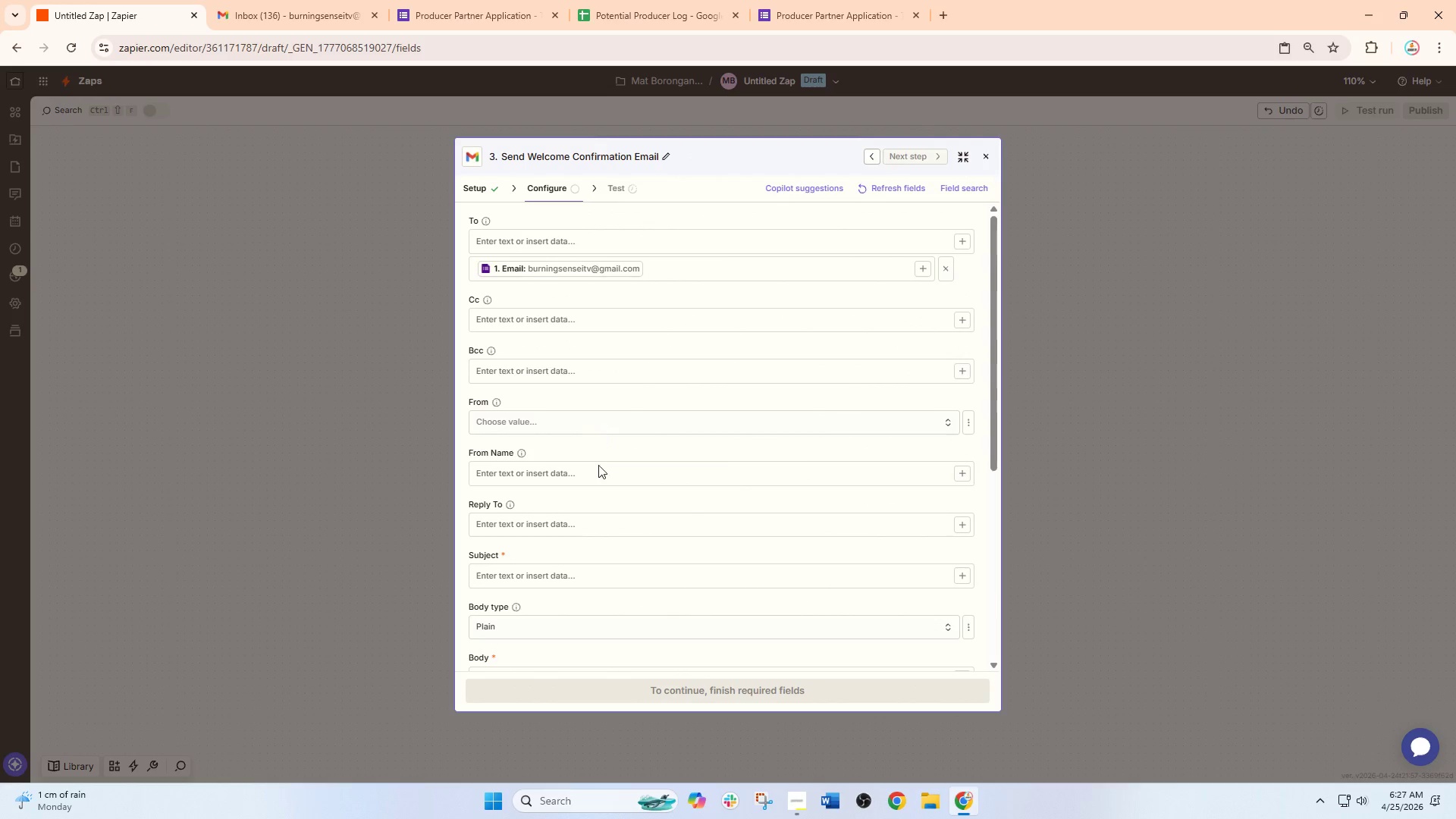 
scroll: coordinate [582, 474], scroll_direction: down, amount: 2.0
 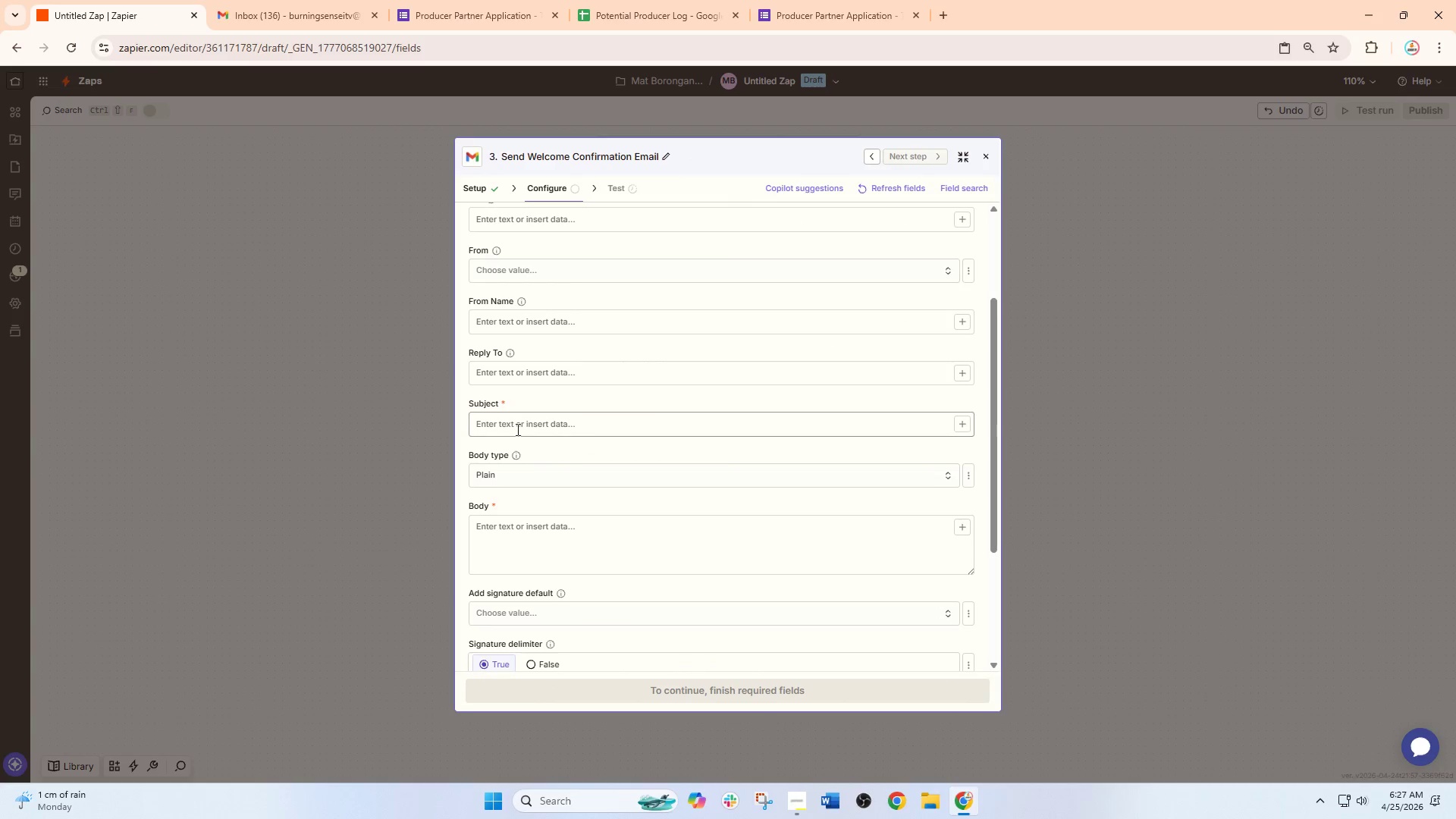 
left_click([519, 421])
 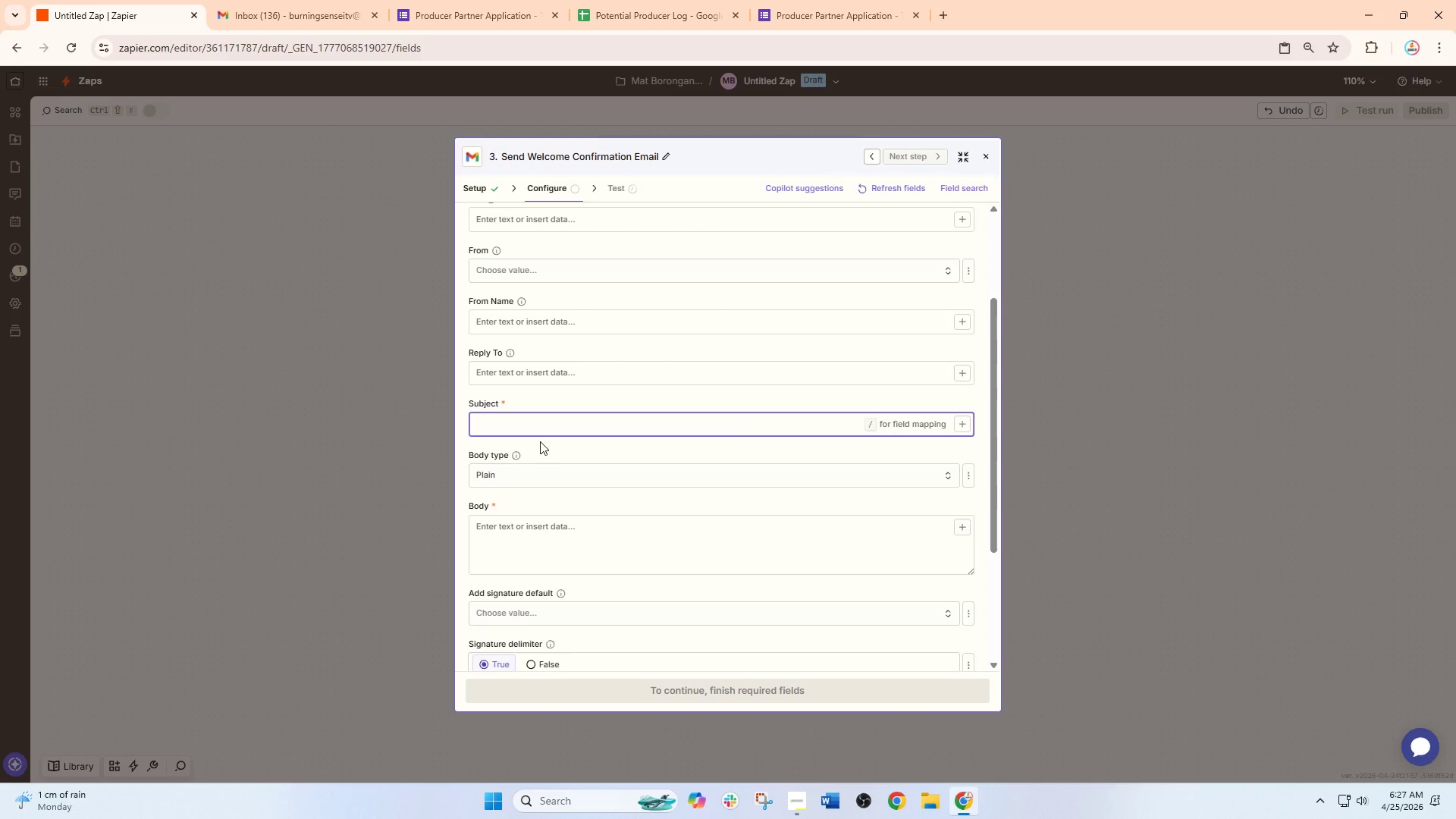 
wait(8.77)
 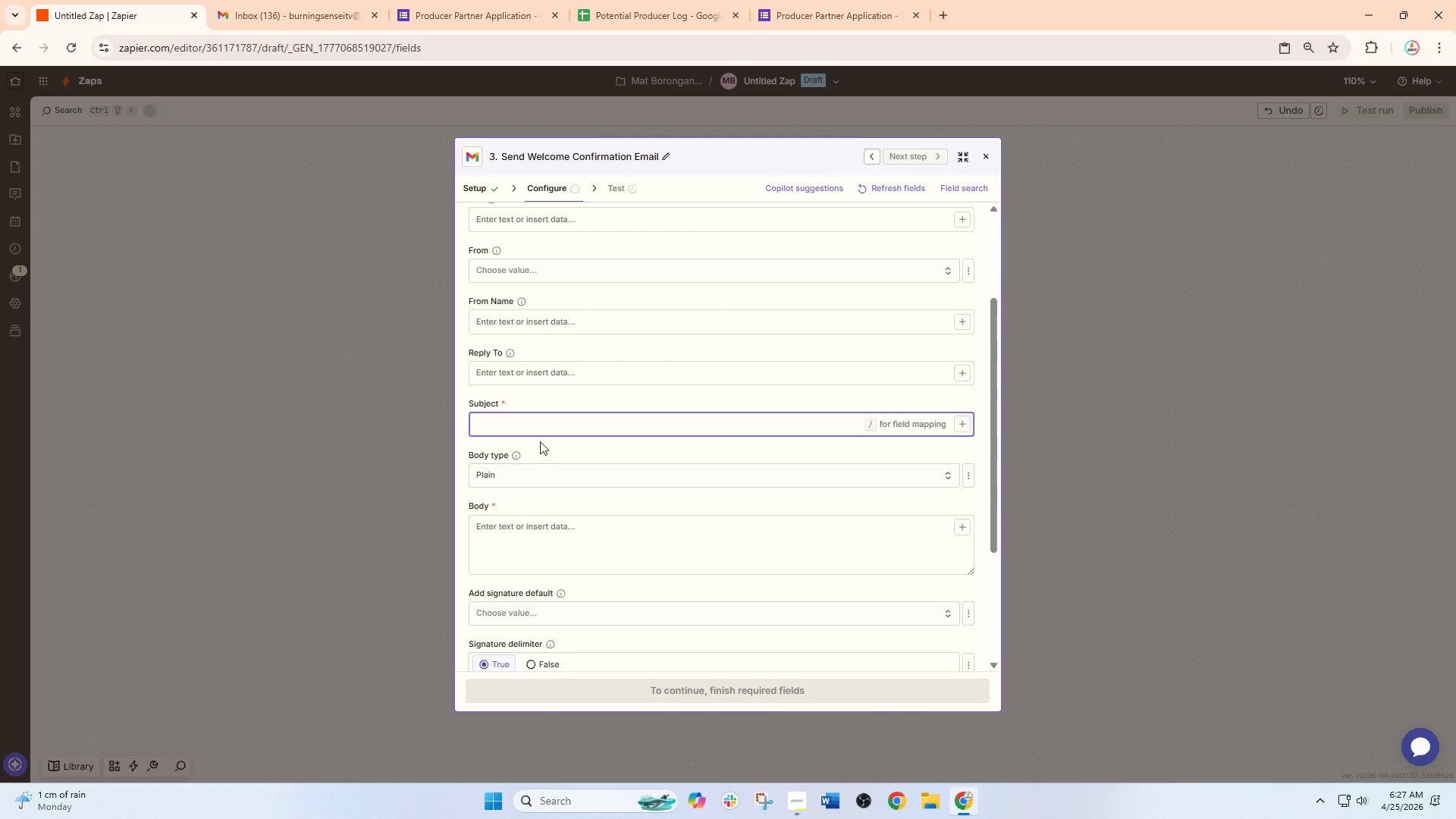 
left_click([545, 373])
 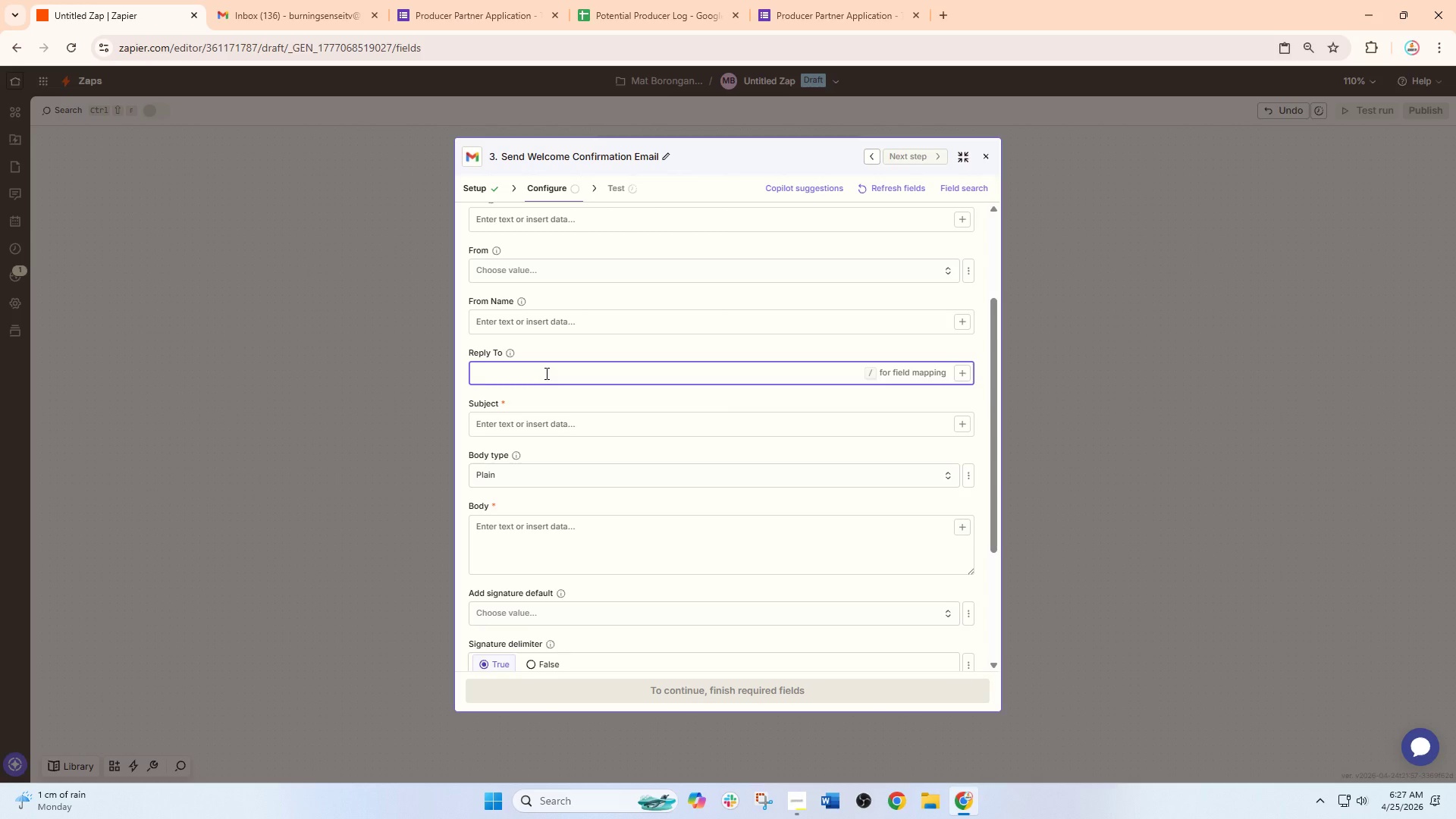 
type(theheirloomheart@gmail.com)
 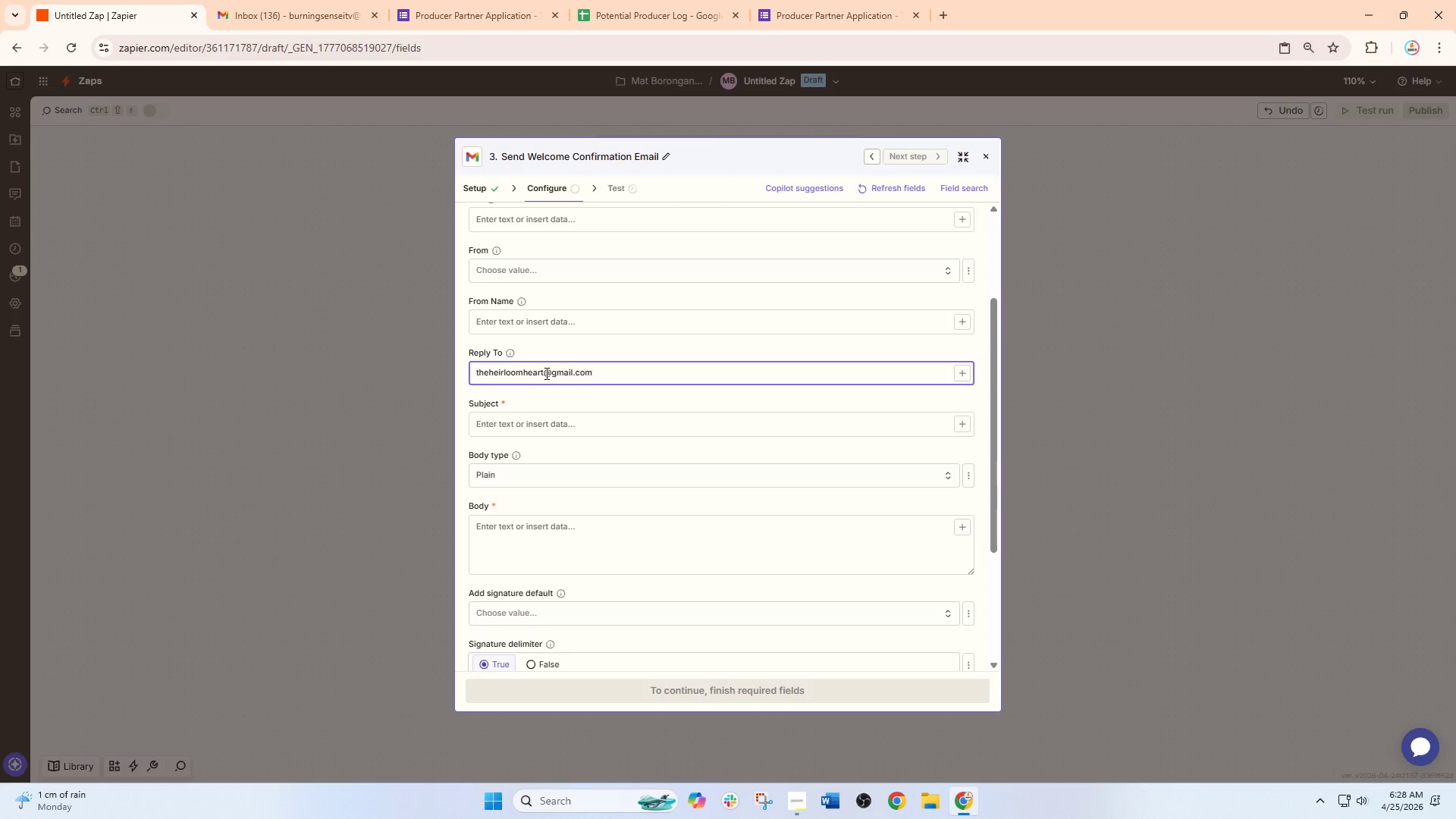 
left_click([561, 431])
 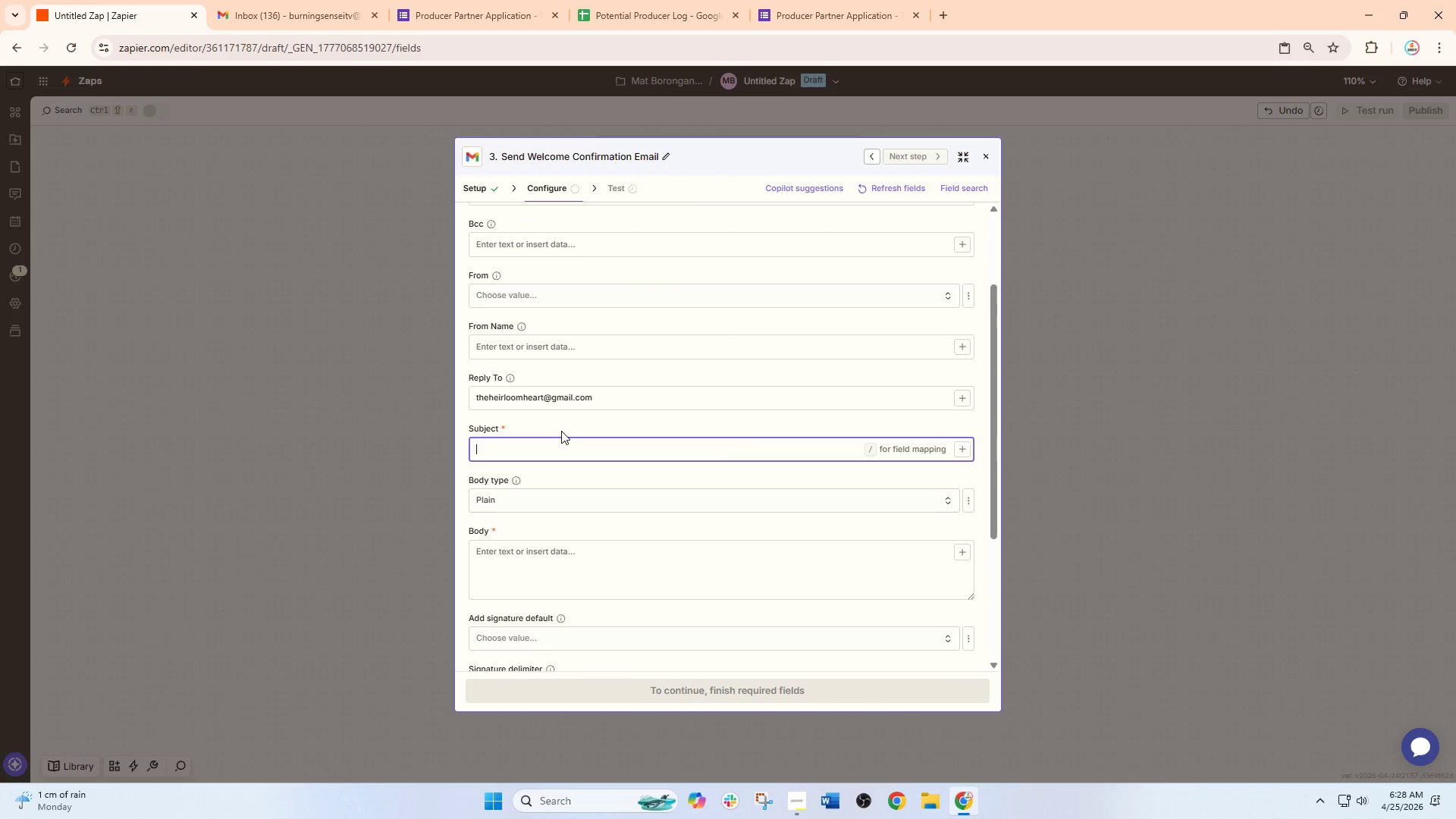 
type(Thank you for your Producer Apl)
key(Backspace)
type(plication, /)
 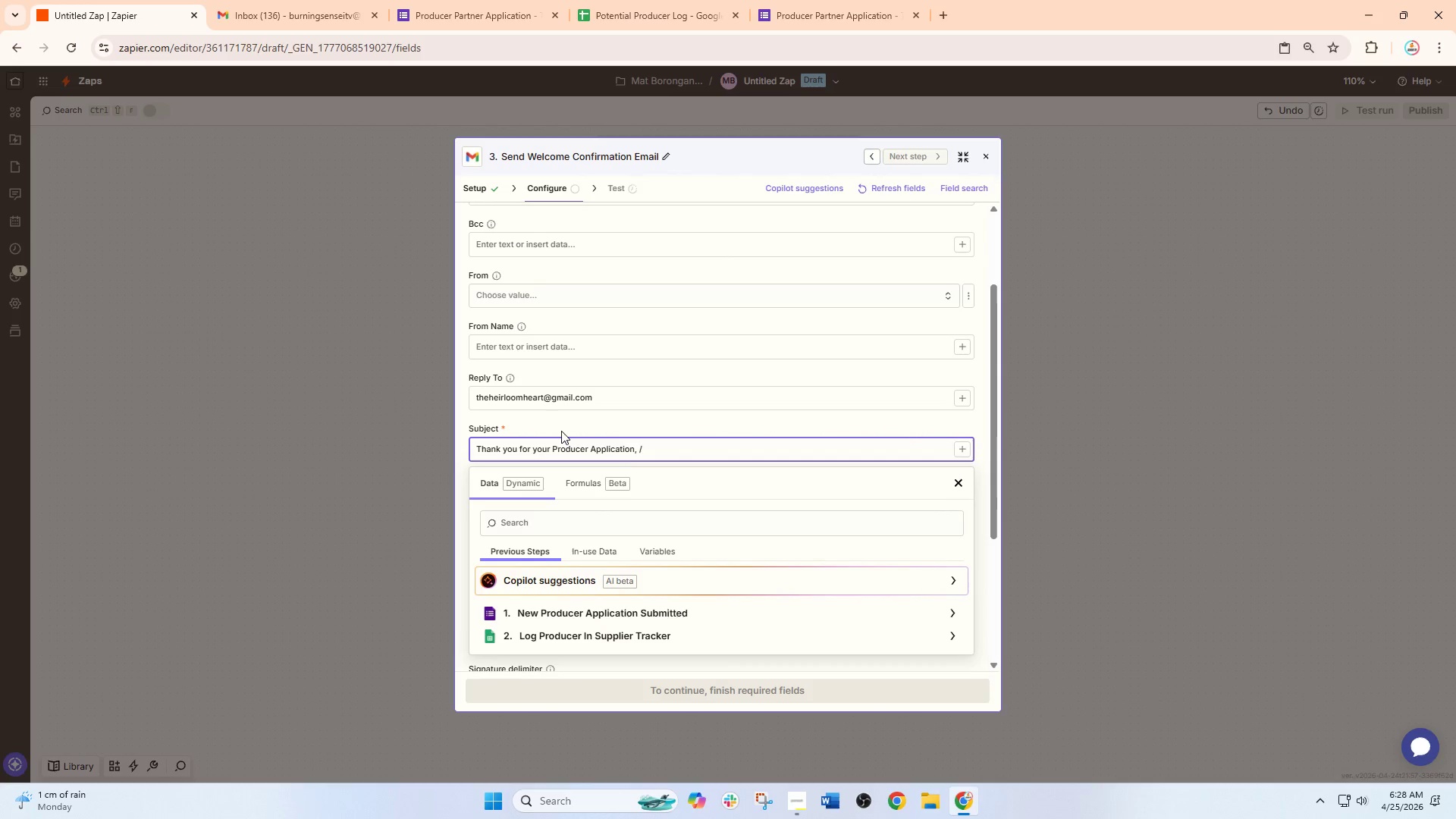 
left_click([552, 535])
 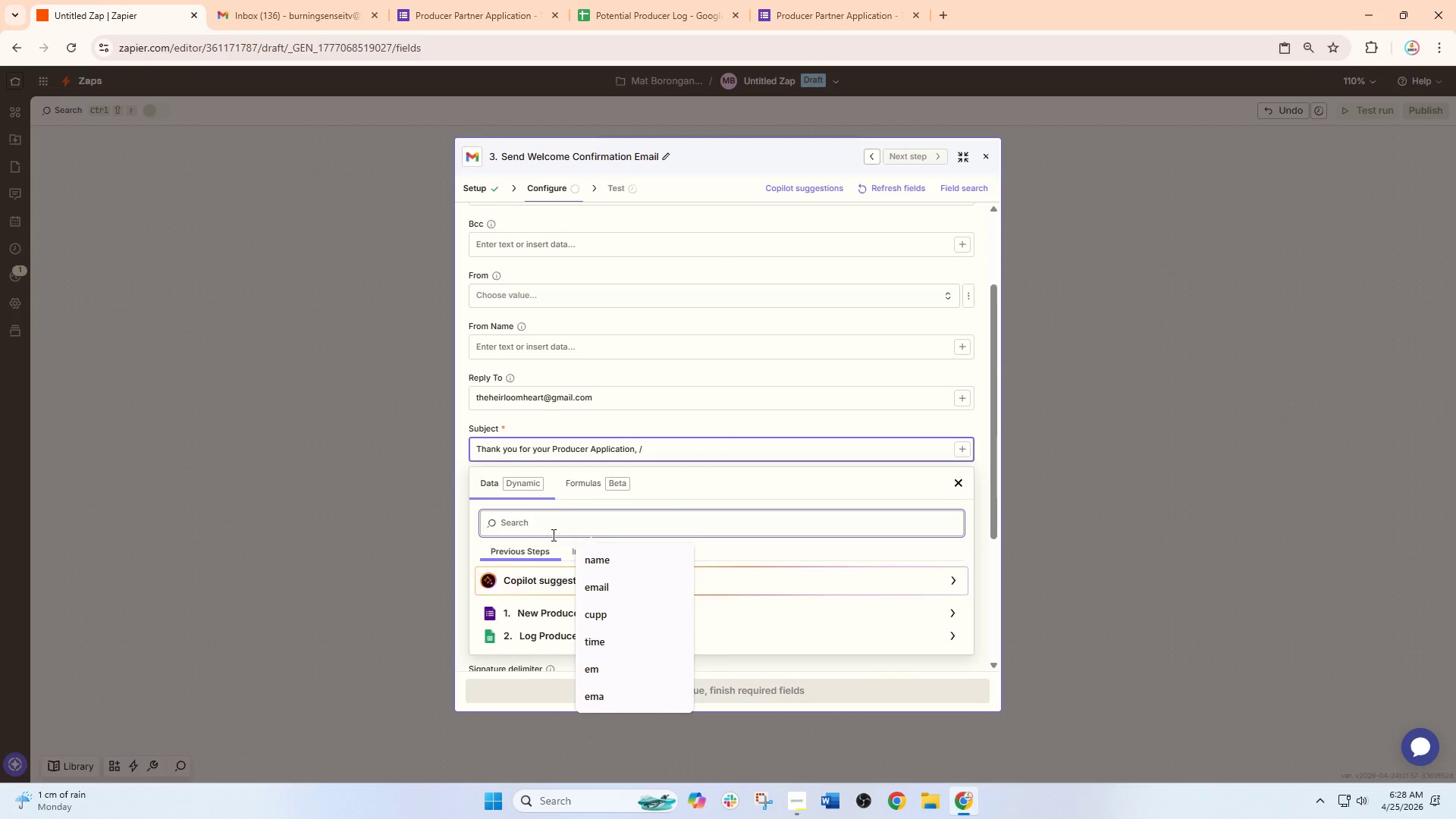 
type(name)
 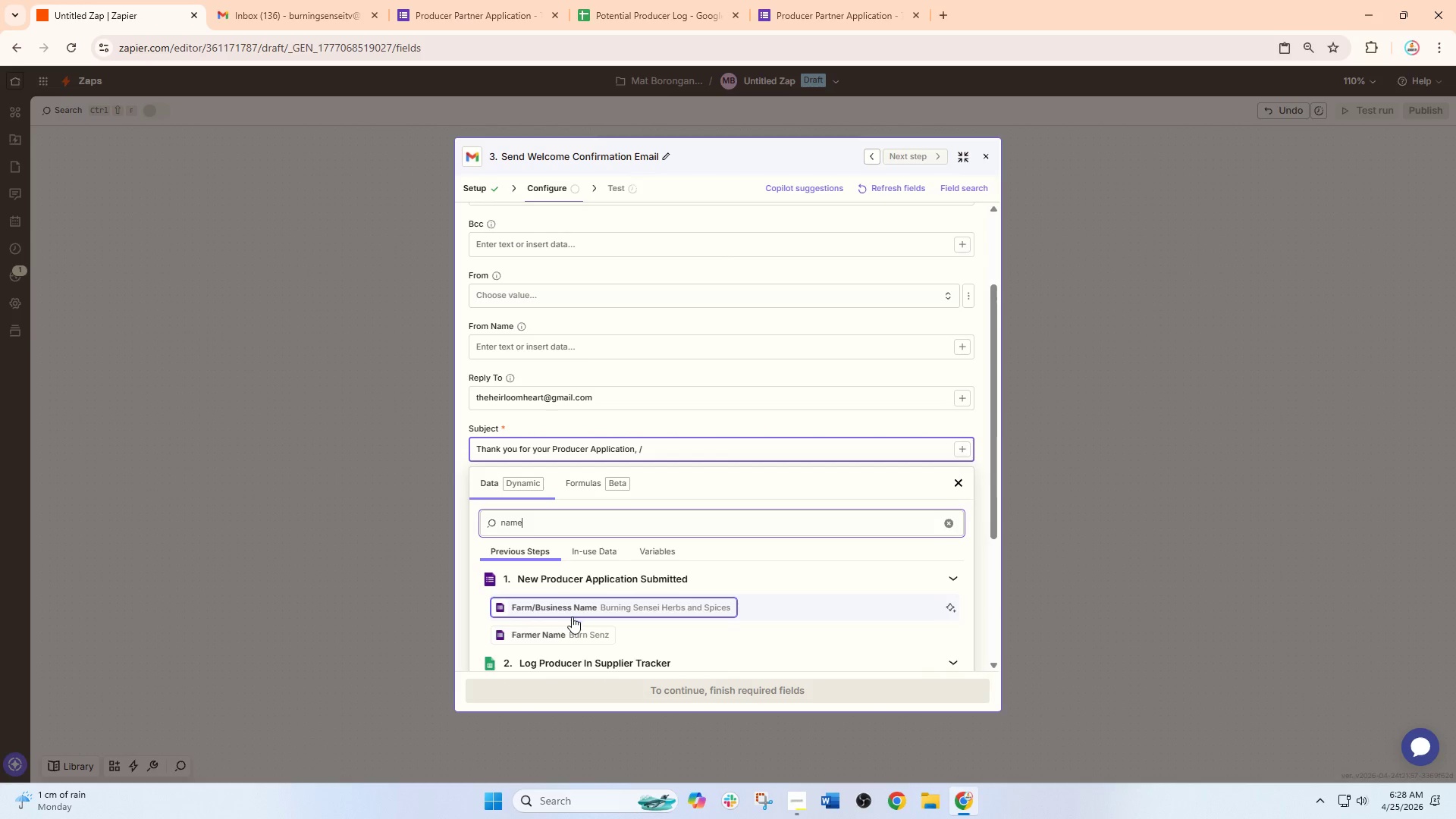 
left_click([572, 626])
 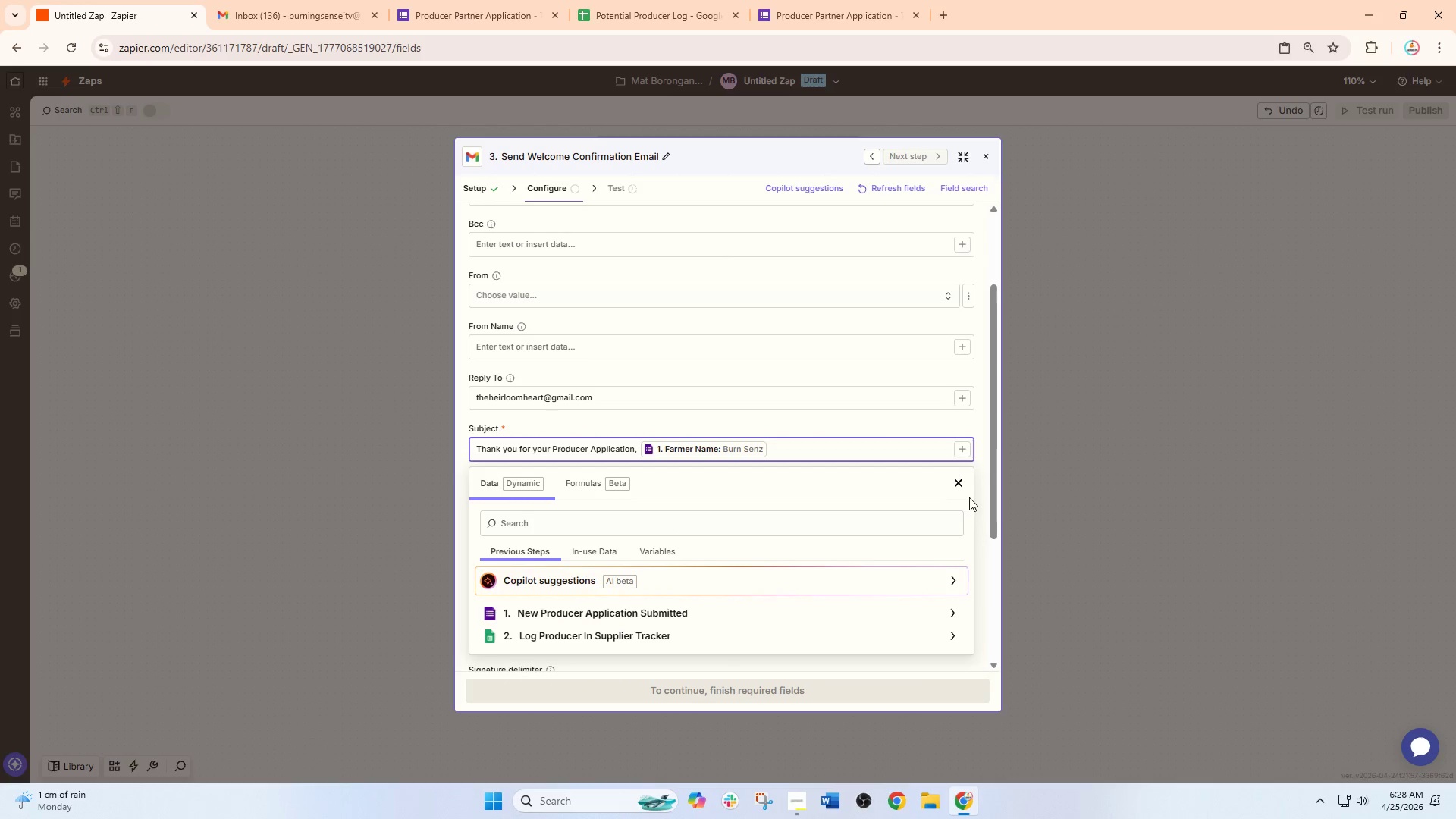 
left_click([959, 488])
 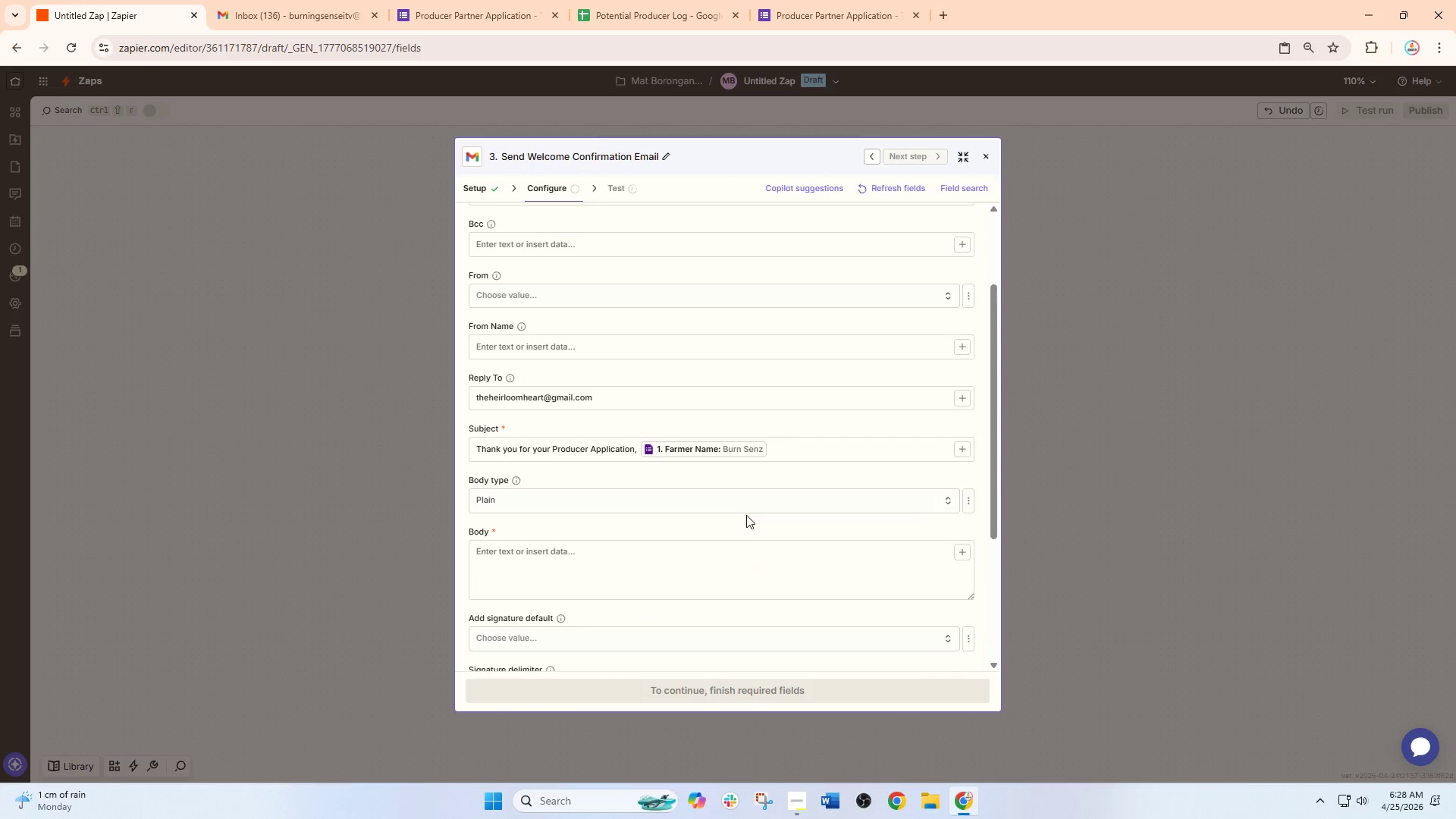 
scroll: coordinate [743, 517], scroll_direction: down, amount: 3.0
 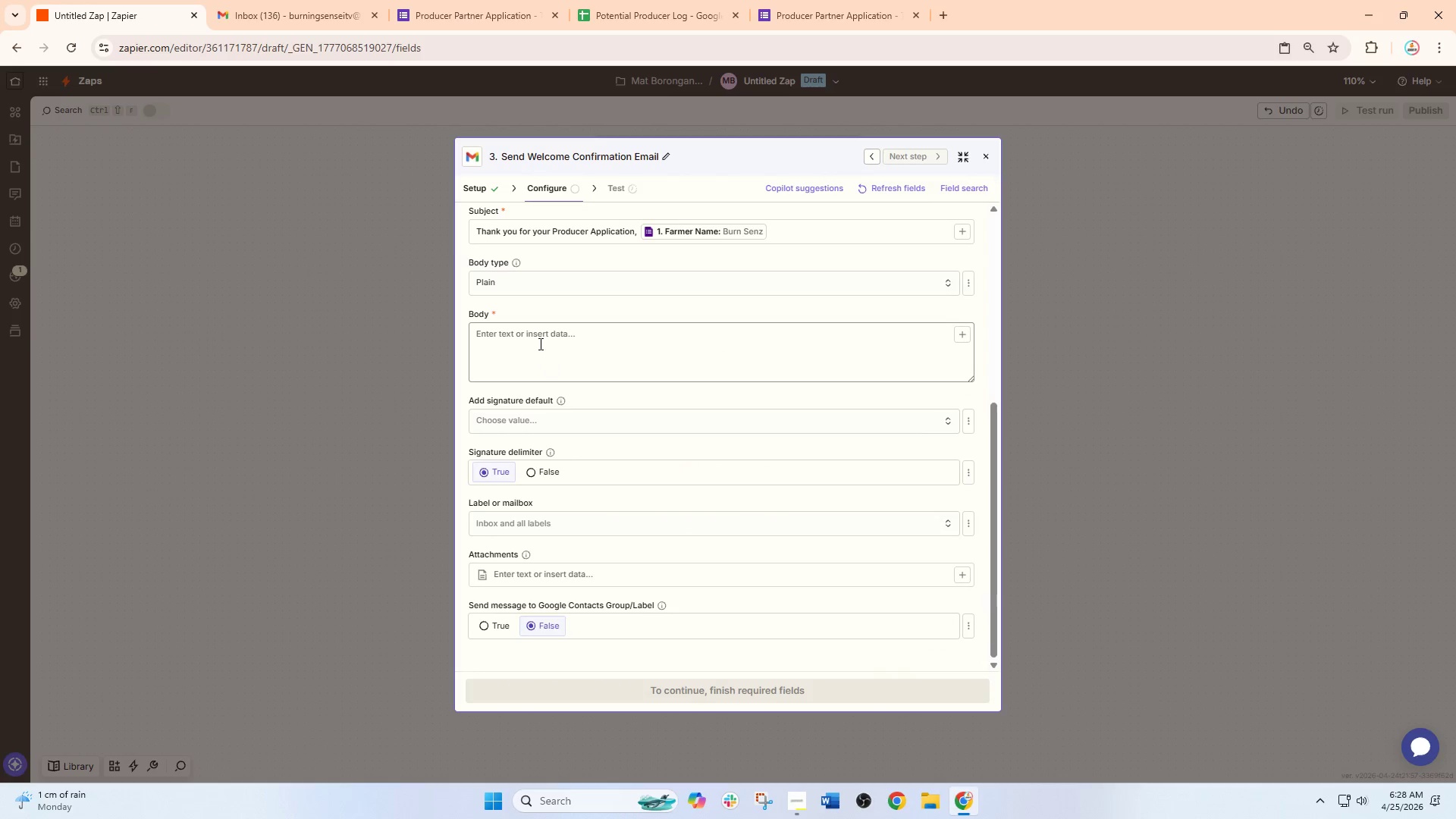 
left_click([539, 344])
 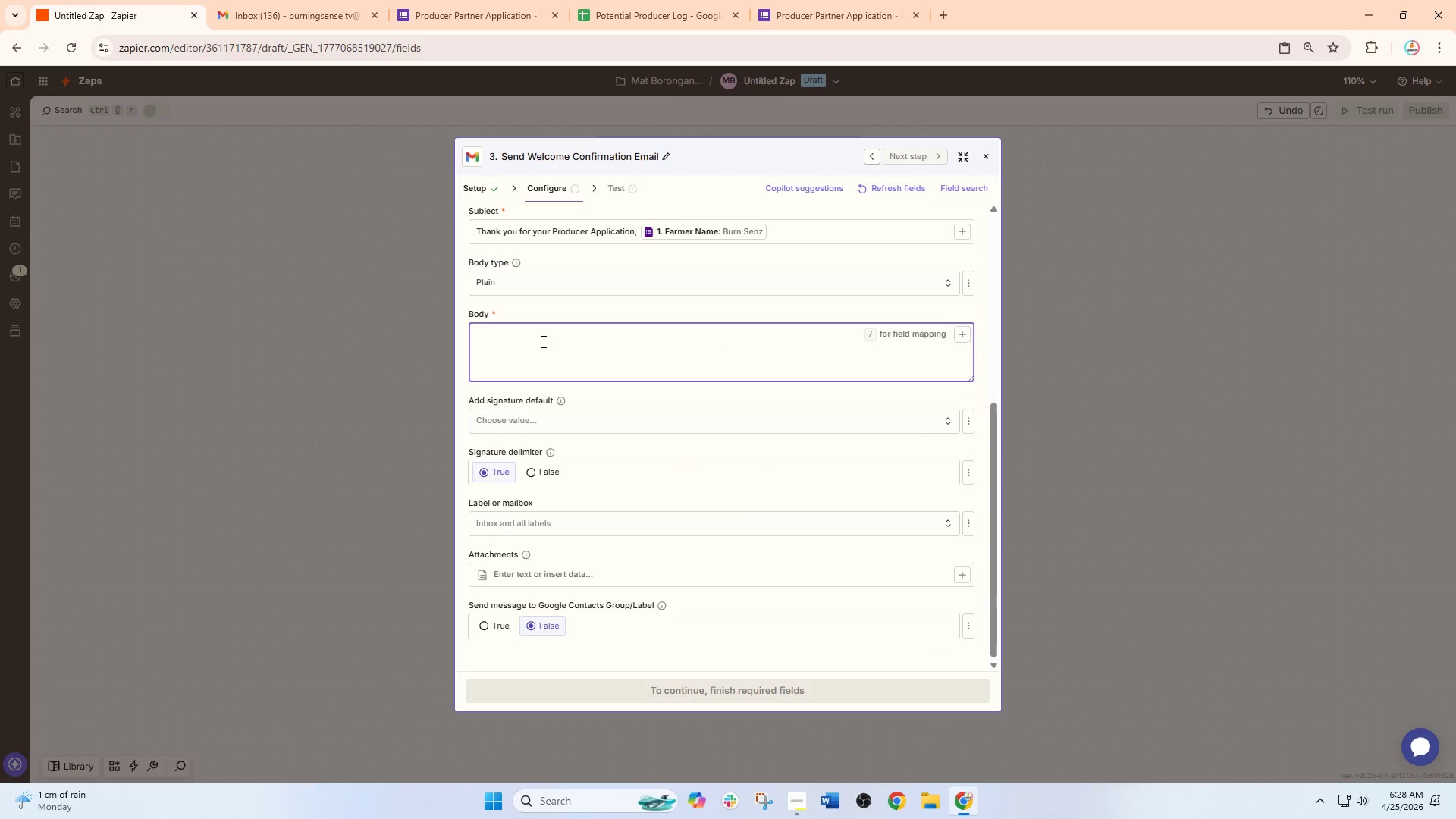 
wait(6.69)
 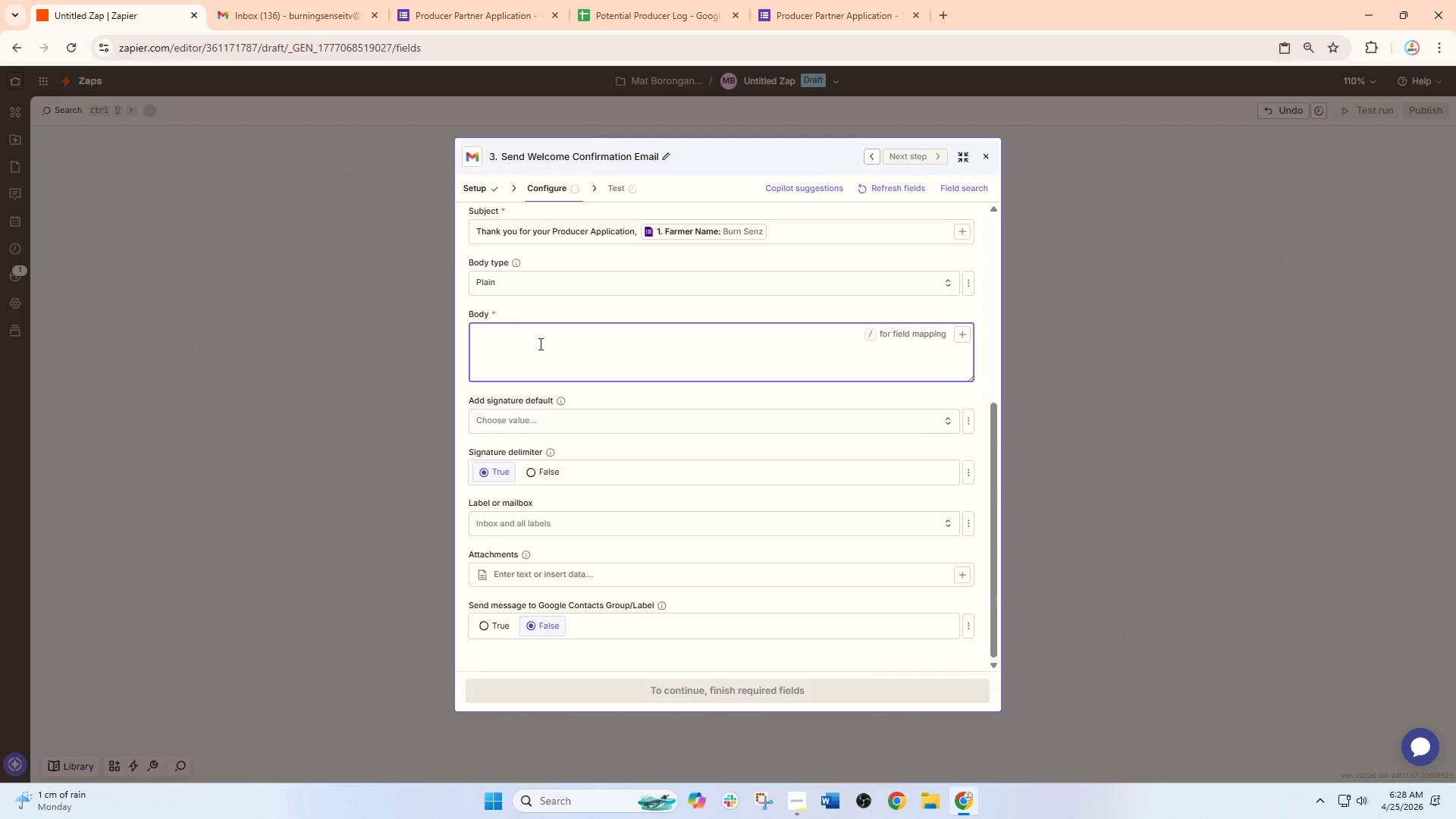 
type(Hellpo)
key(Backspace)
type( /)
 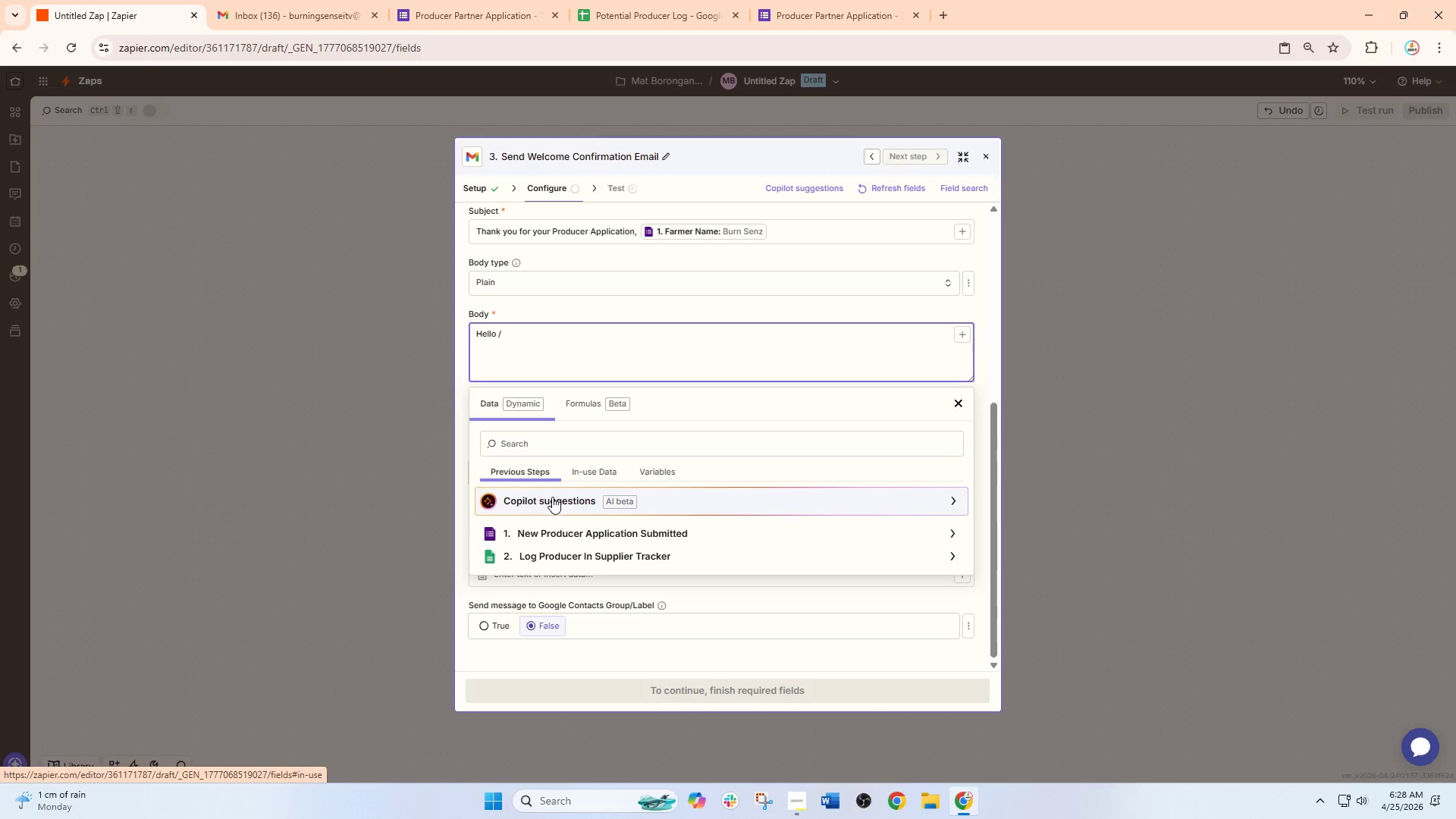 
left_click([532, 441])
 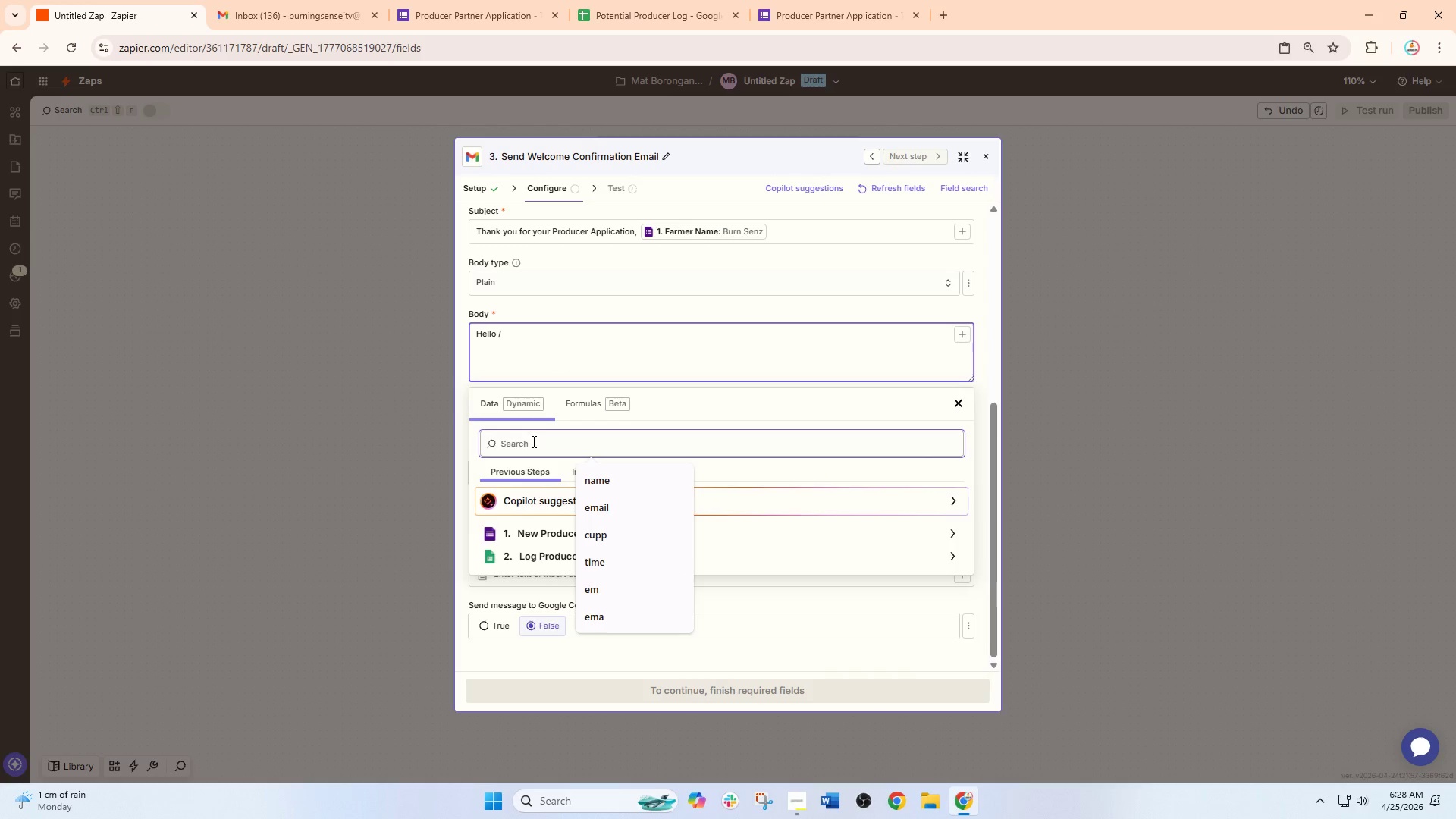 
type(name)
 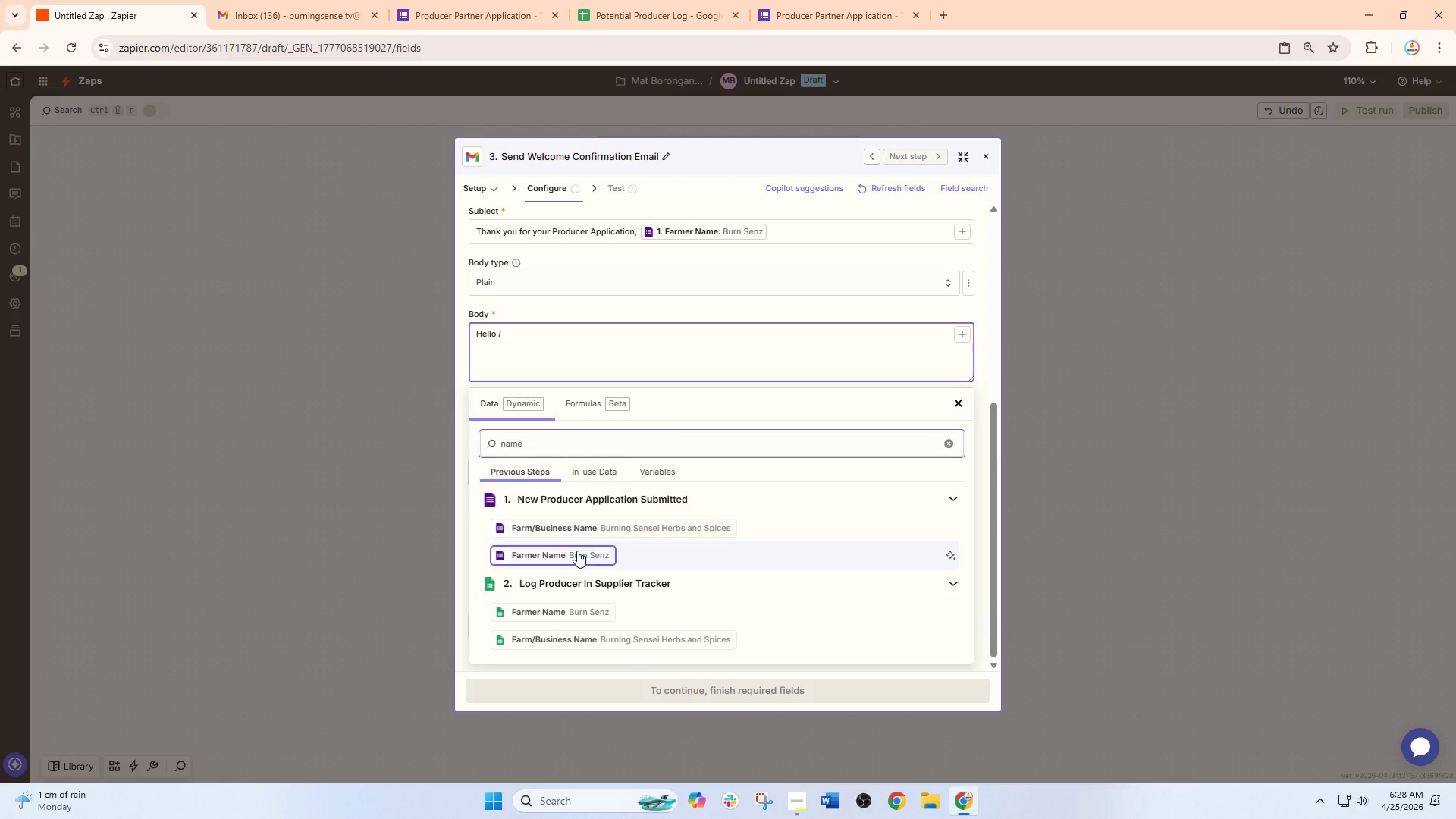 
left_click([577, 551])
 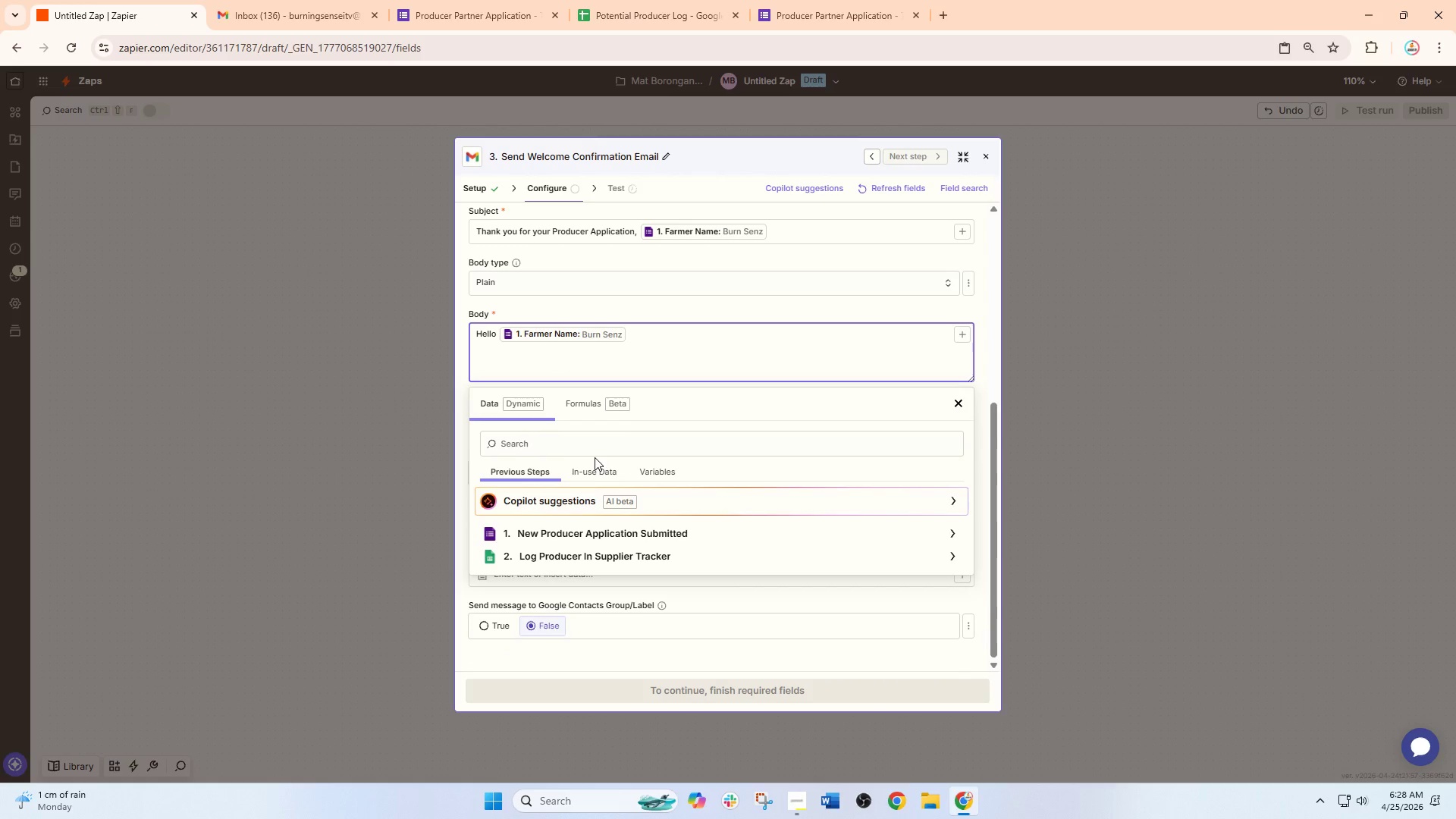 
key(Comma)
 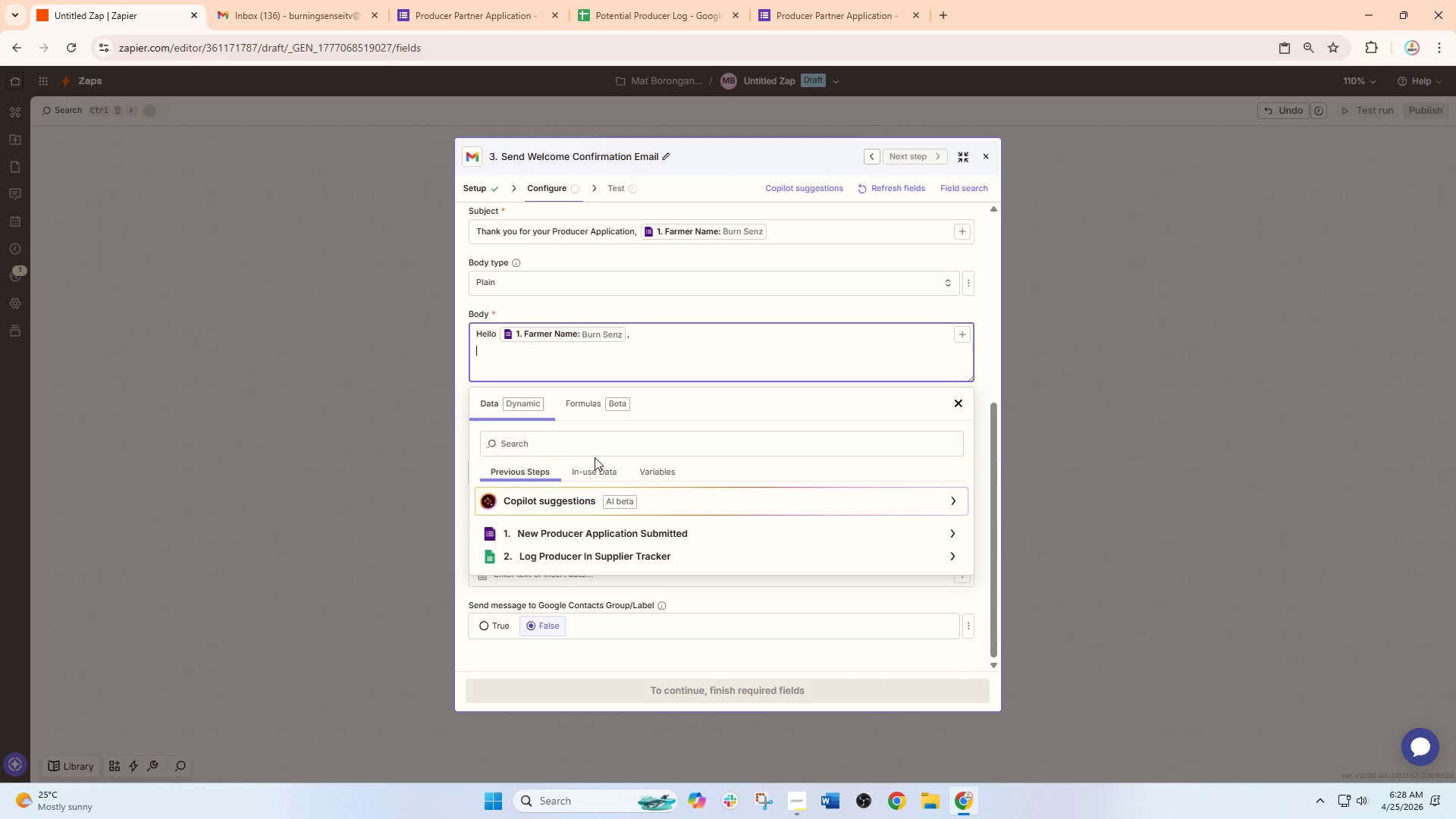 
key(Enter)
 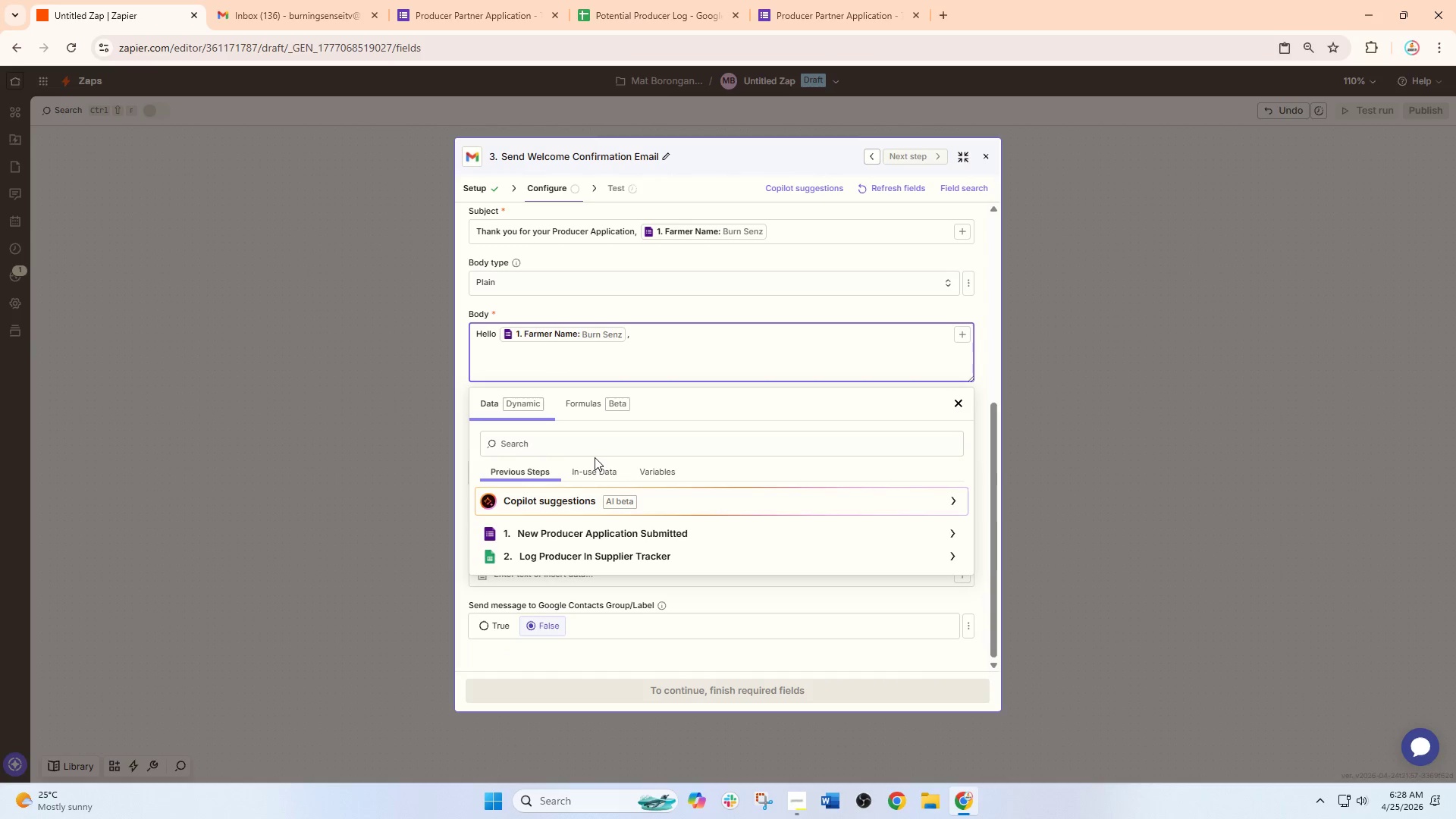 
key(Enter)
 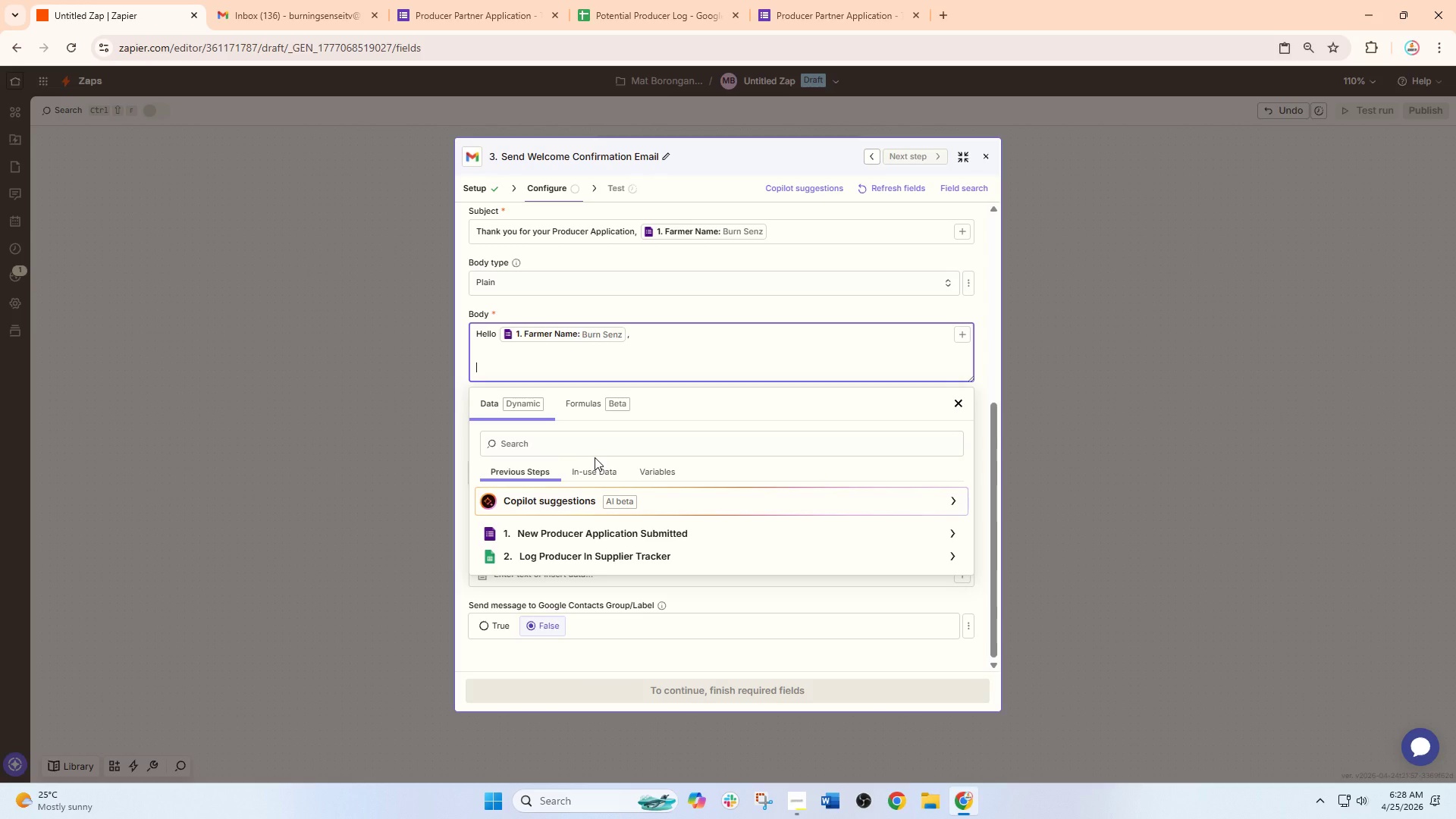 
type(Thank you)
 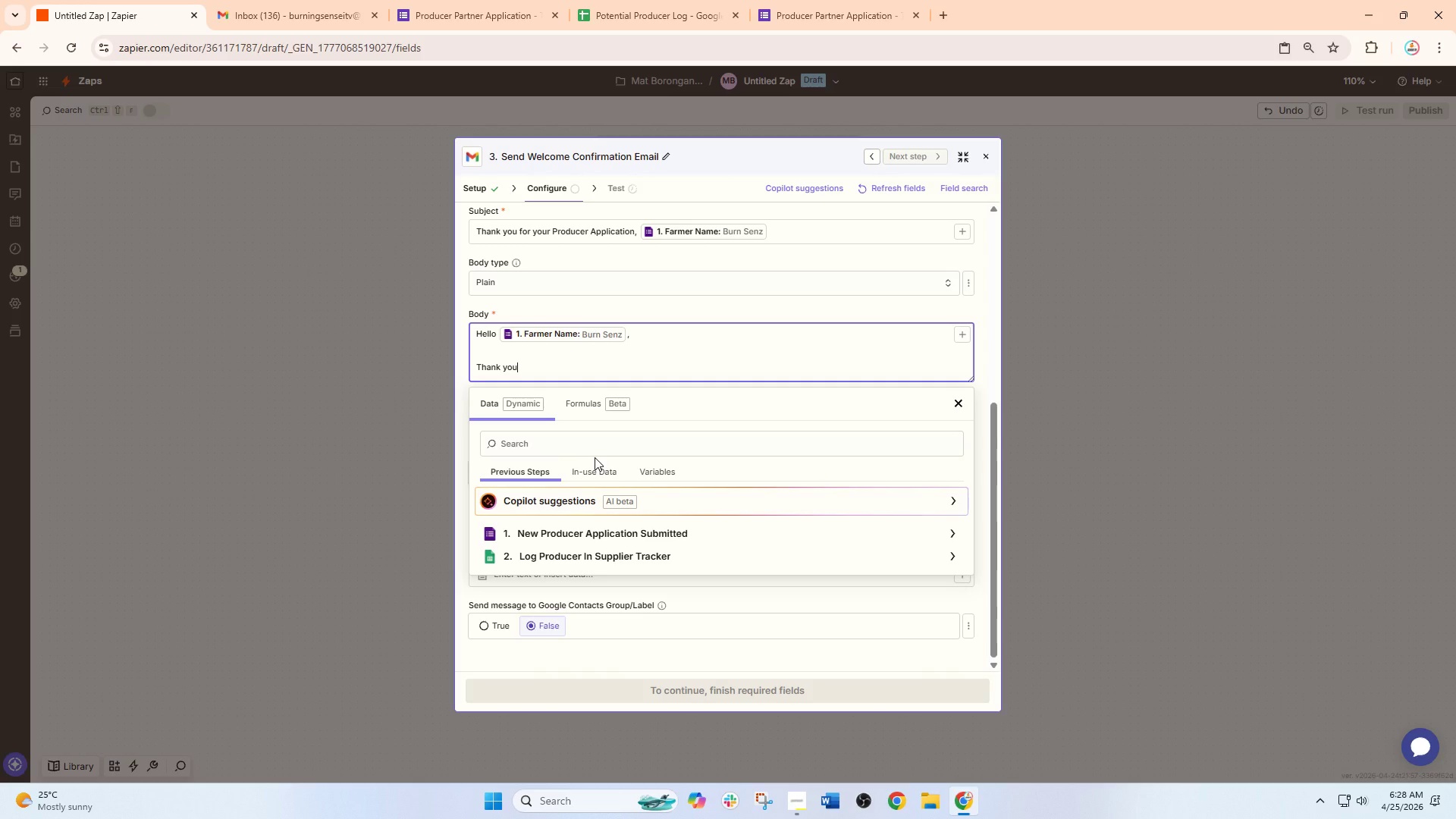 
type( for reaching out to the Heirloom Hearth.)
 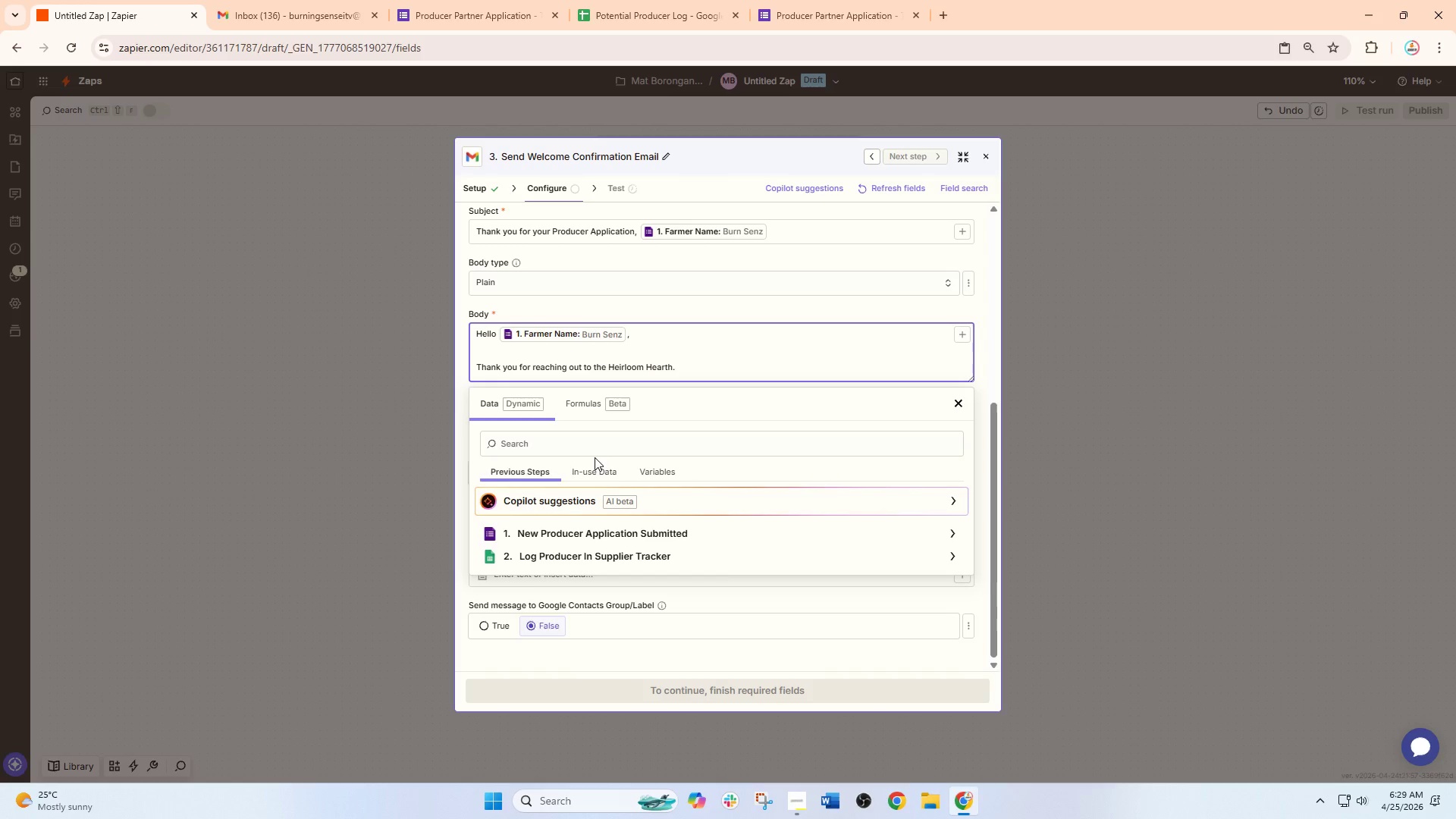 
key(Enter)
 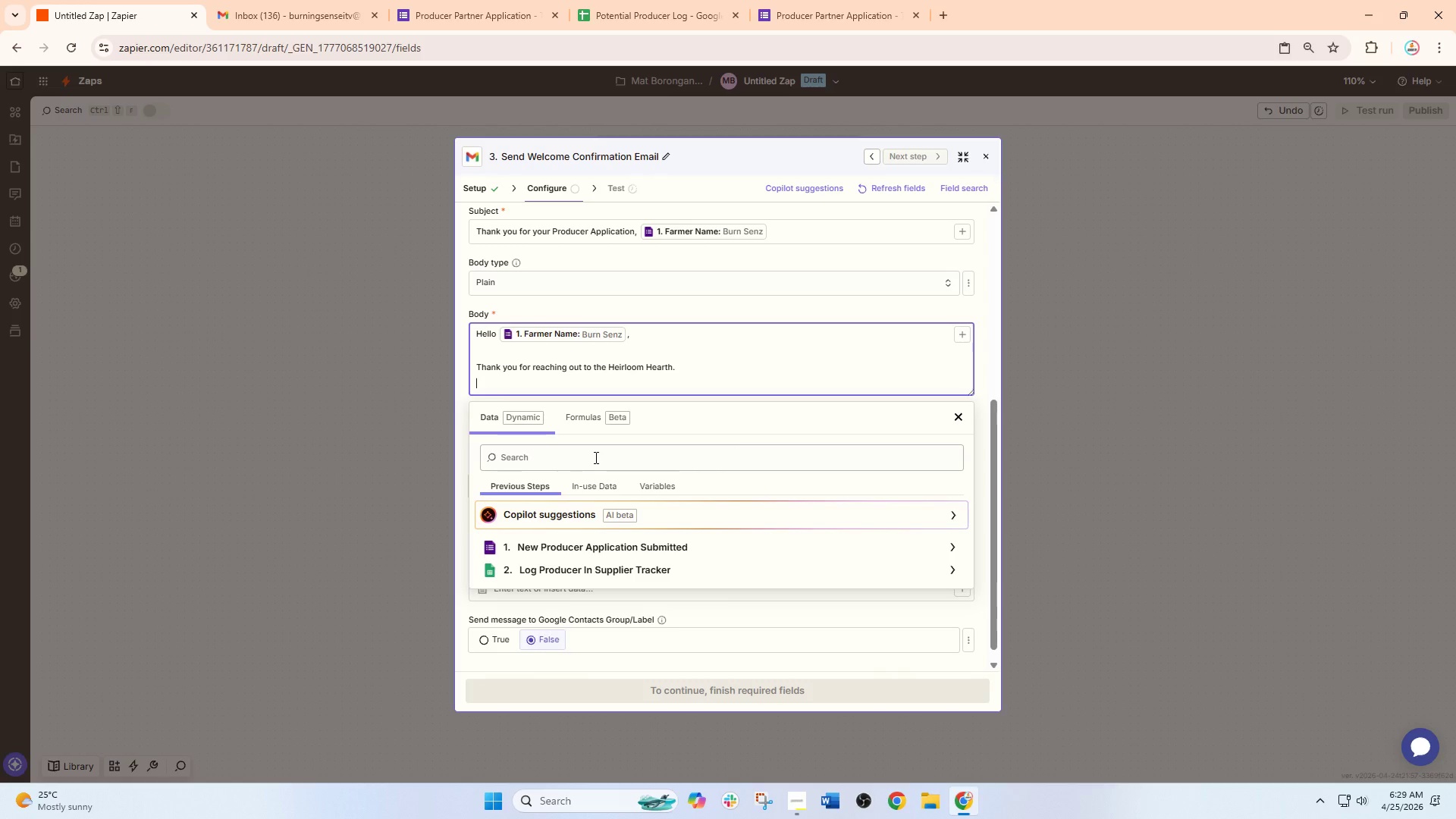 
key(Enter)
 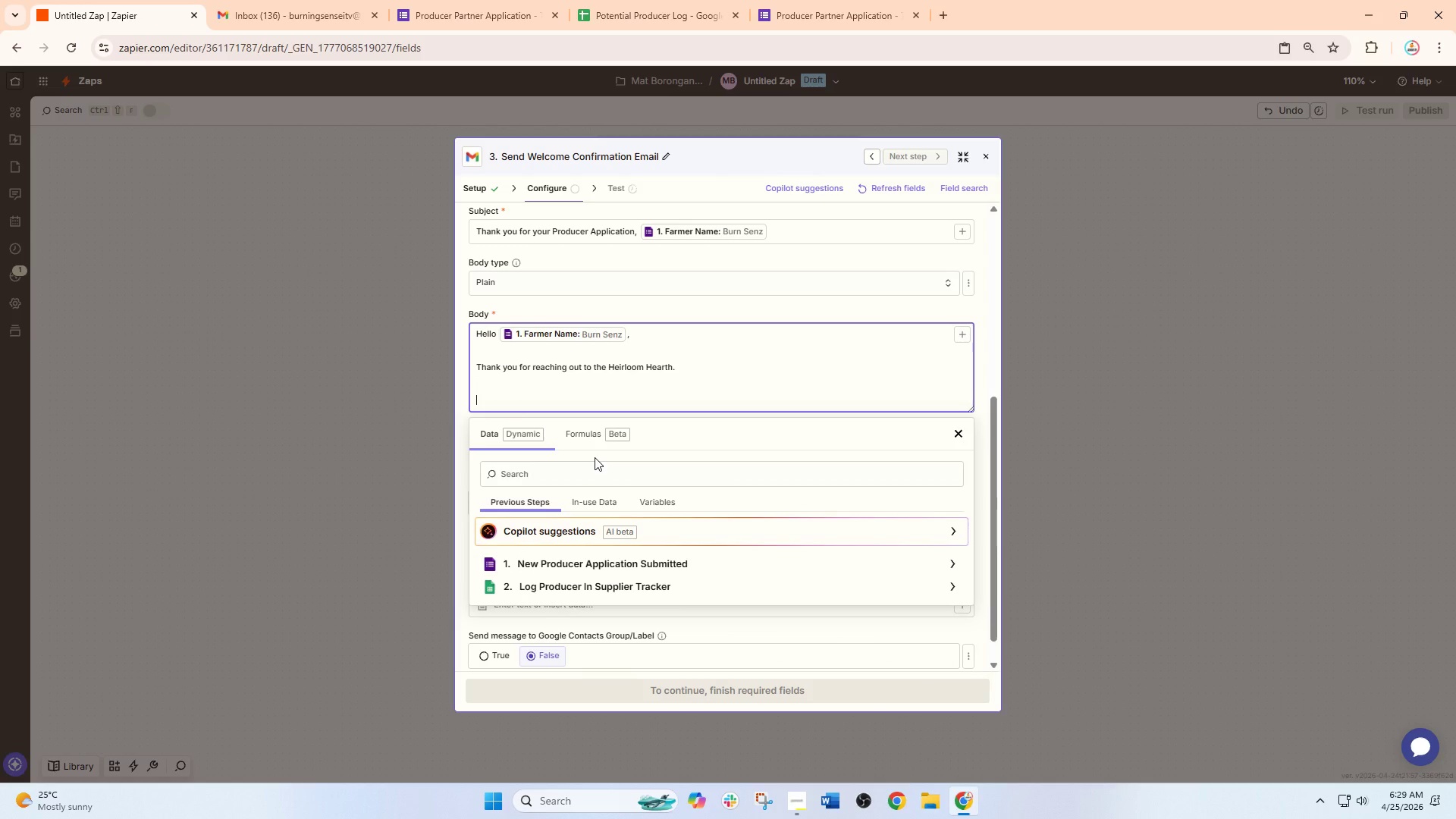 
type(We're excited to learn more about your )
 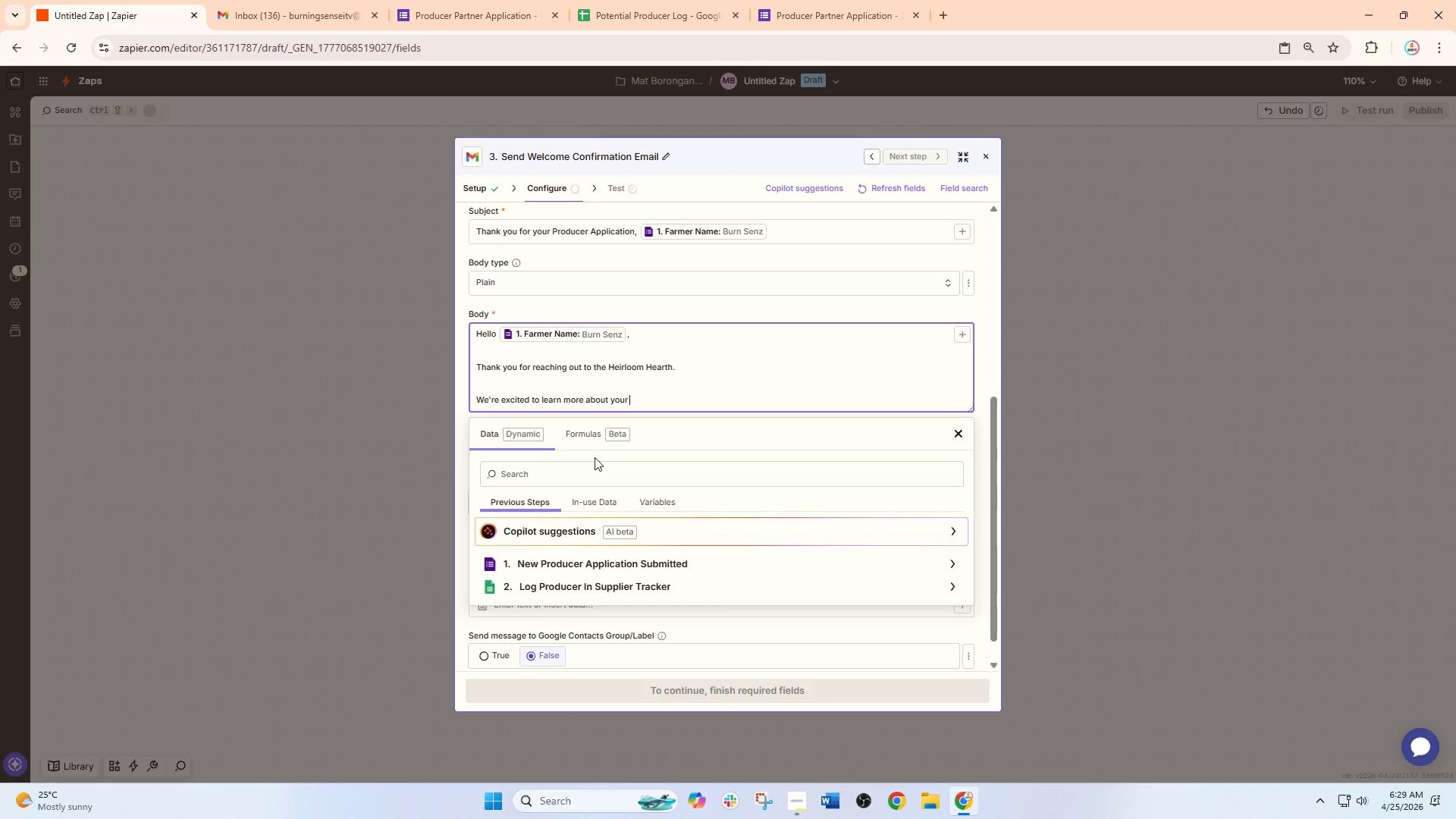 
key(Slash)
 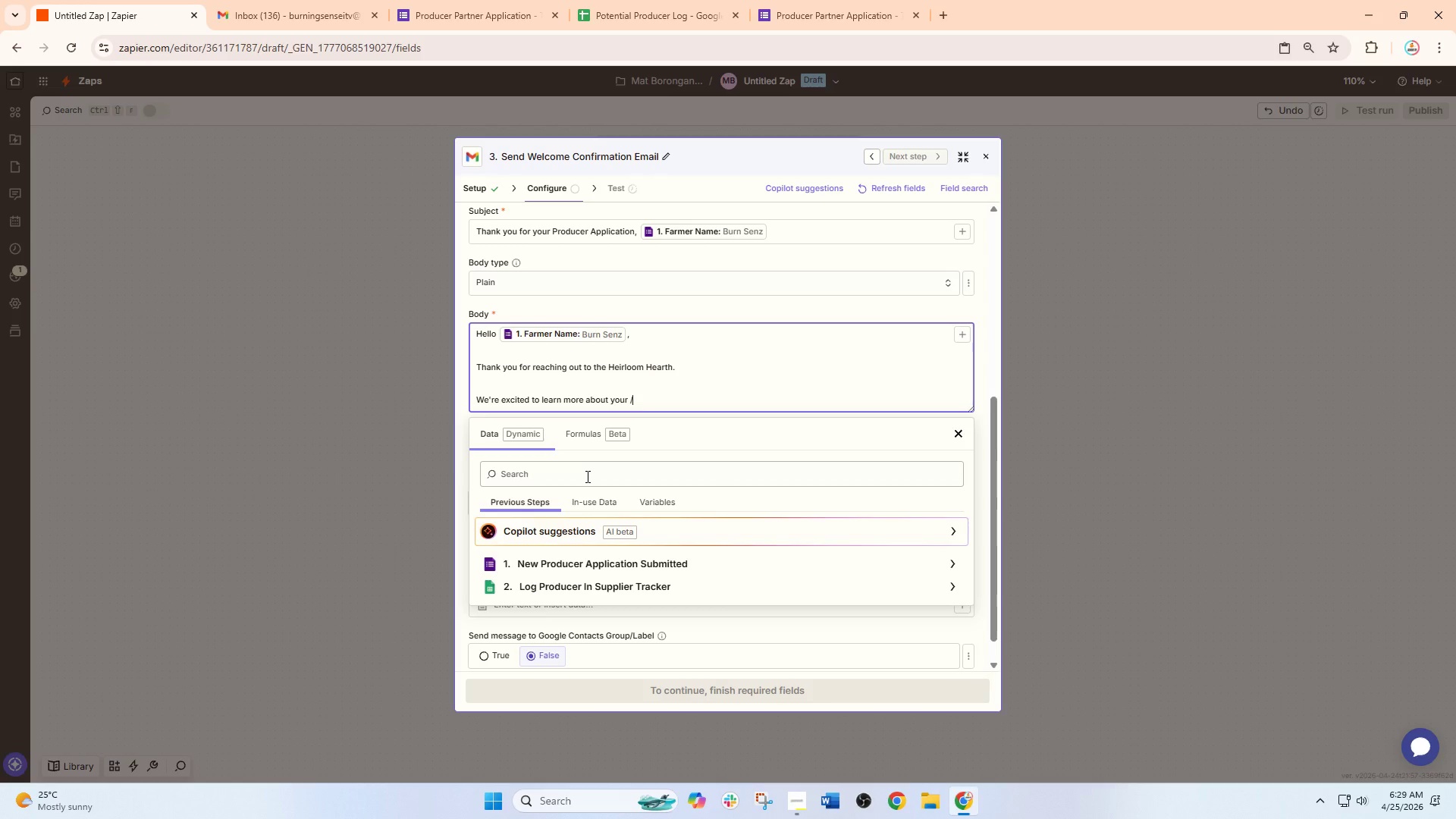 
left_click([582, 477])
 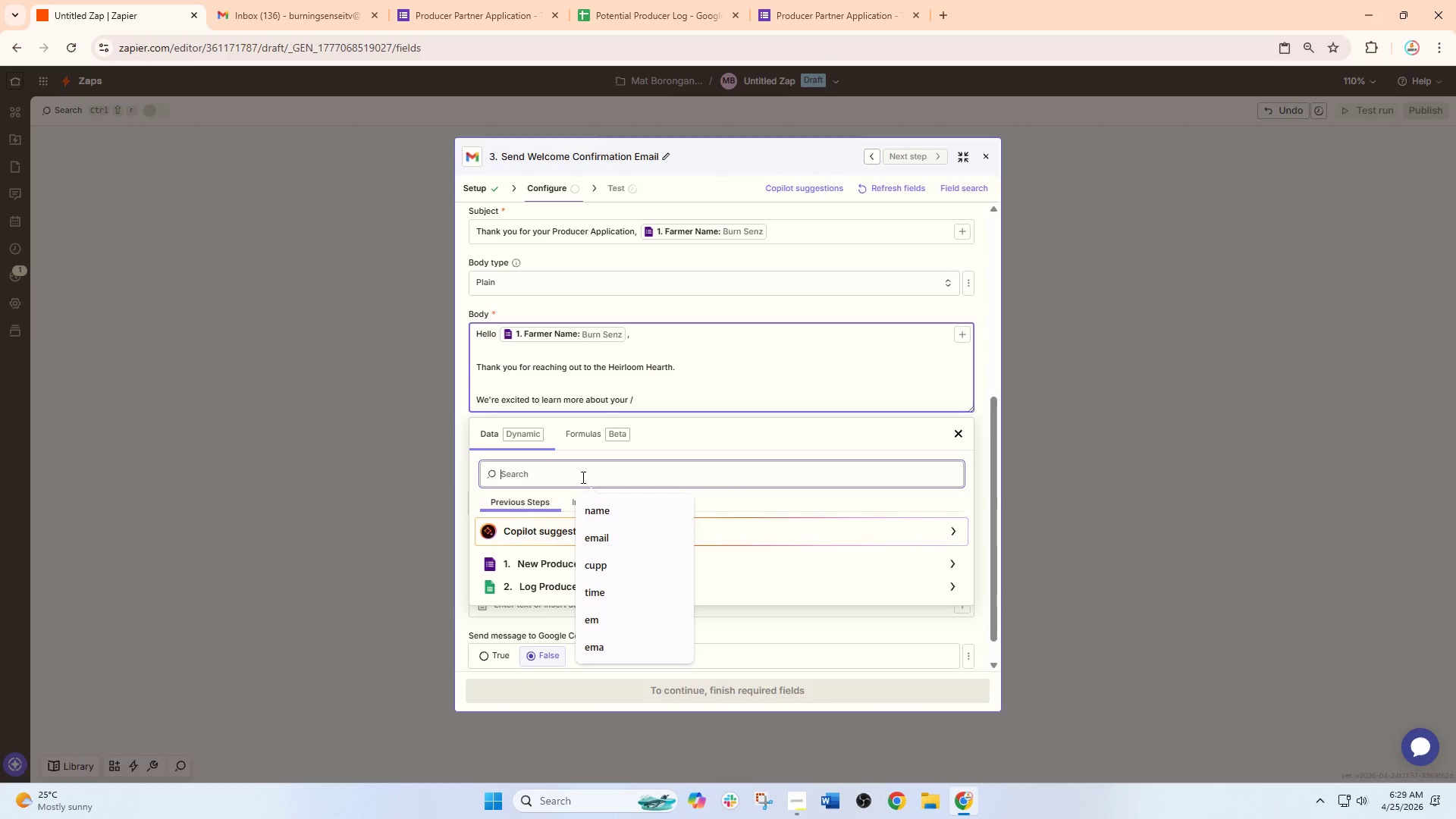 
type(cta)
key(Backspace)
key(Backspace)
type(ateg)
 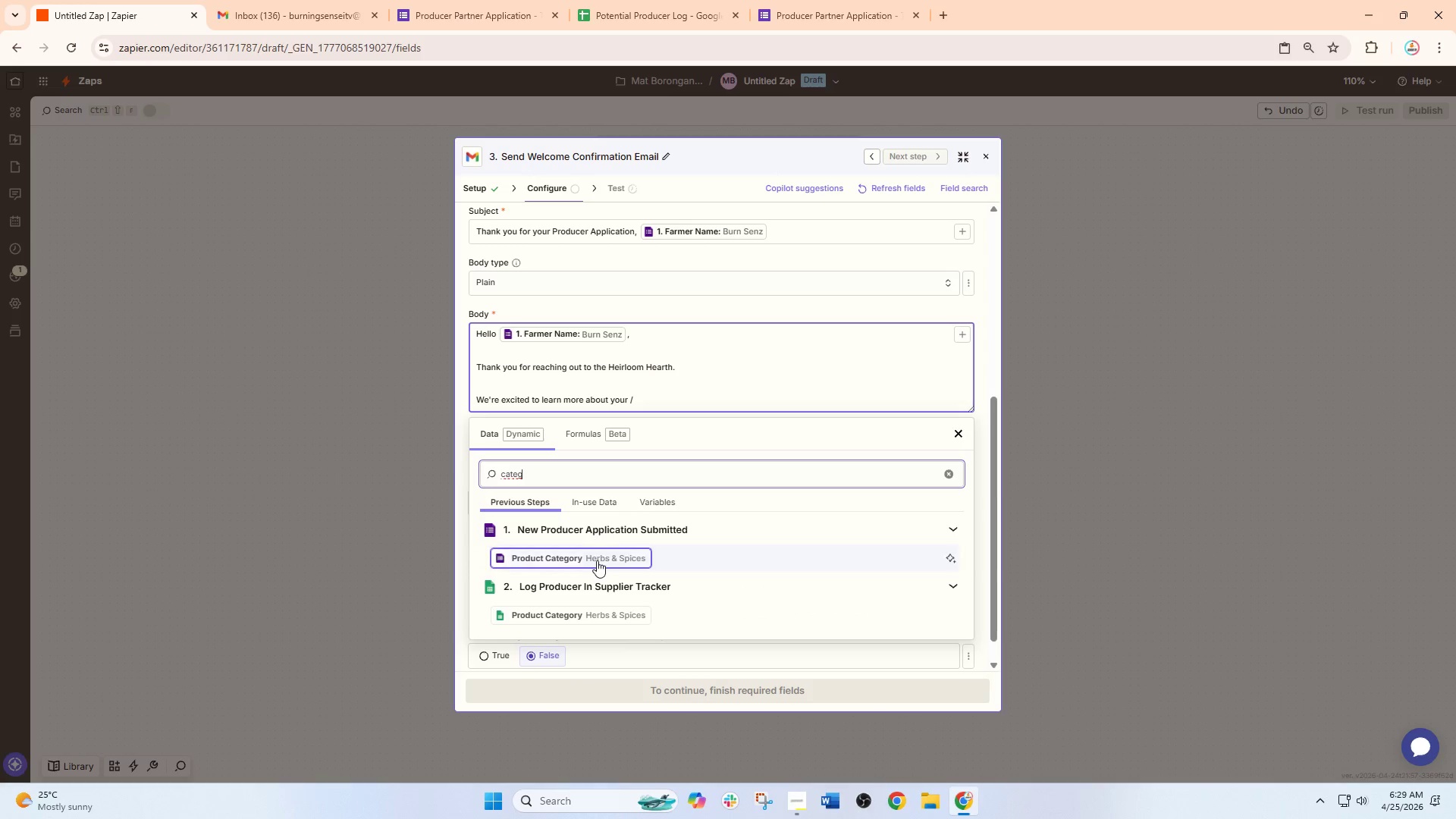 
left_click([597, 562])
 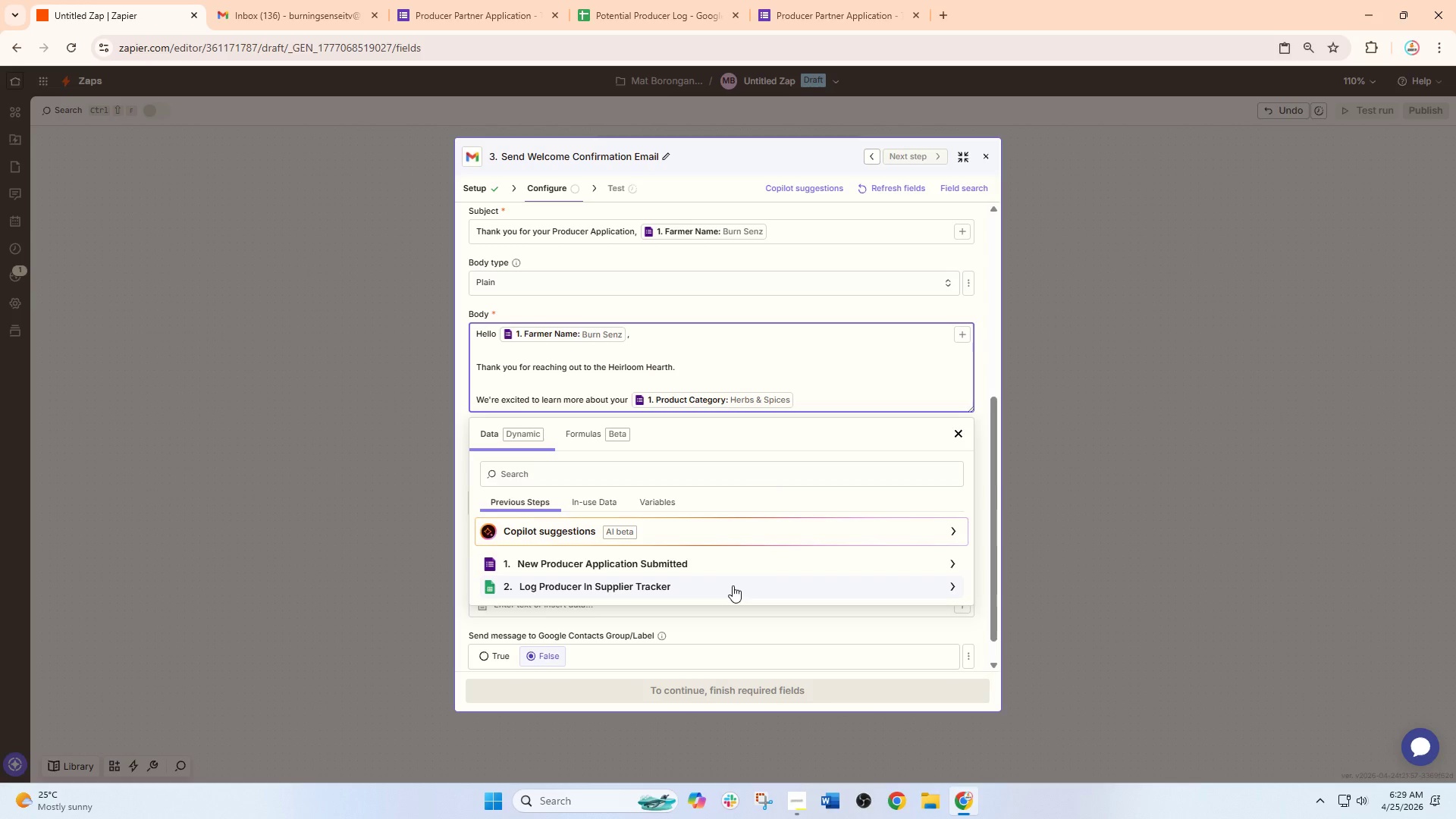 
wait(5.22)
 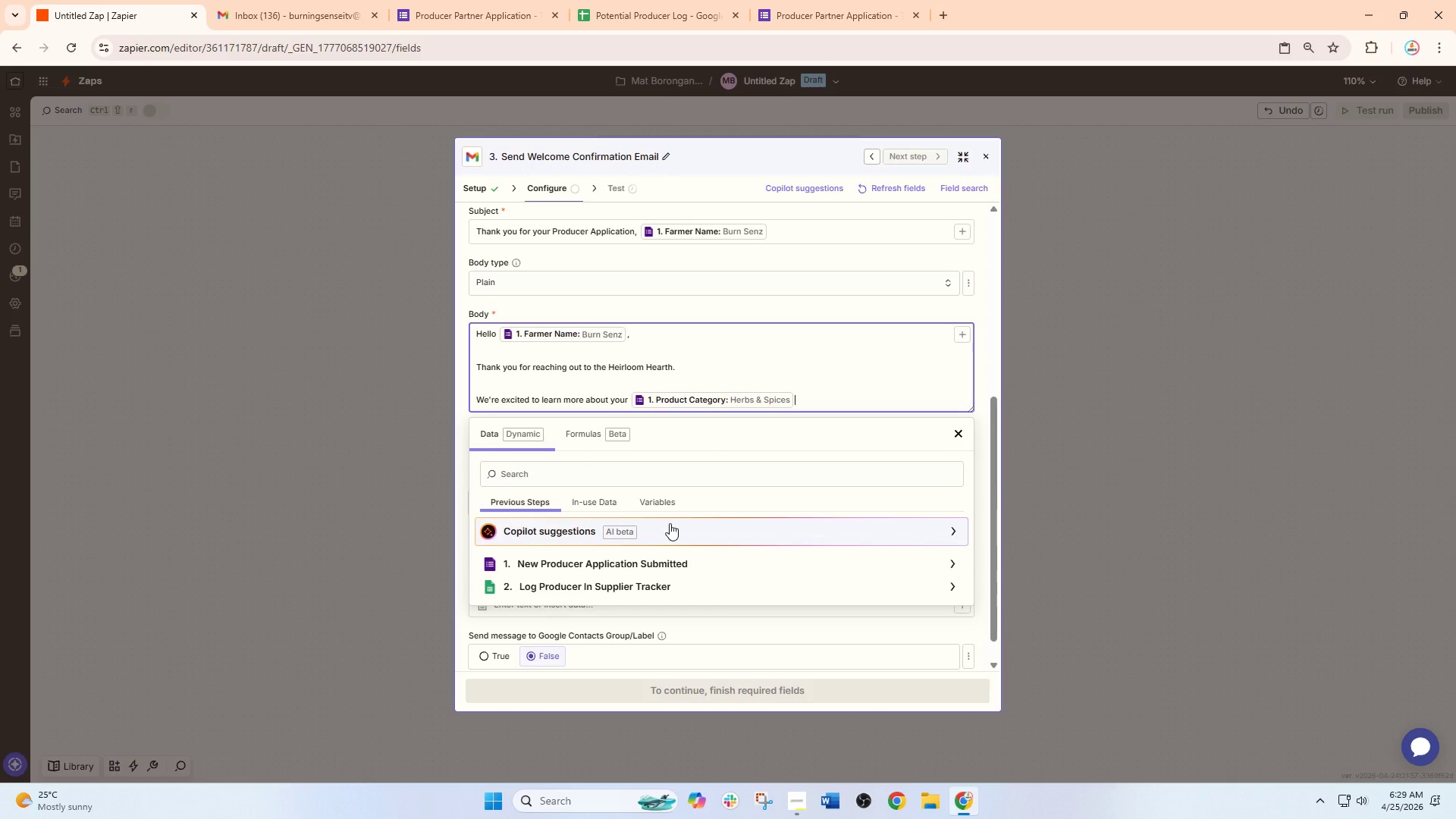 
type( prodc)
key(Backspace)
type(ucts df)
key(Backspace)
key(Backspace)
type(from /)
 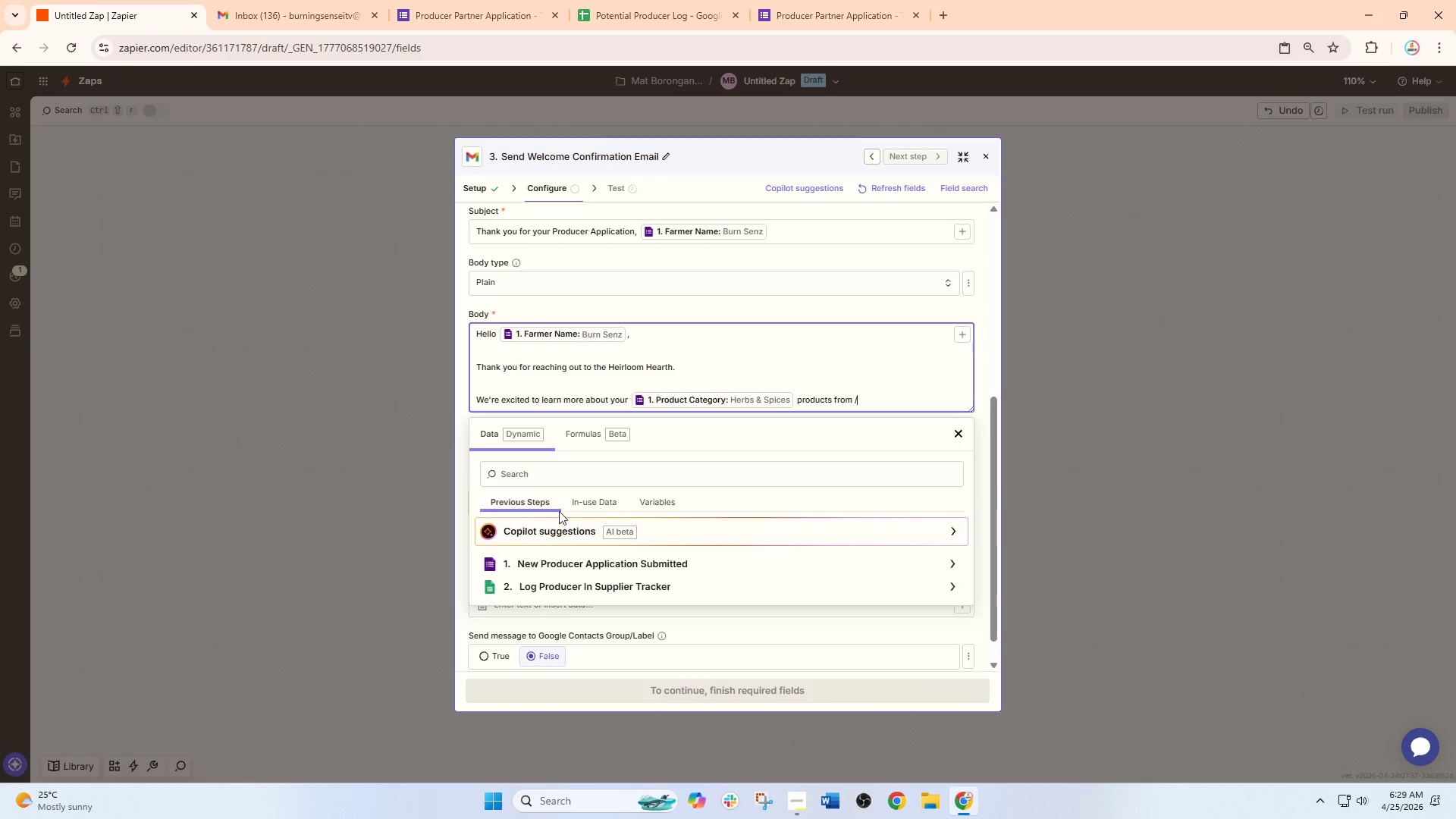 
left_click([546, 475])
 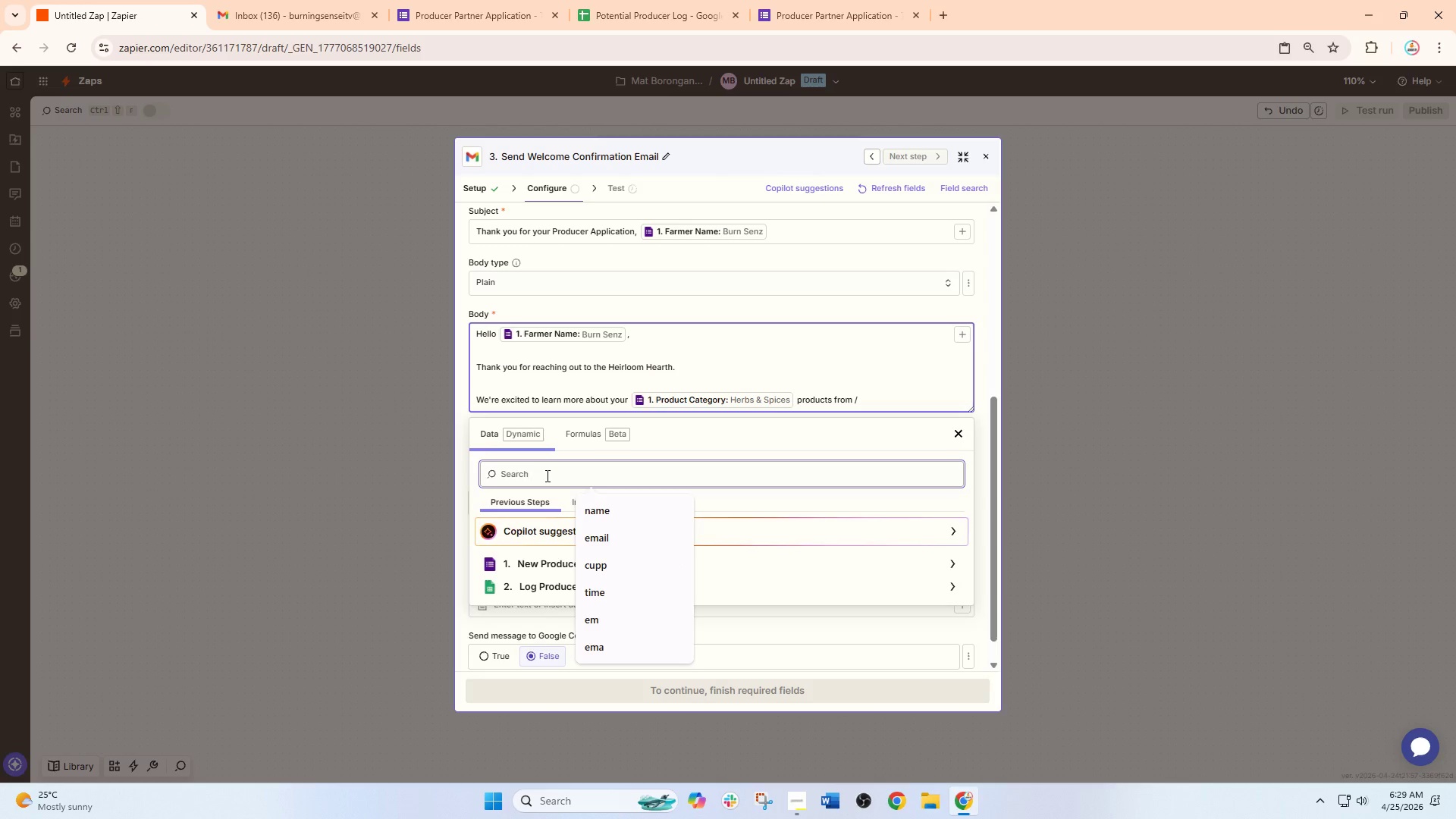 
type(farm)
 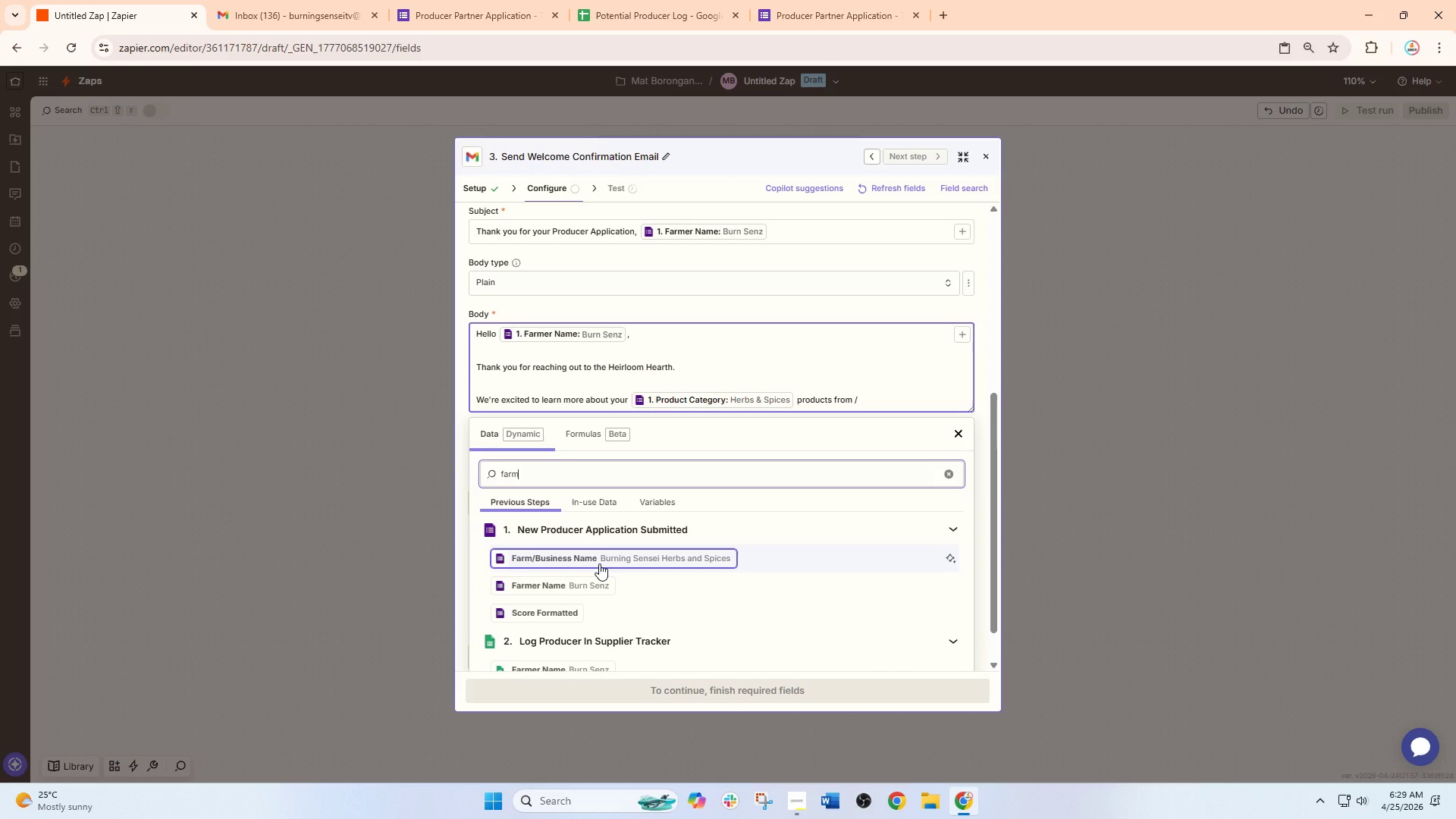 
left_click([599, 563])
 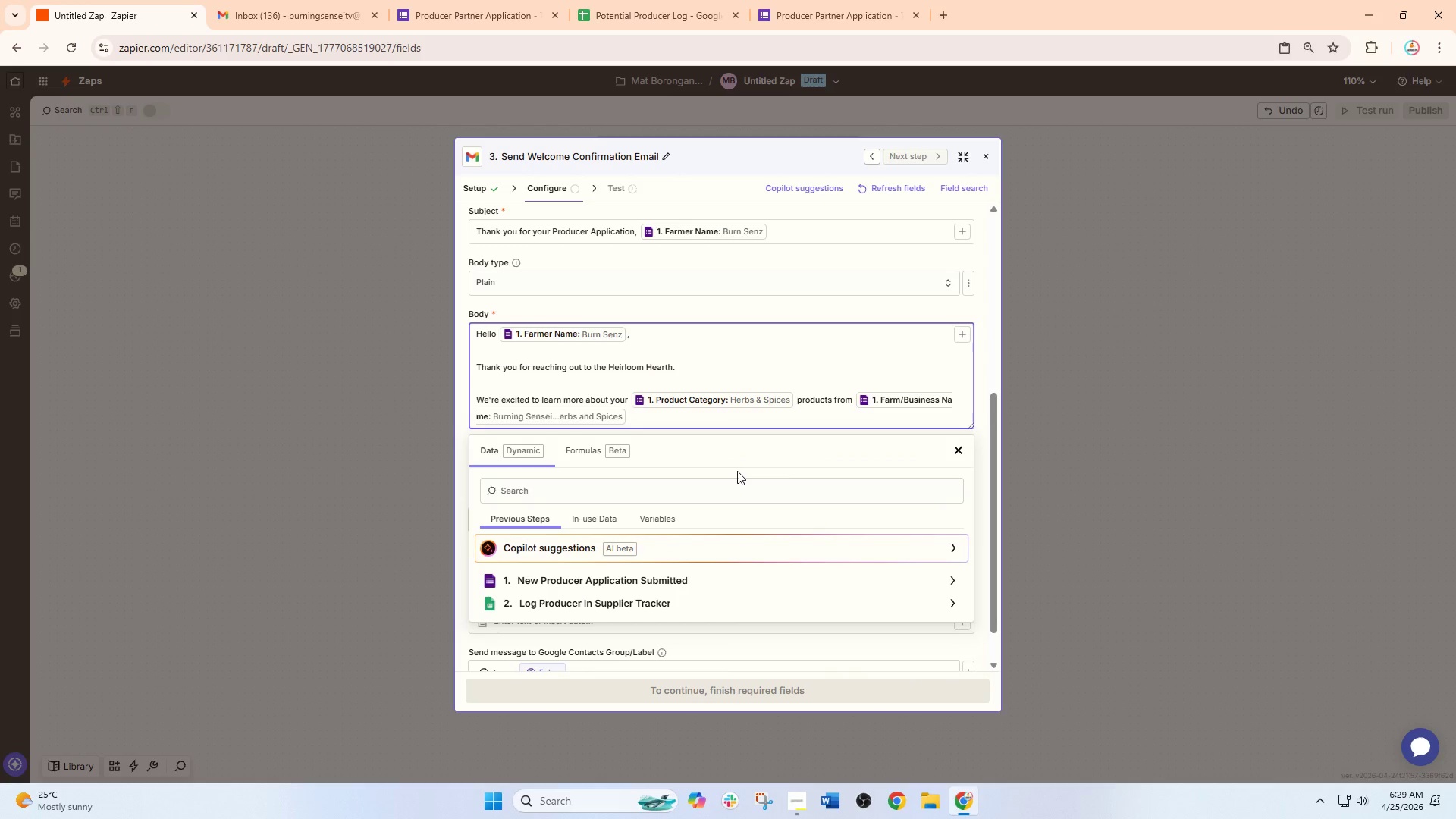 
key(Period)
 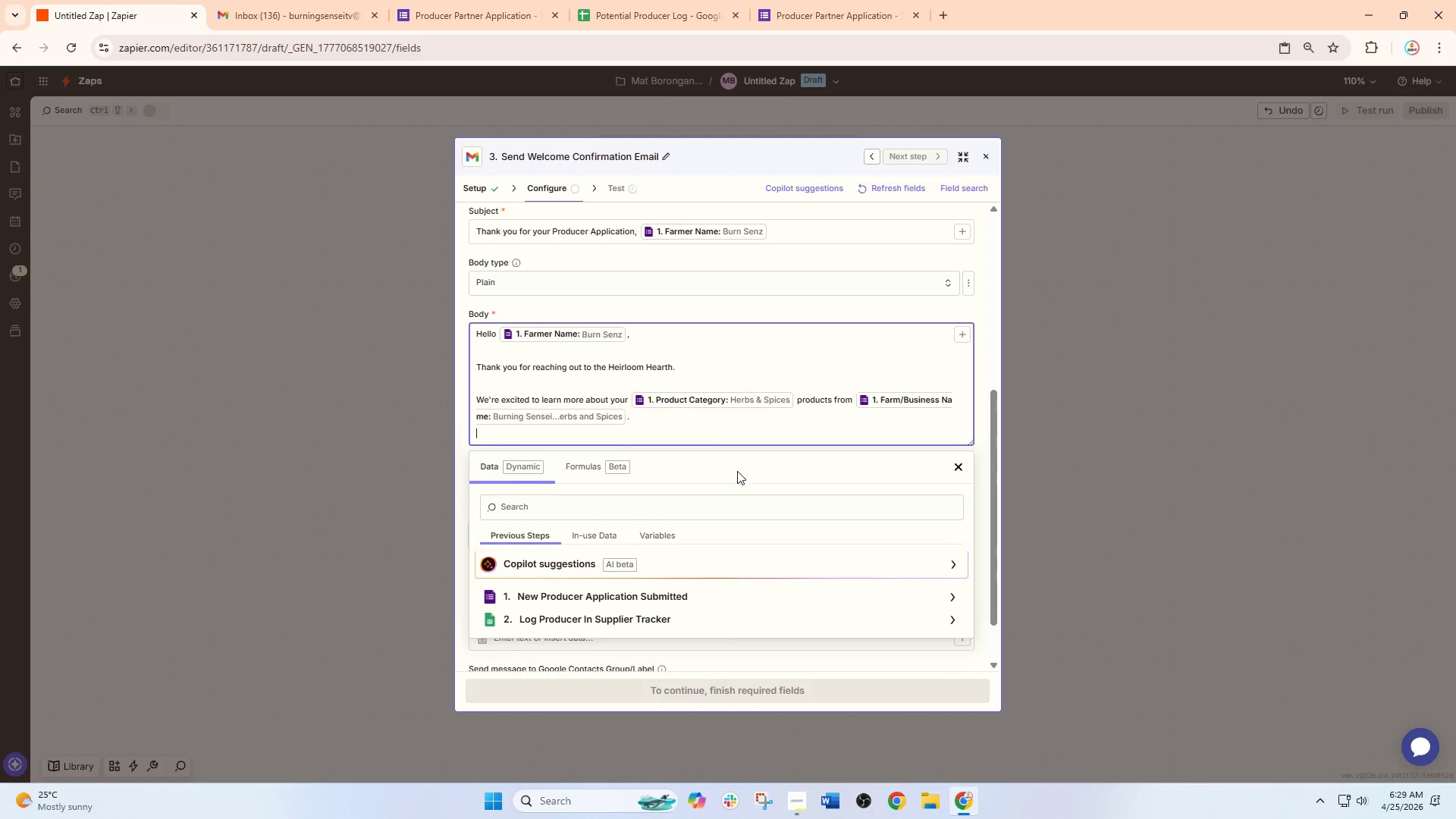 
key(Enter)
 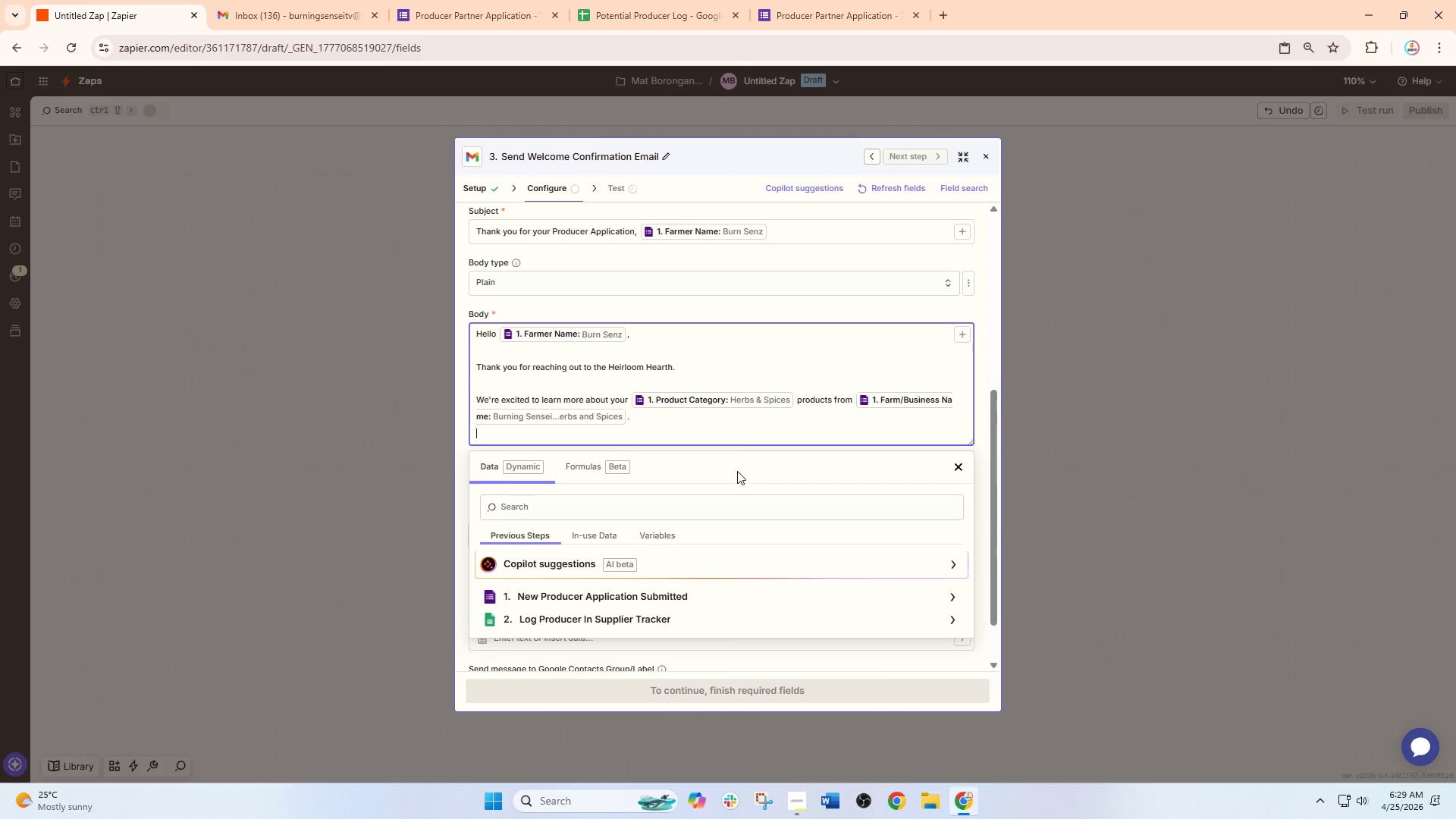 
key(Enter)
 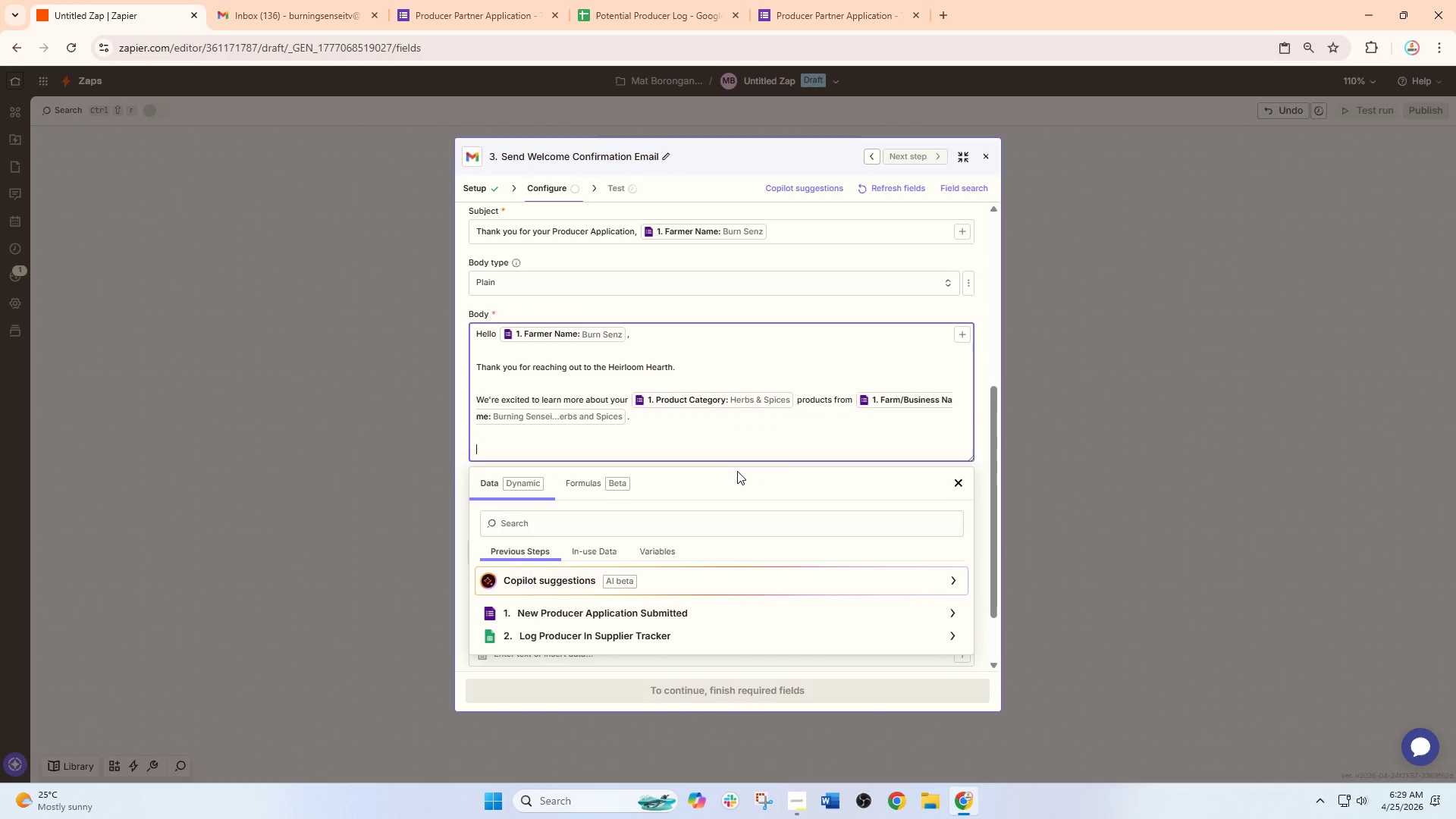 
type(Our team a)
key(Backspace)
type(has receie)
key(Backspace)
type(ved your application and will carefully review your submission.)
 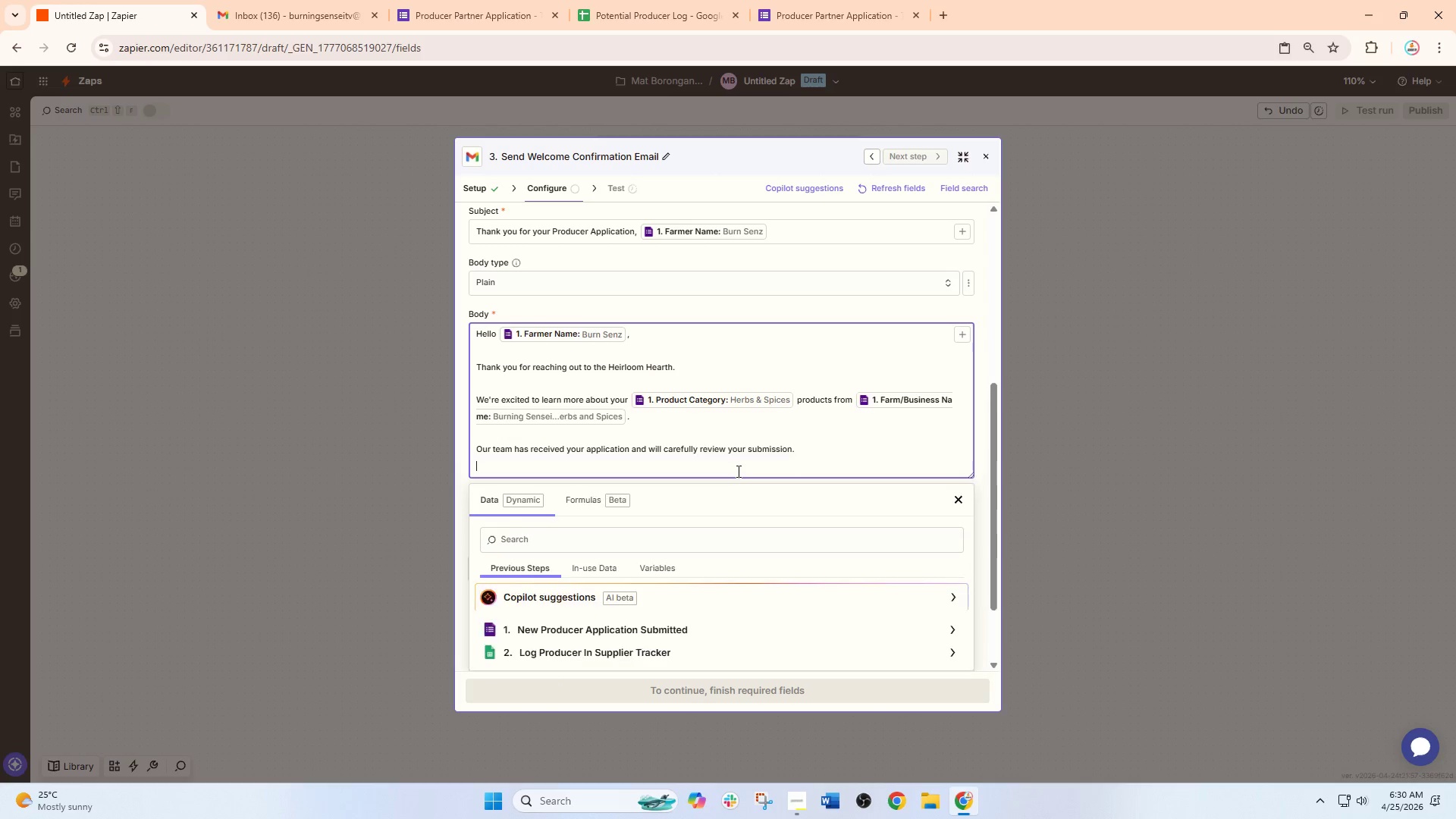 
key(Enter)
 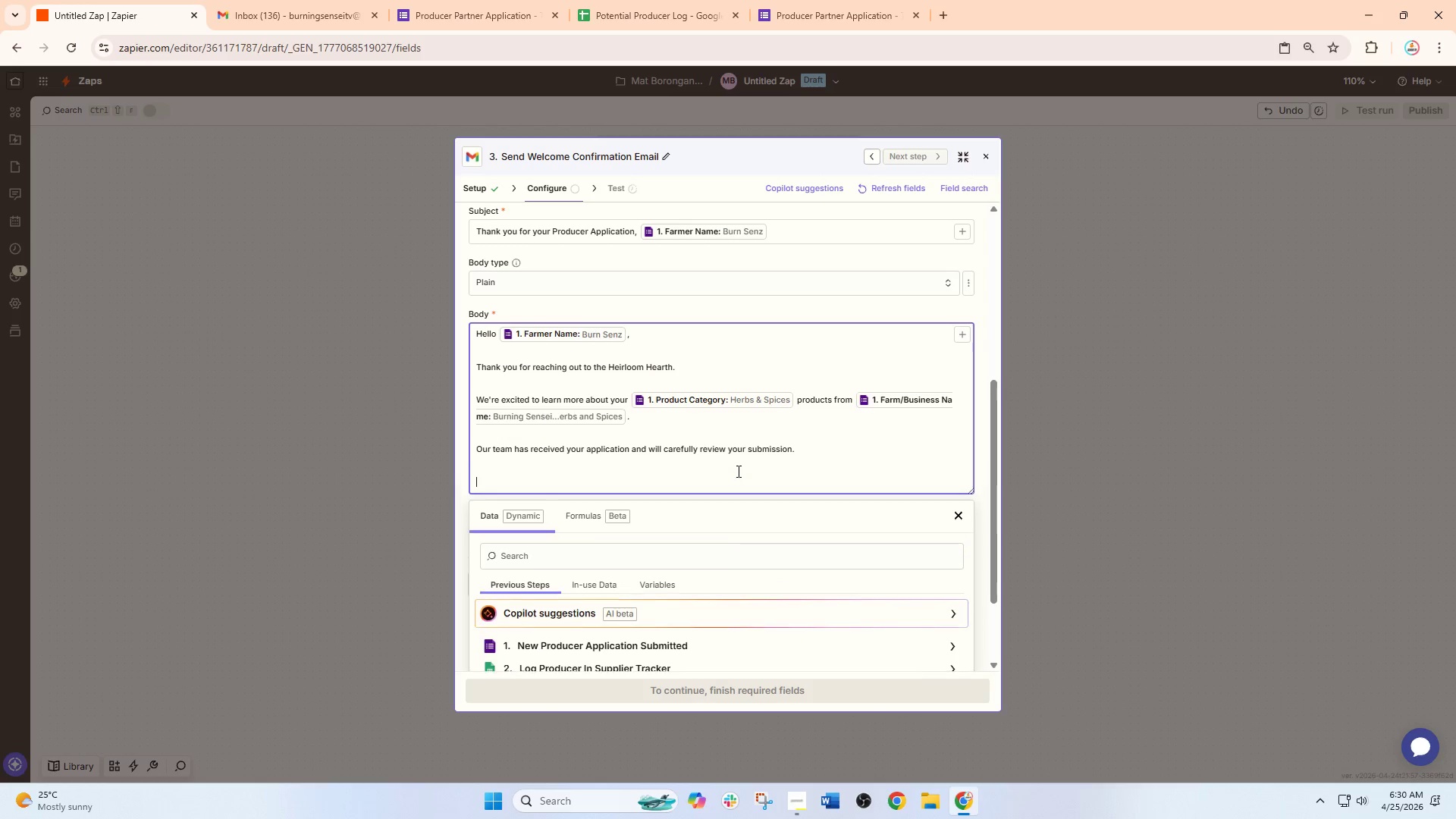 
key(Enter)
 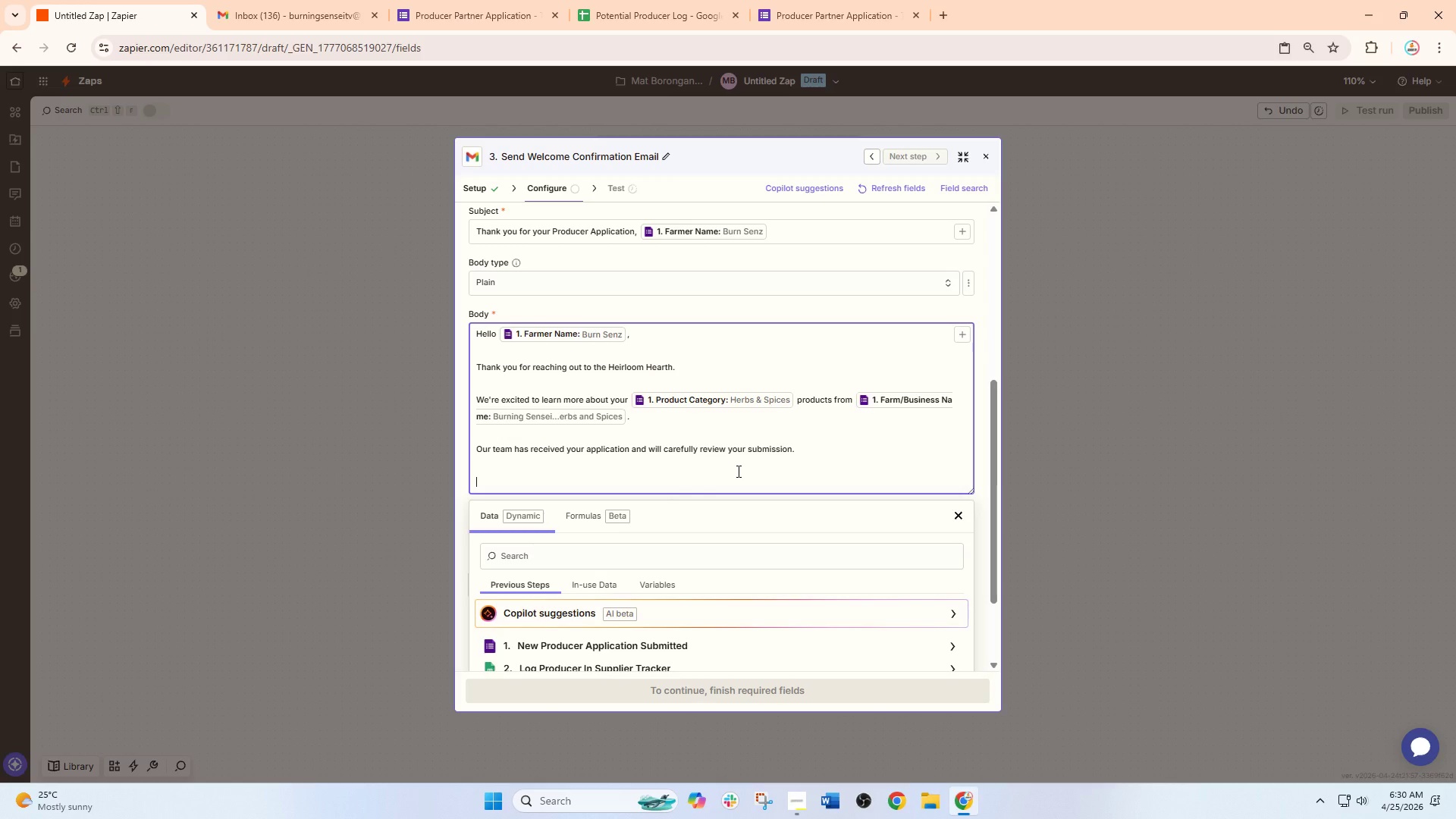 
type(Product Summary:)
 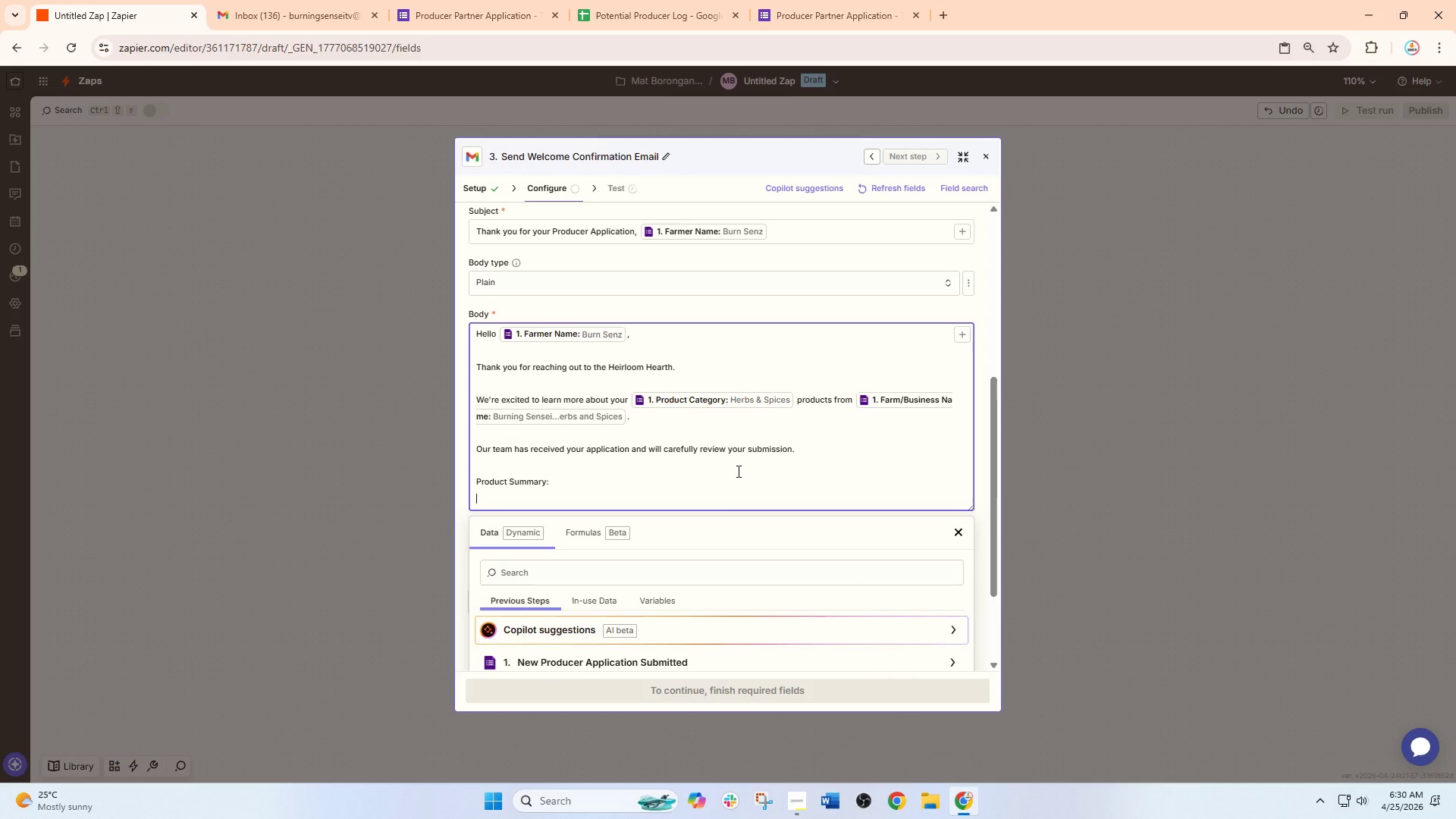 
 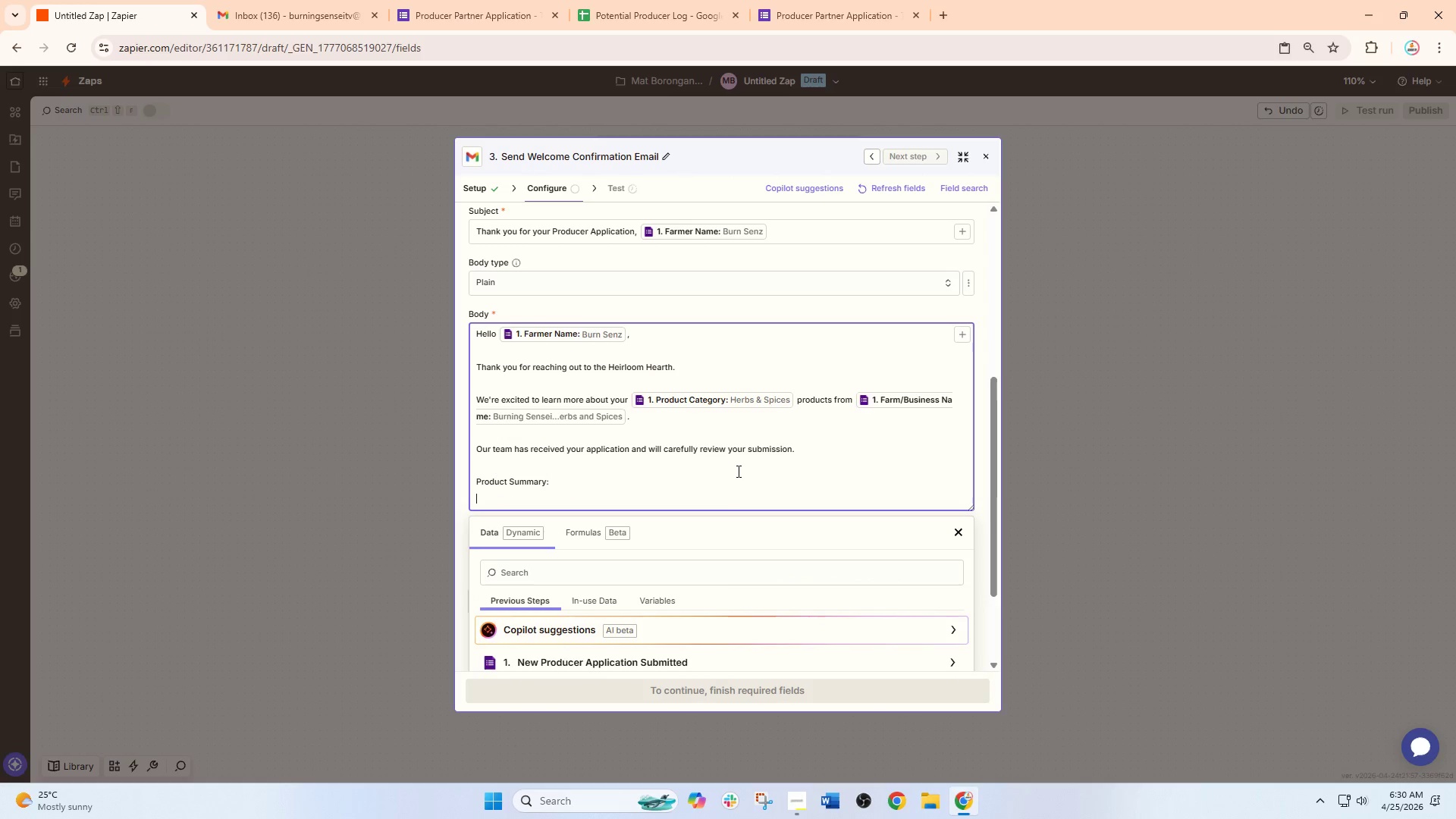 
key(Enter)
 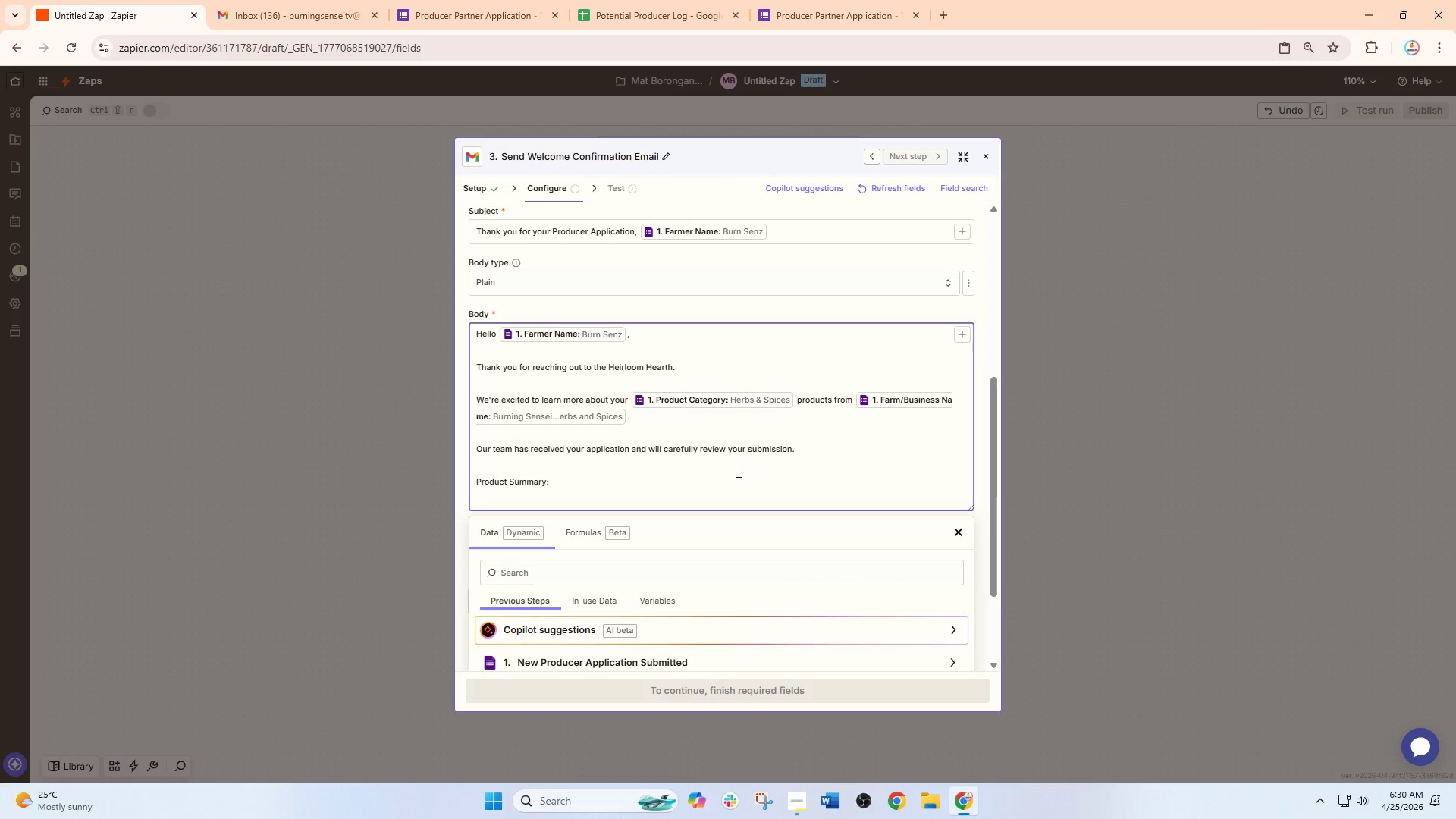 
key(Slash)
 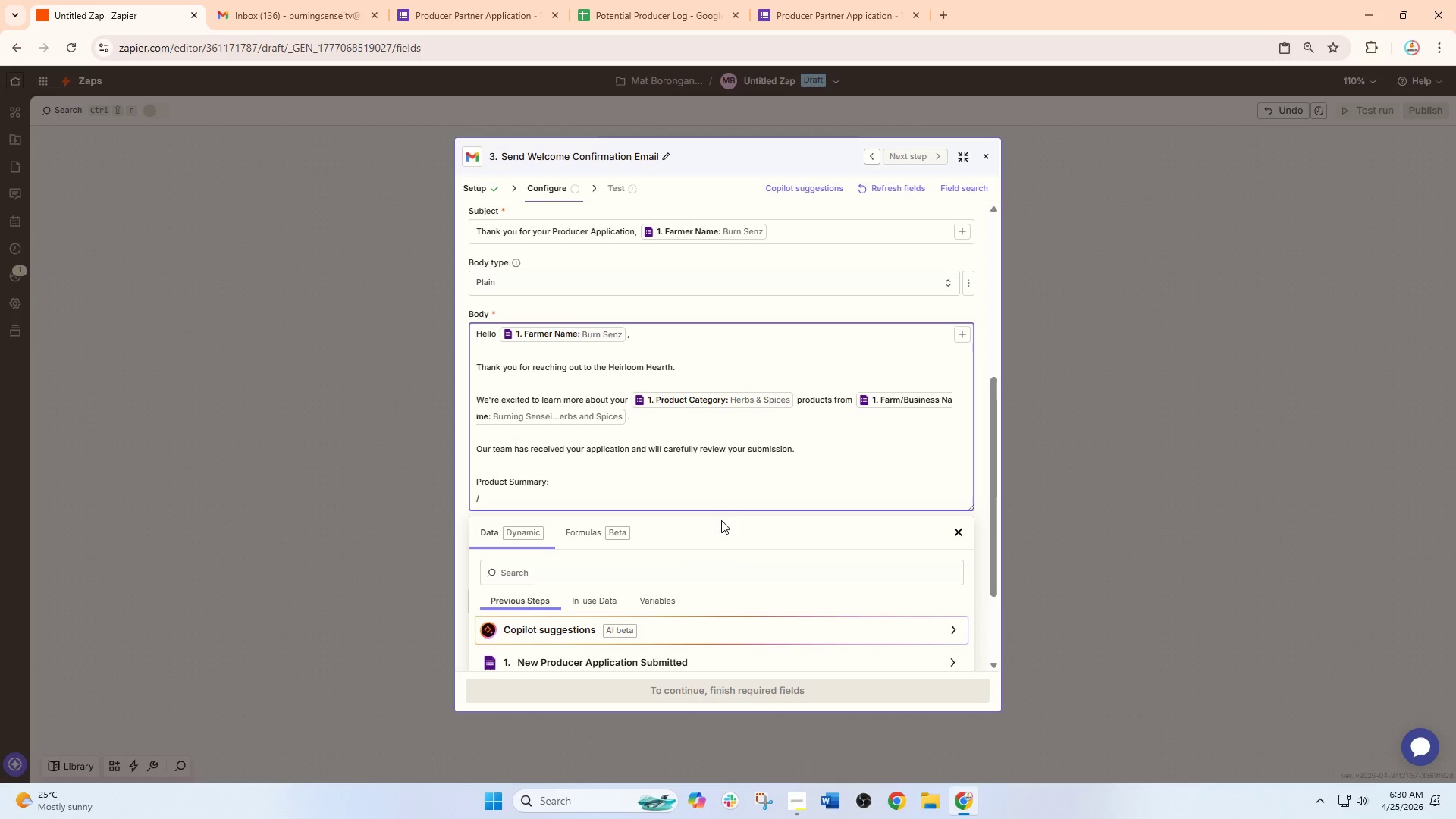 
scroll: coordinate [777, 473], scroll_direction: down, amount: 2.0
 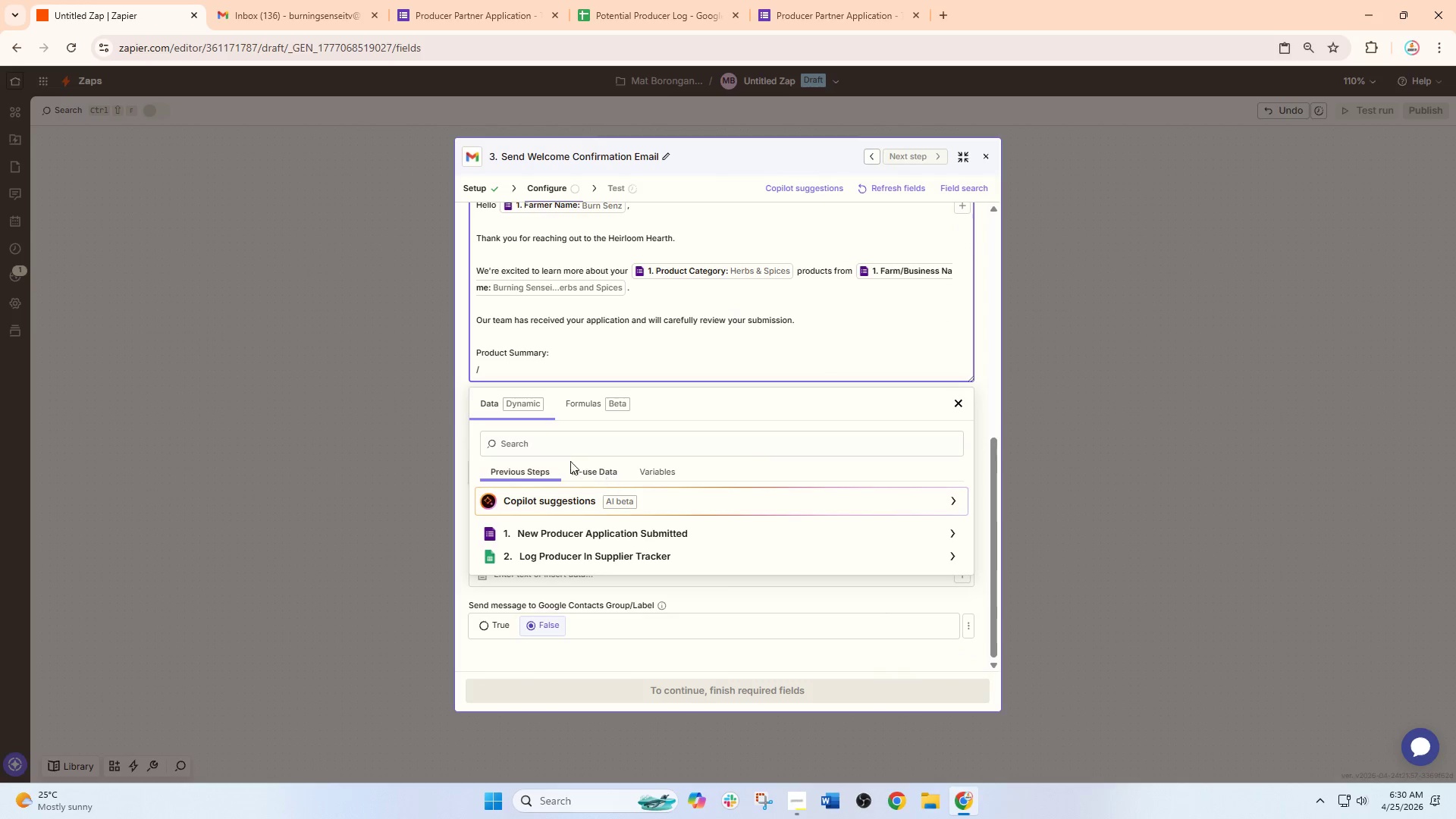 
left_click([553, 441])
 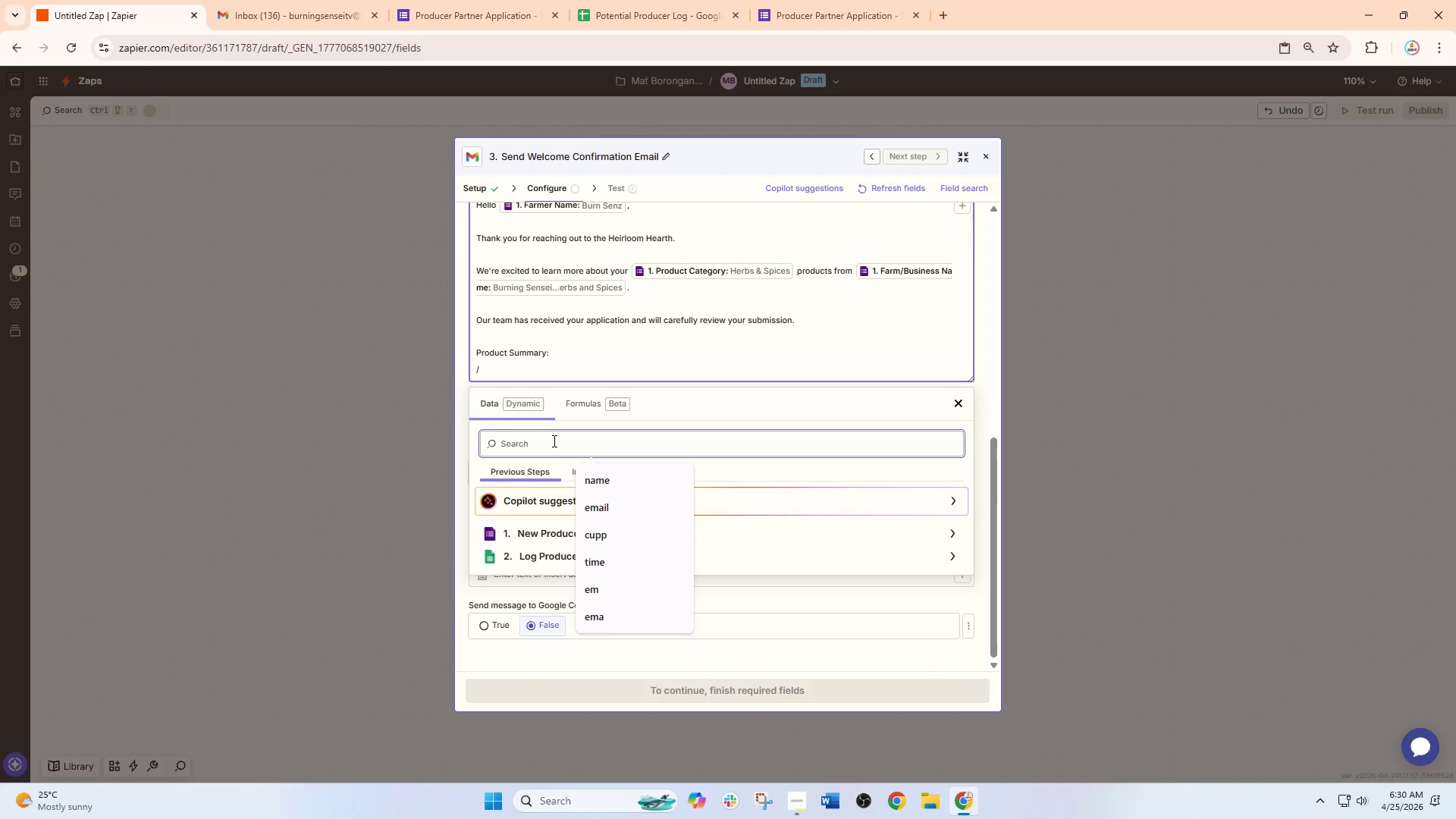 
type(bri)
 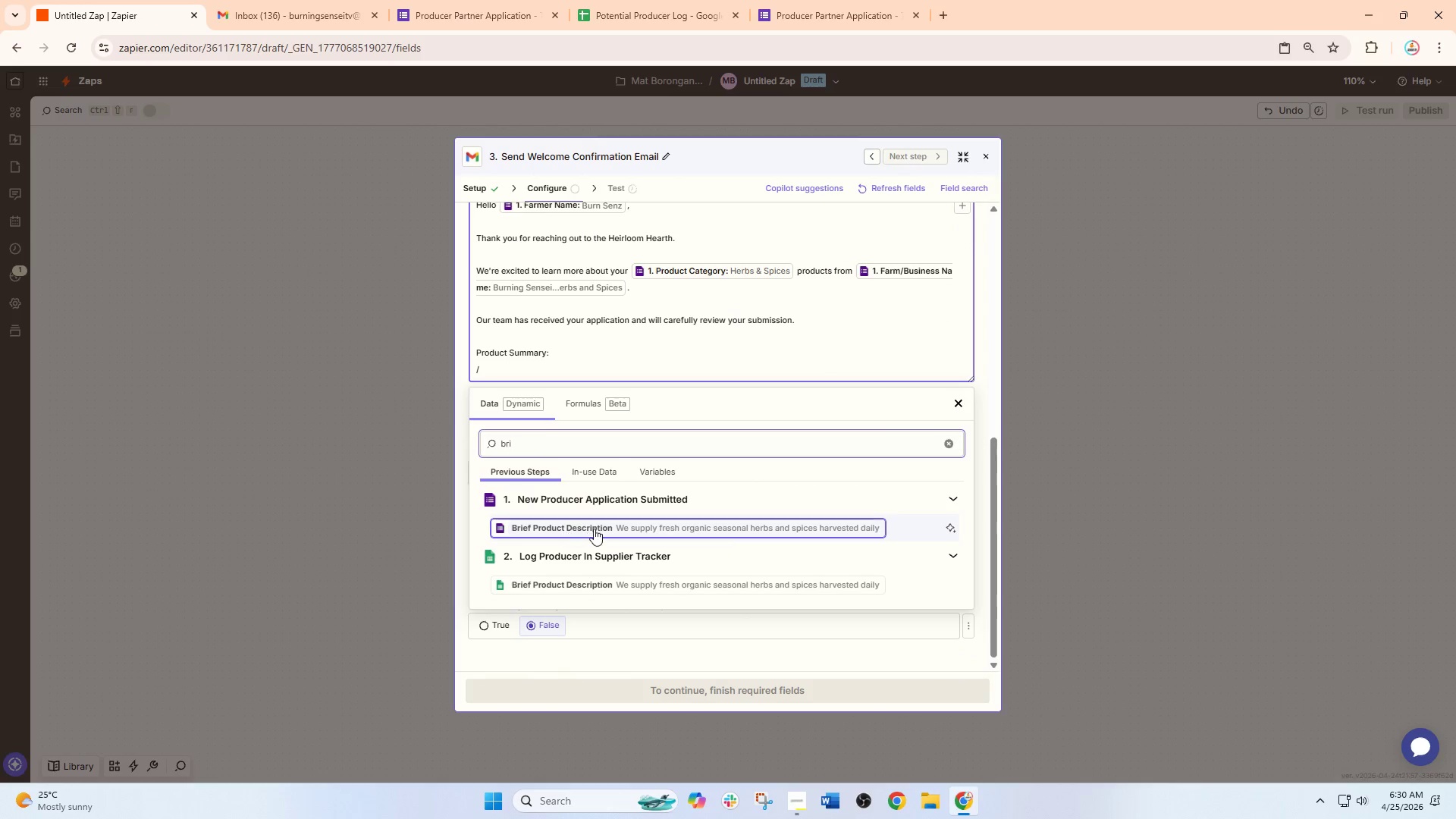 
left_click([601, 529])
 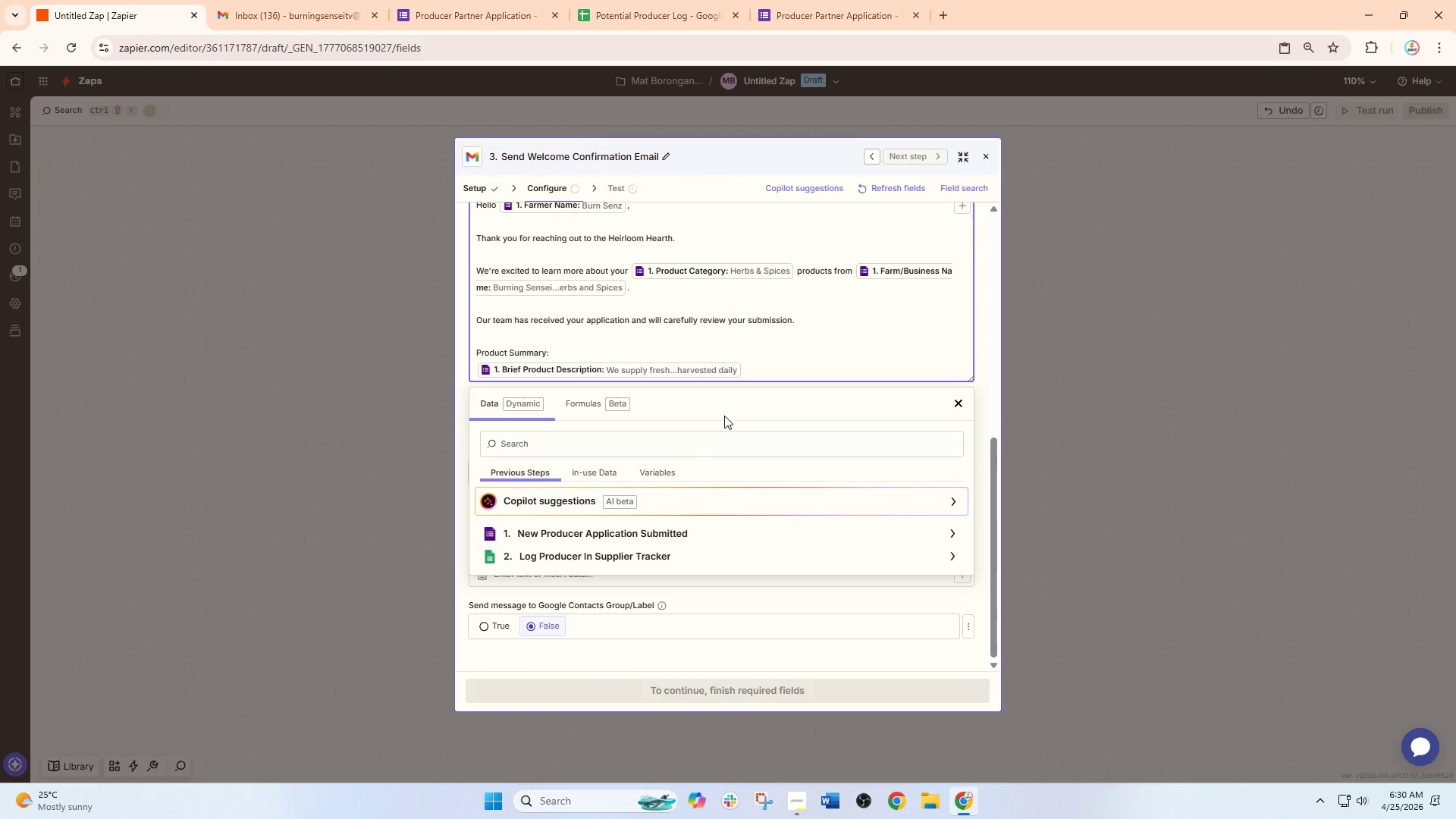 
key(Enter)
 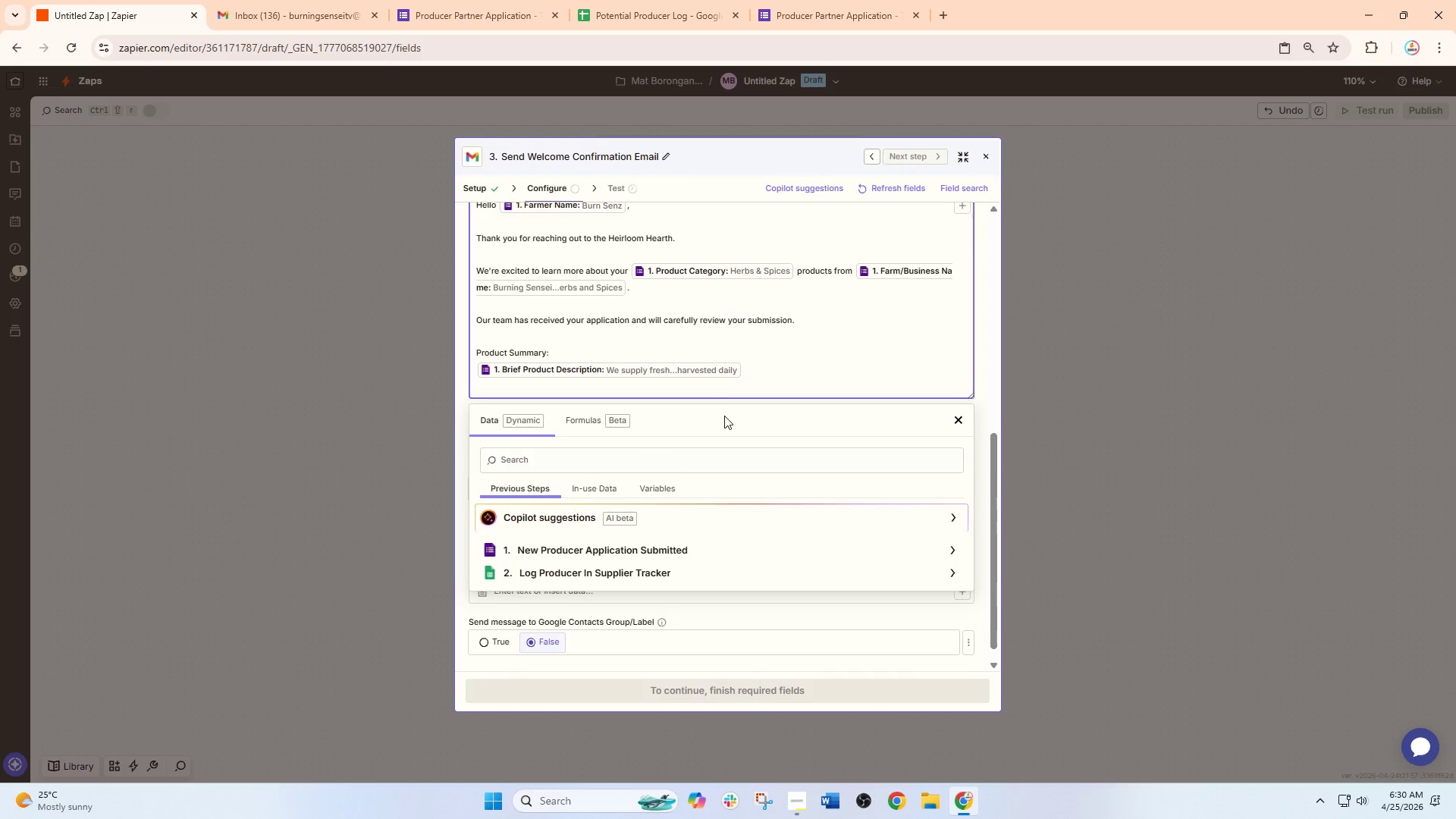 
key(Enter)
 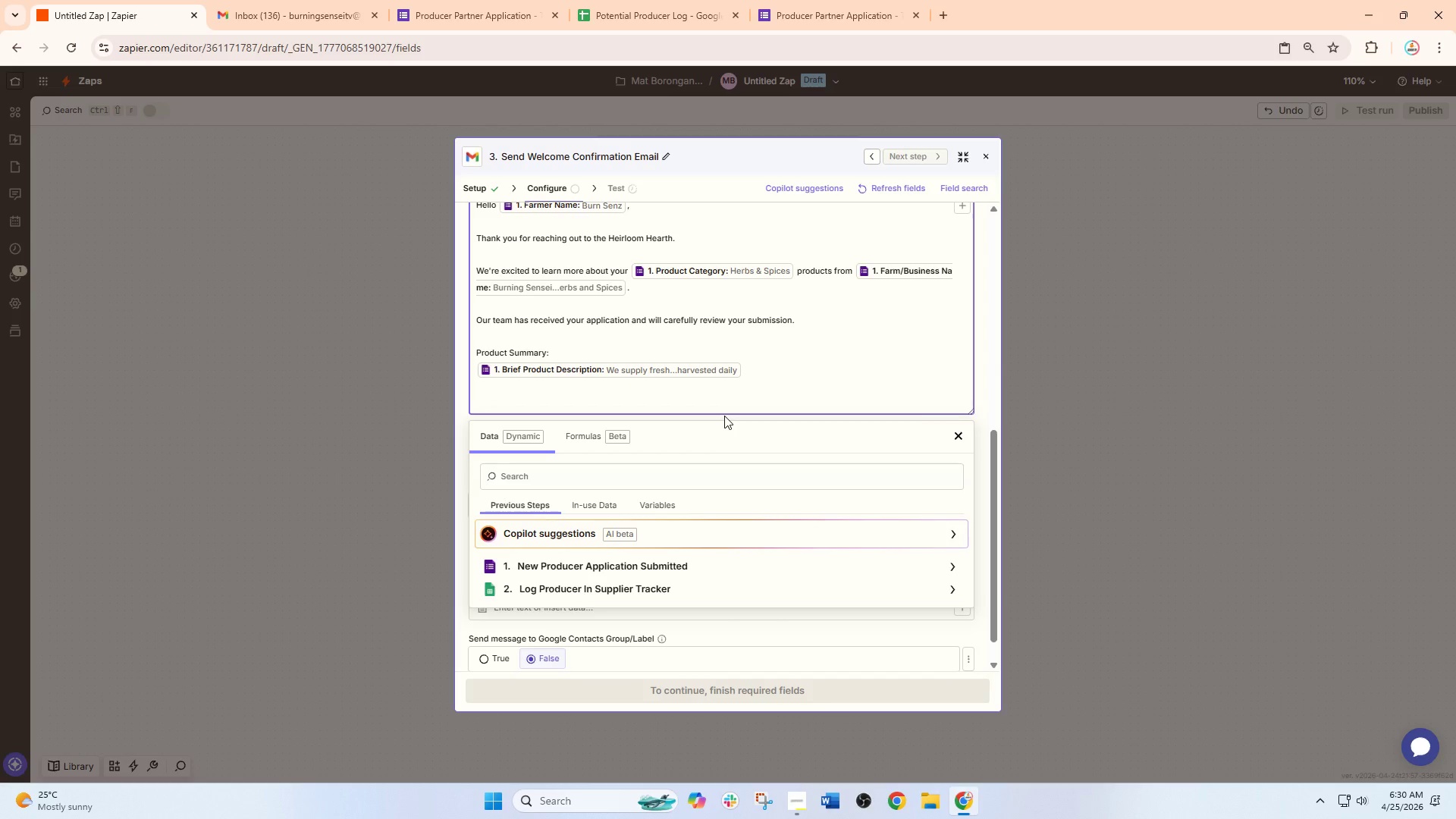 
wait(5.34)
 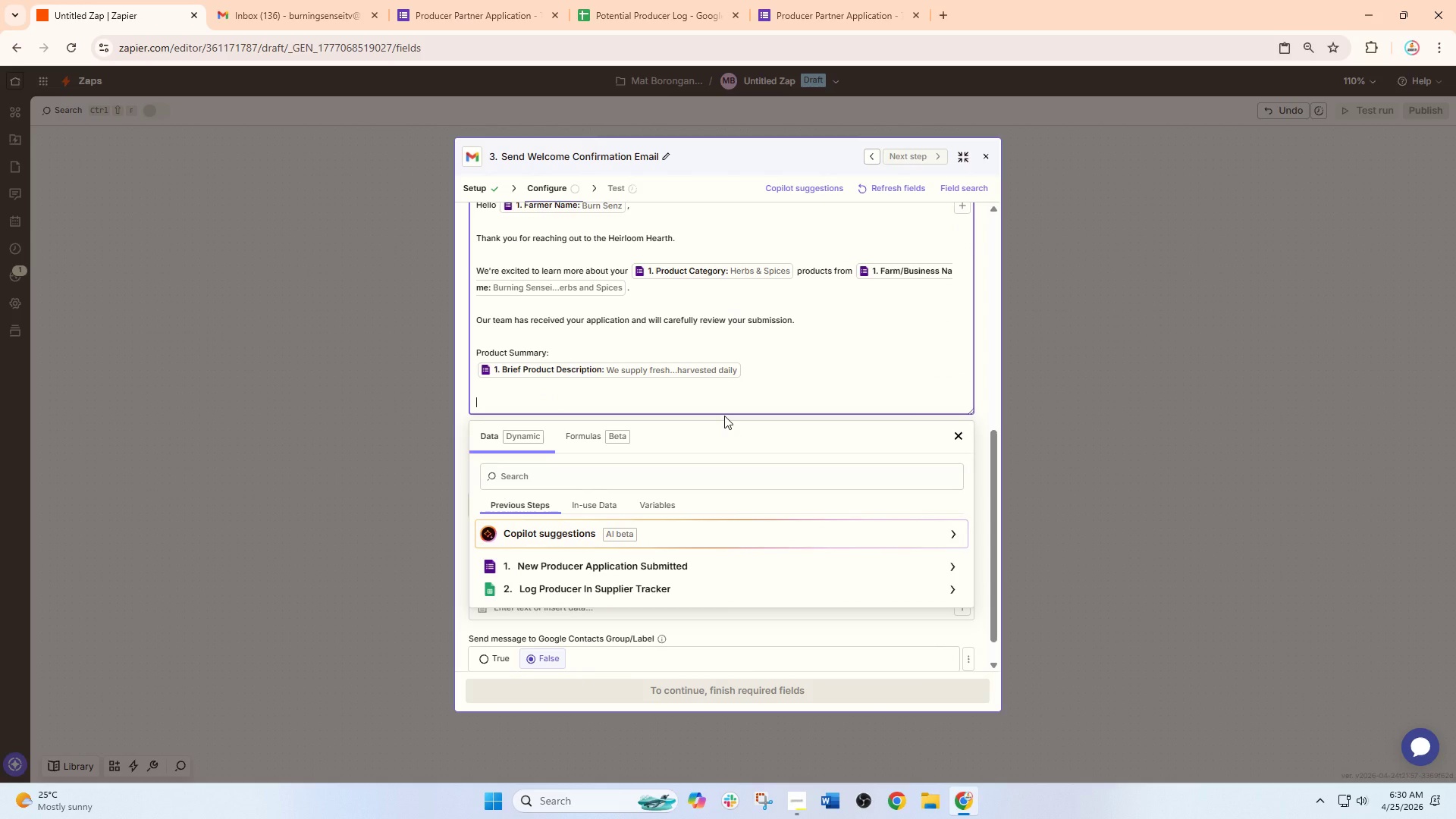 
type(If your )
 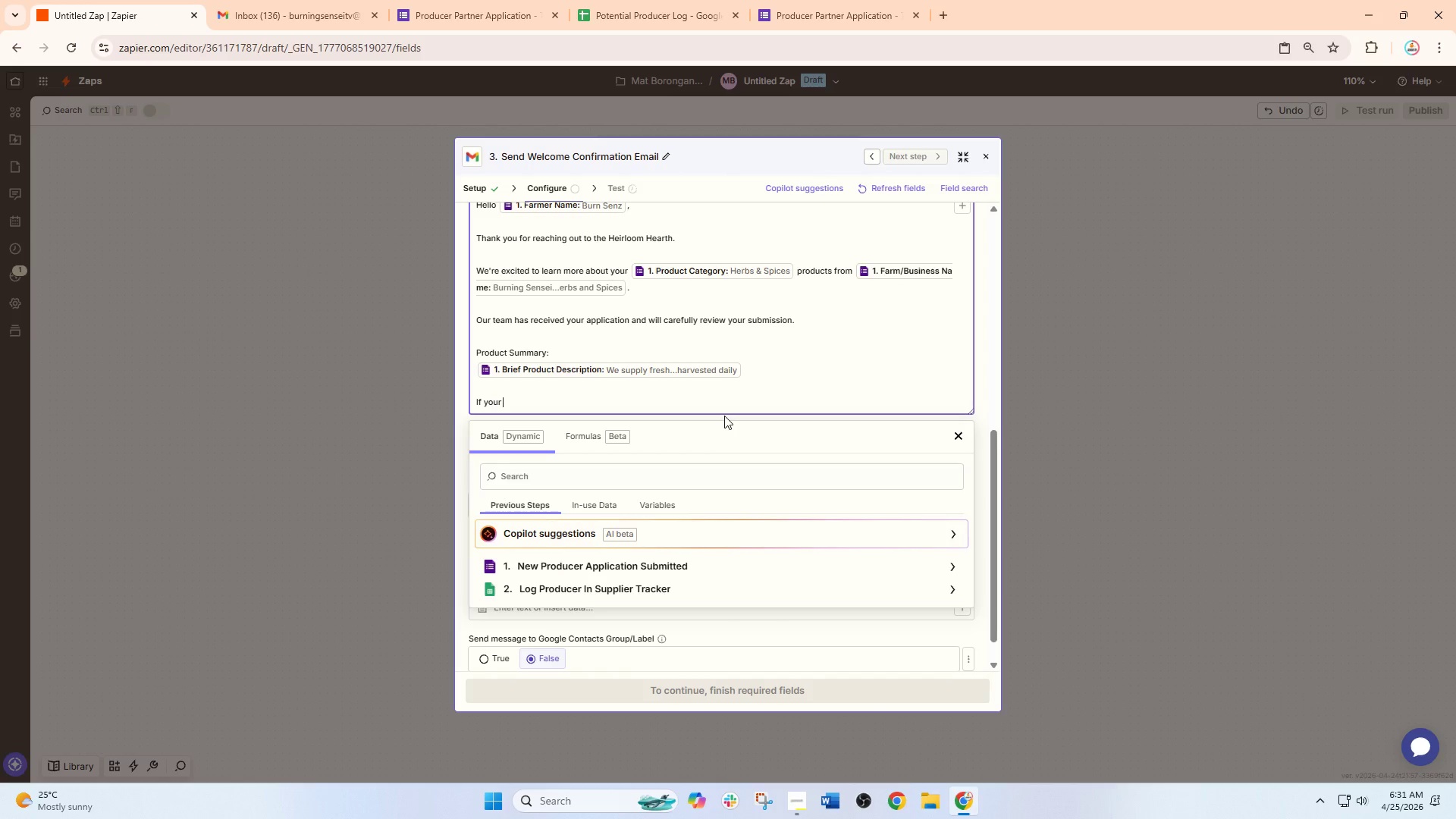 
wait(26.55)
 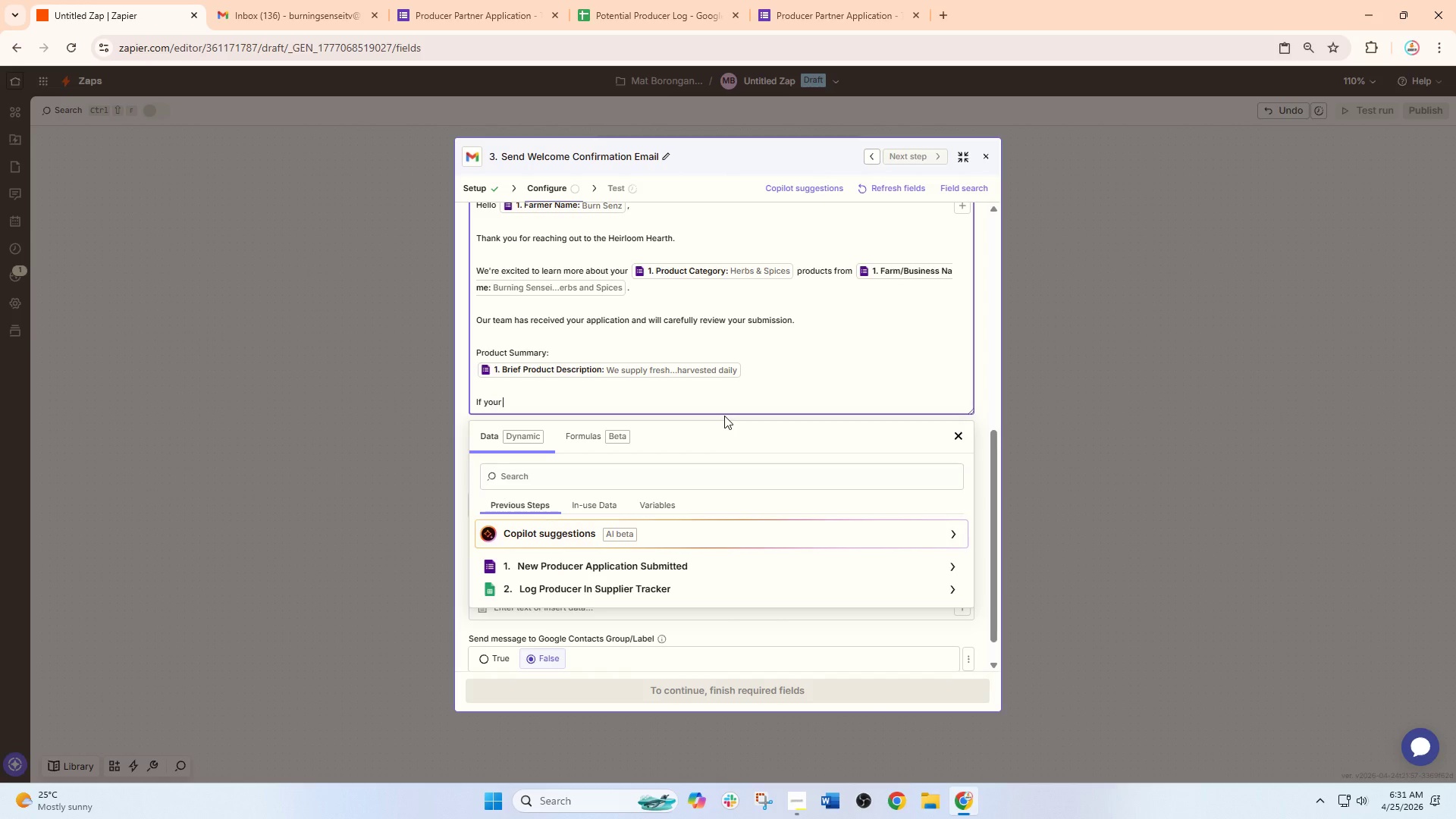 
type(offerr)
key(Backspace)
type(ingds)
key(Backspace)
key(Backspace)
type(s align with ouyr)
key(Backspace)
key(Backspace)
type(r current sourcing needsm)
key(Backspace)
type(, )
 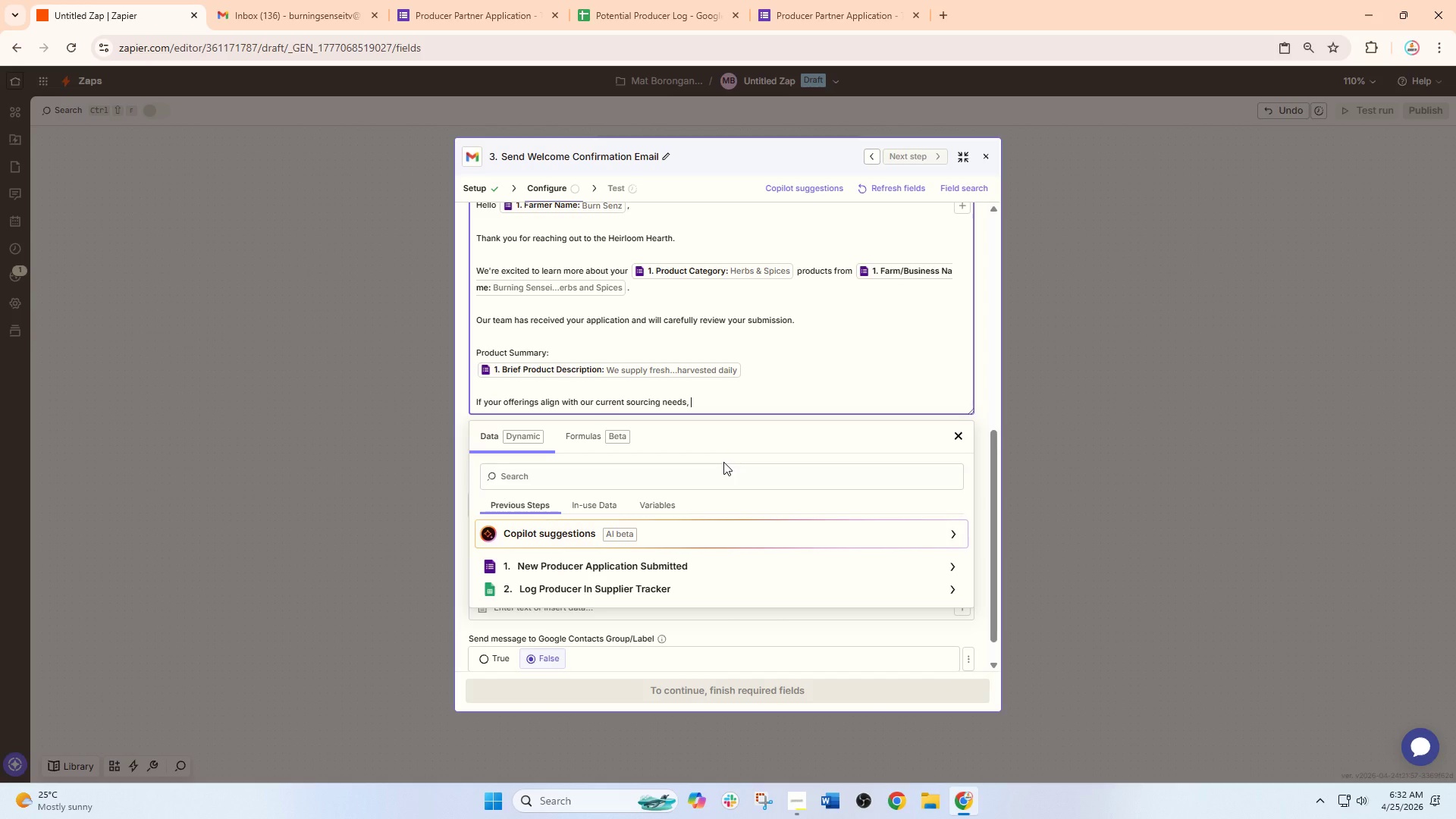 
wait(27.67)
 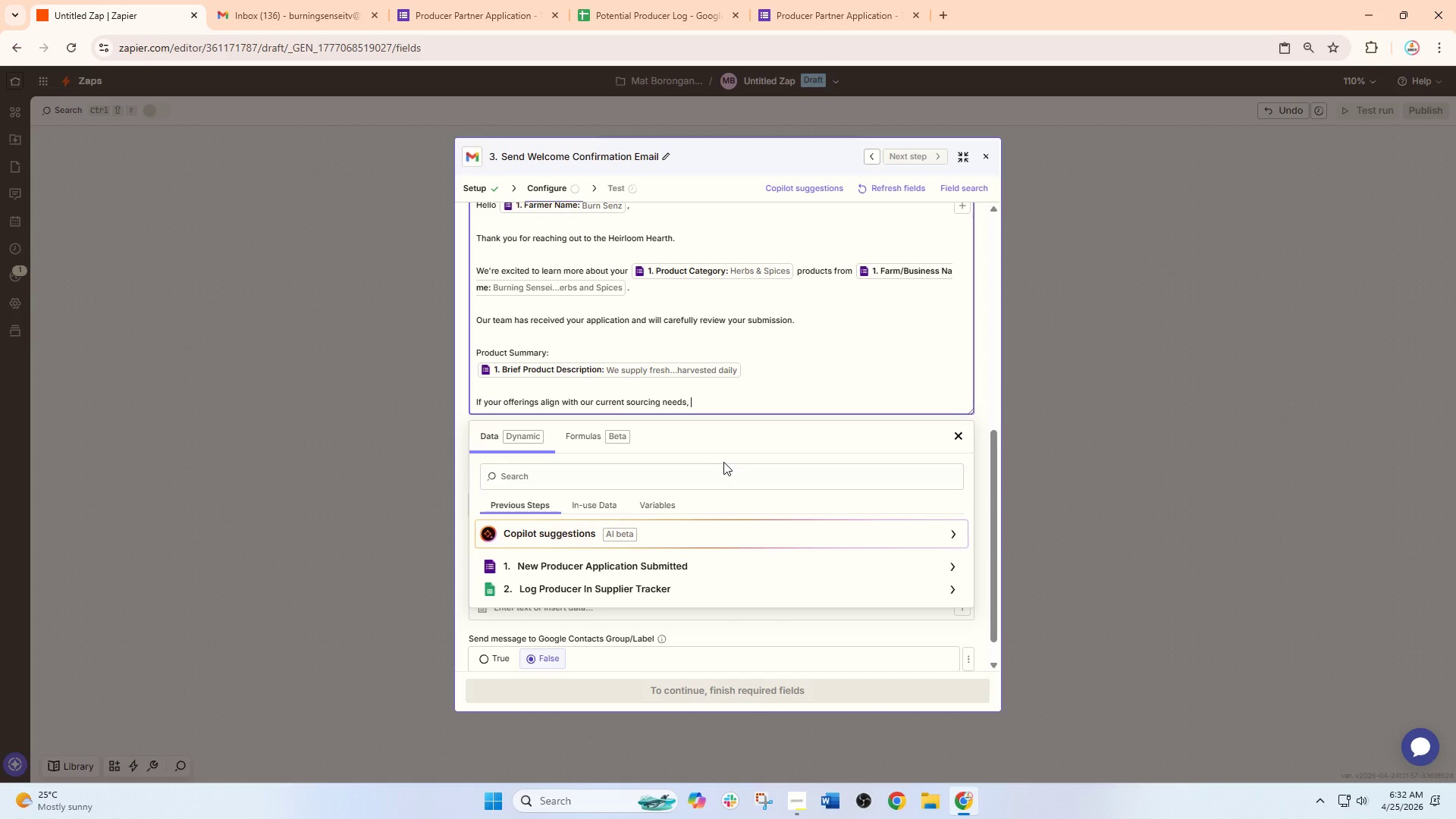 
scroll: coordinate [833, 387], scroll_direction: down, amount: 1.0
 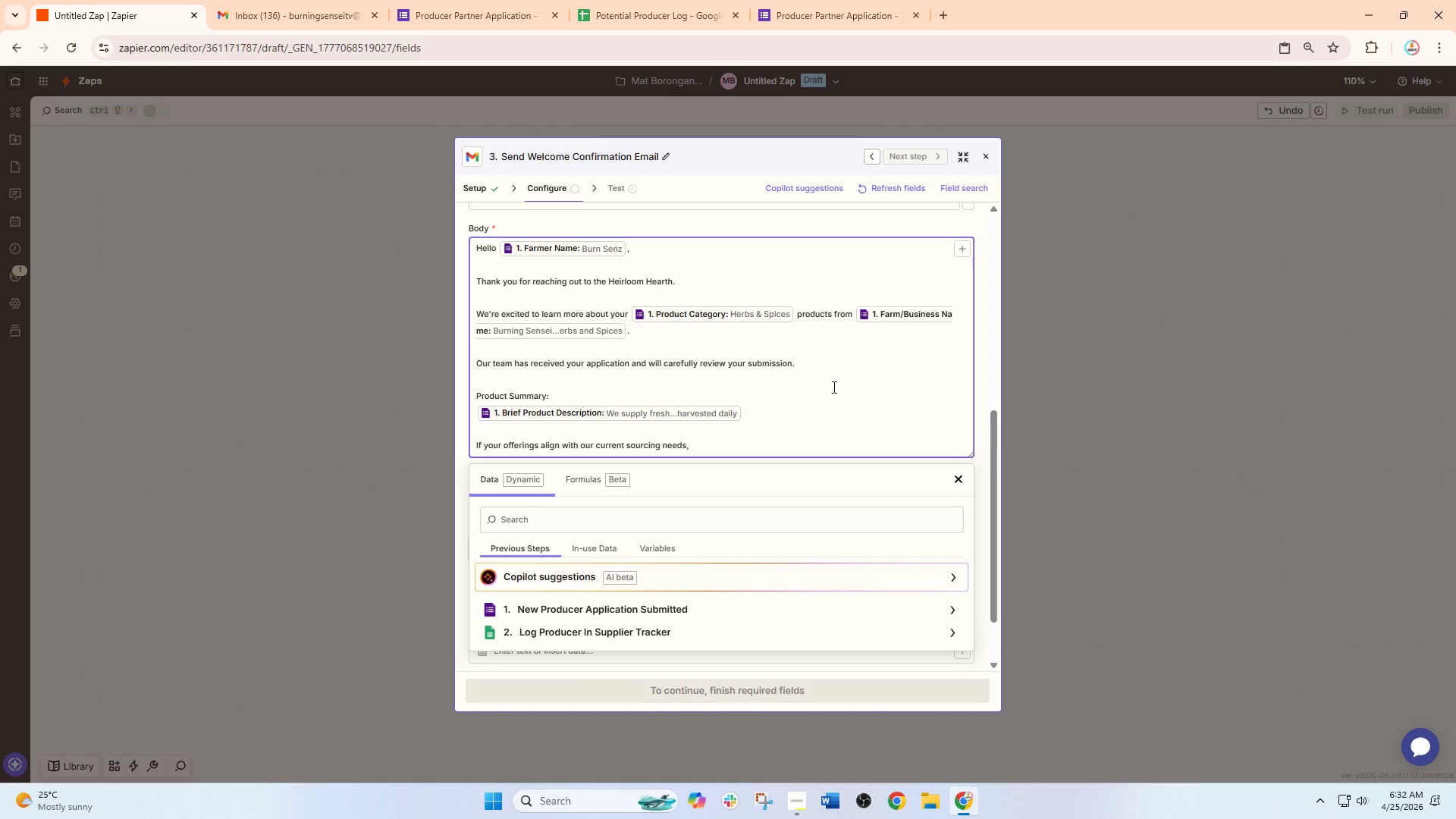 
wait(19.34)
 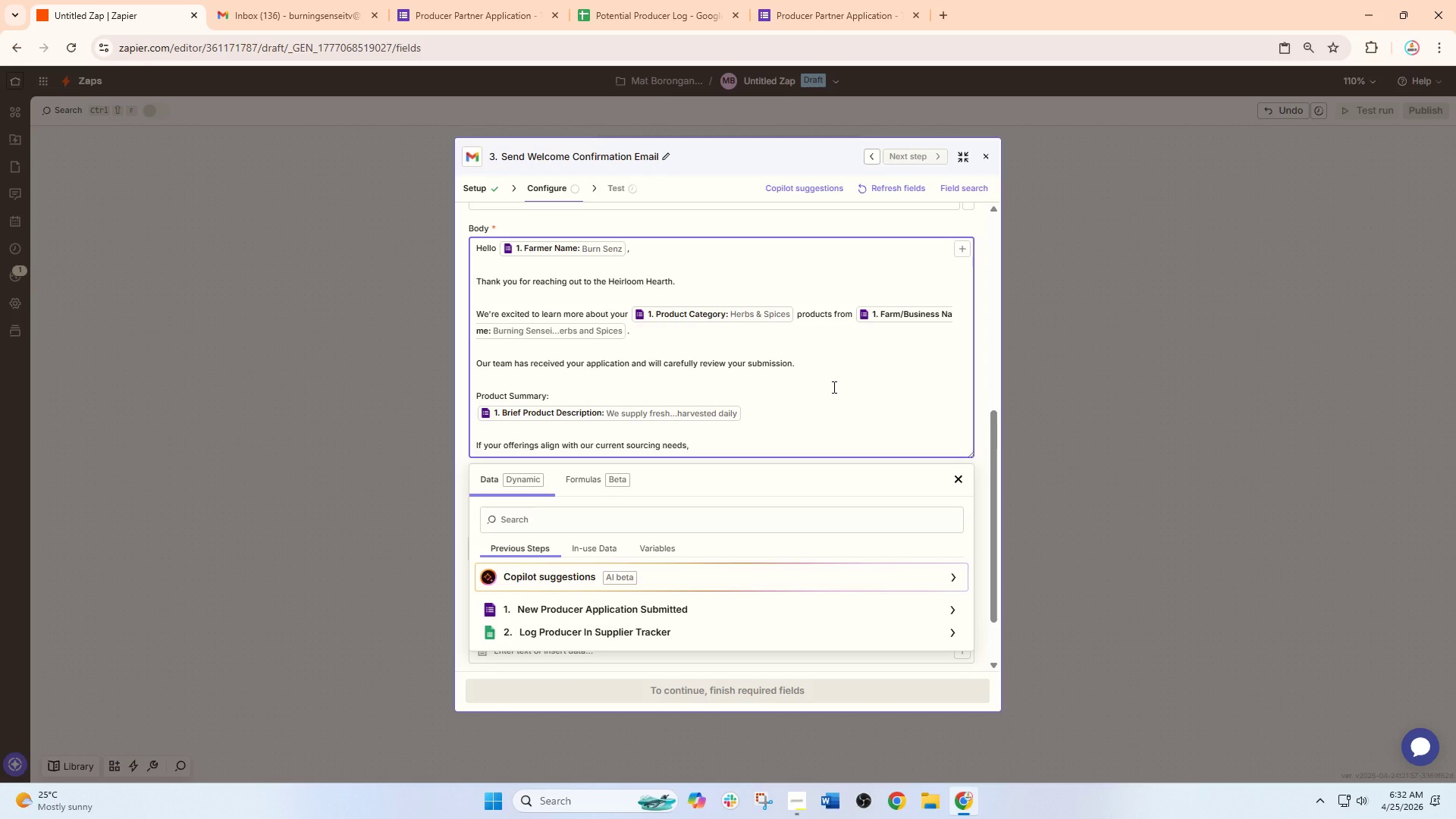 
type(we will con tact\)
key(Backspace)
key(Backspace)
key(Backspace)
key(Backspace)
key(Backspace)
key(Backspace)
type(ta ct)
key(Backspace)
key(Backspace)
key(Backspace)
type(ct)
 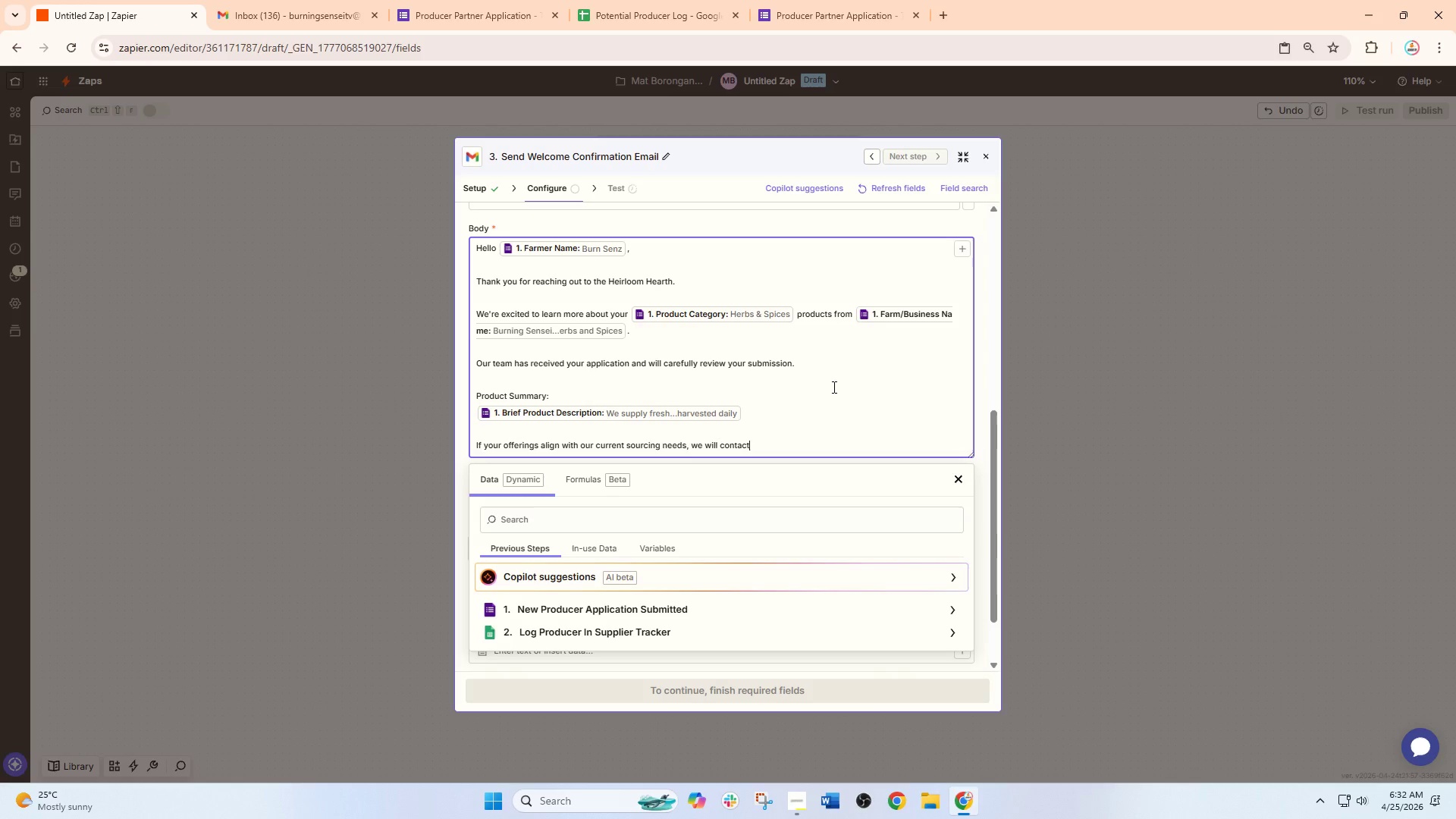 
wait(13.34)
 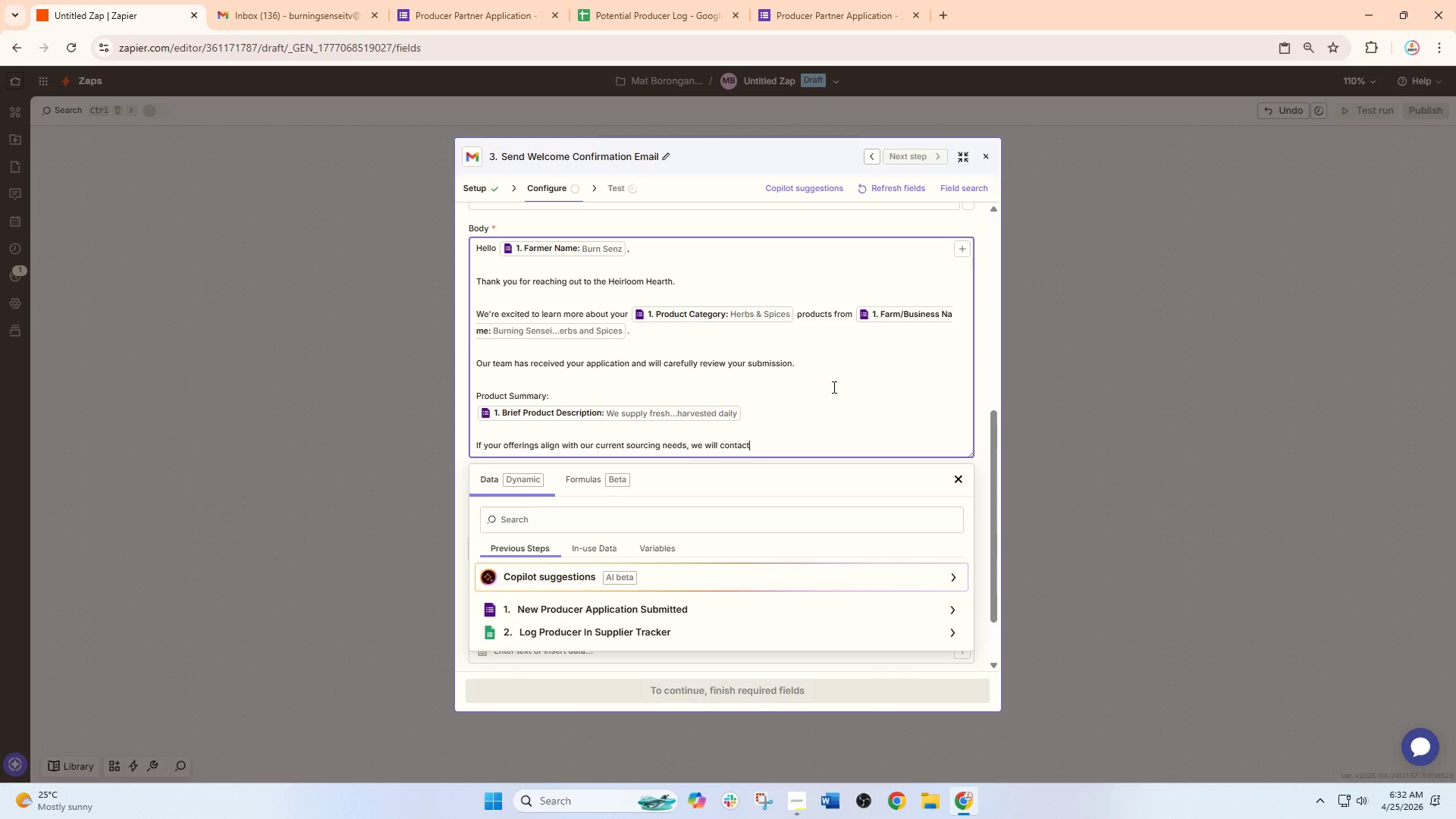 
hold_key(key=Space, duration=0.55)
 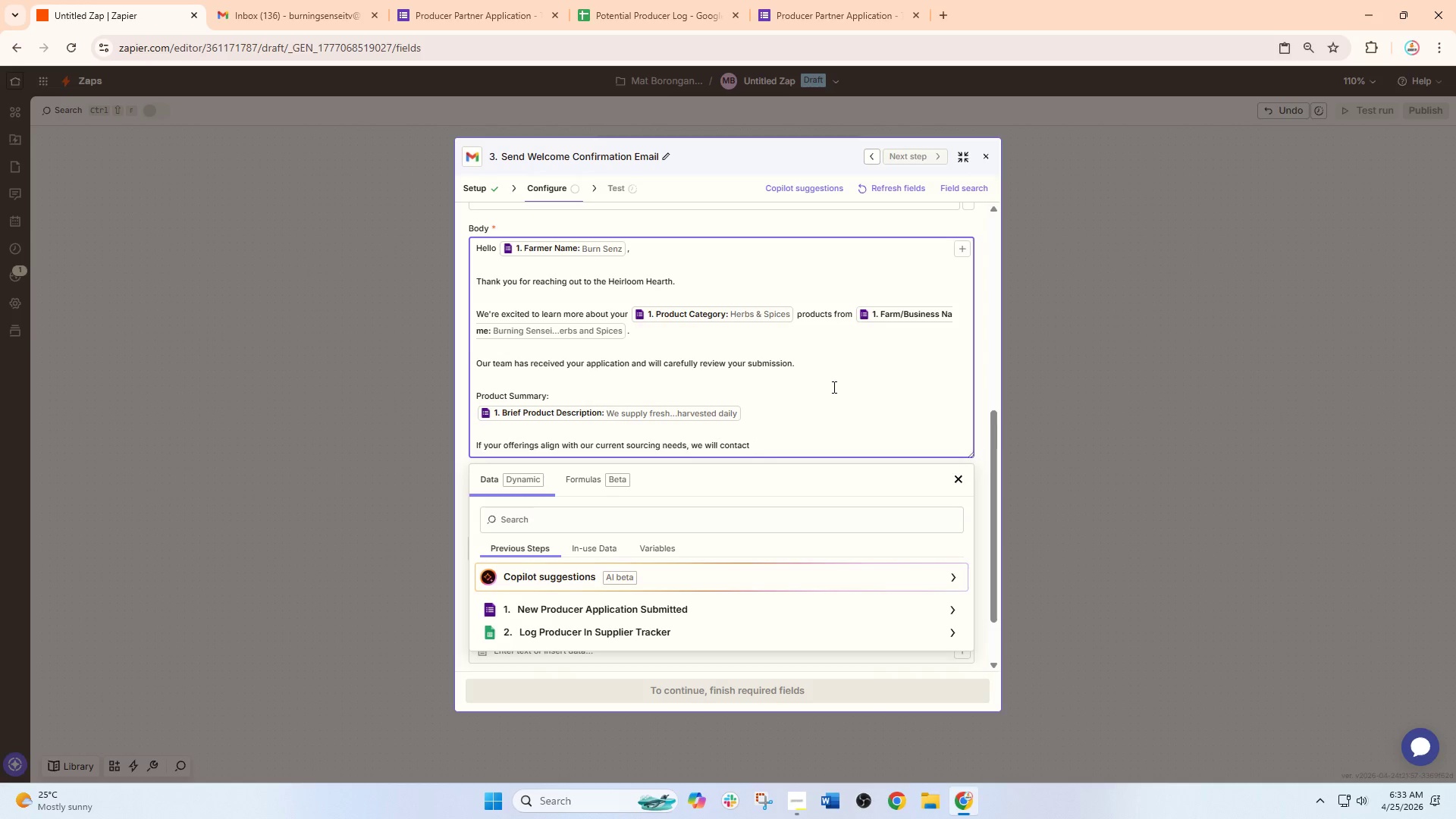 
type(you shortly)
 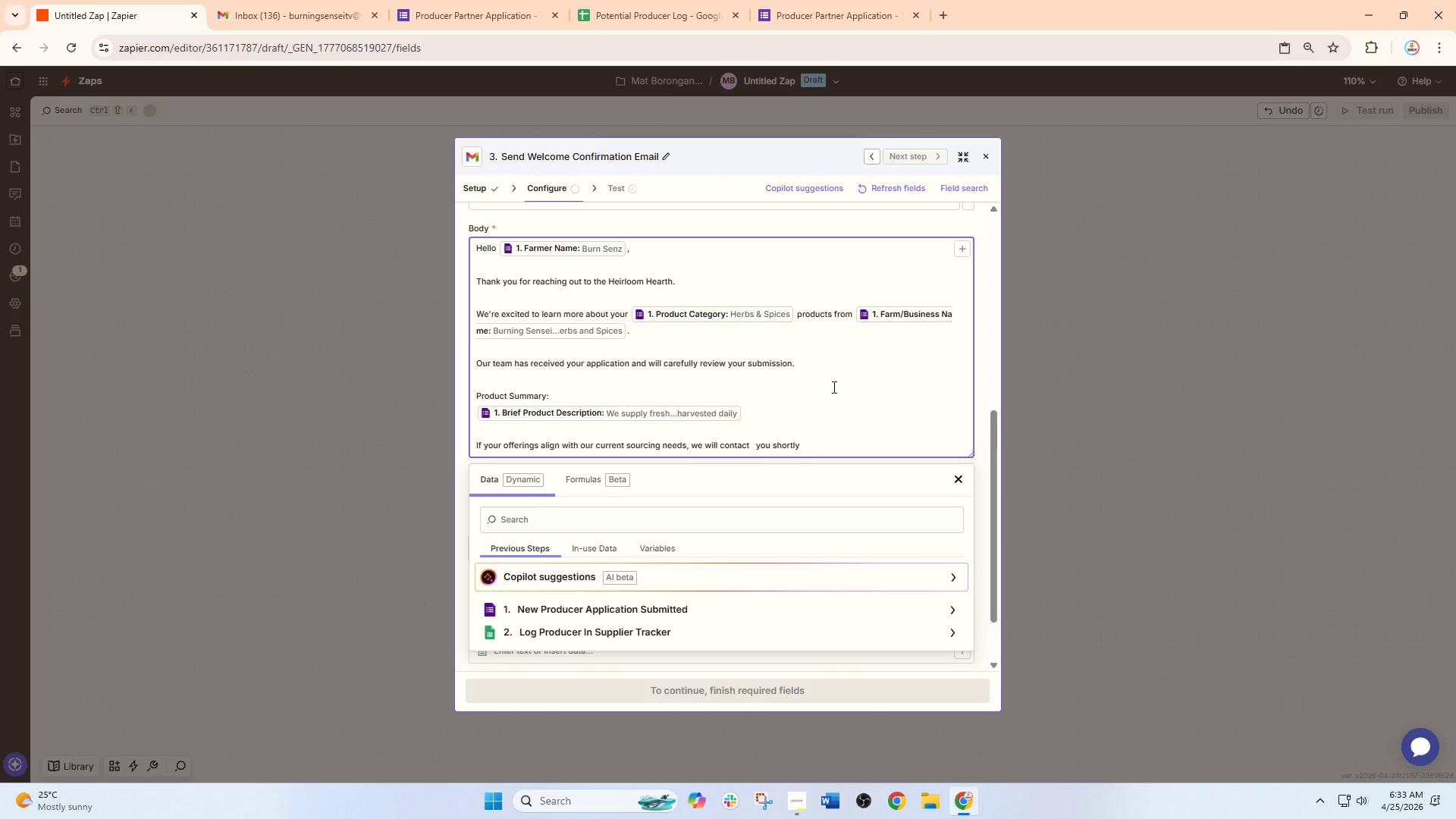 
wait(7.69)
 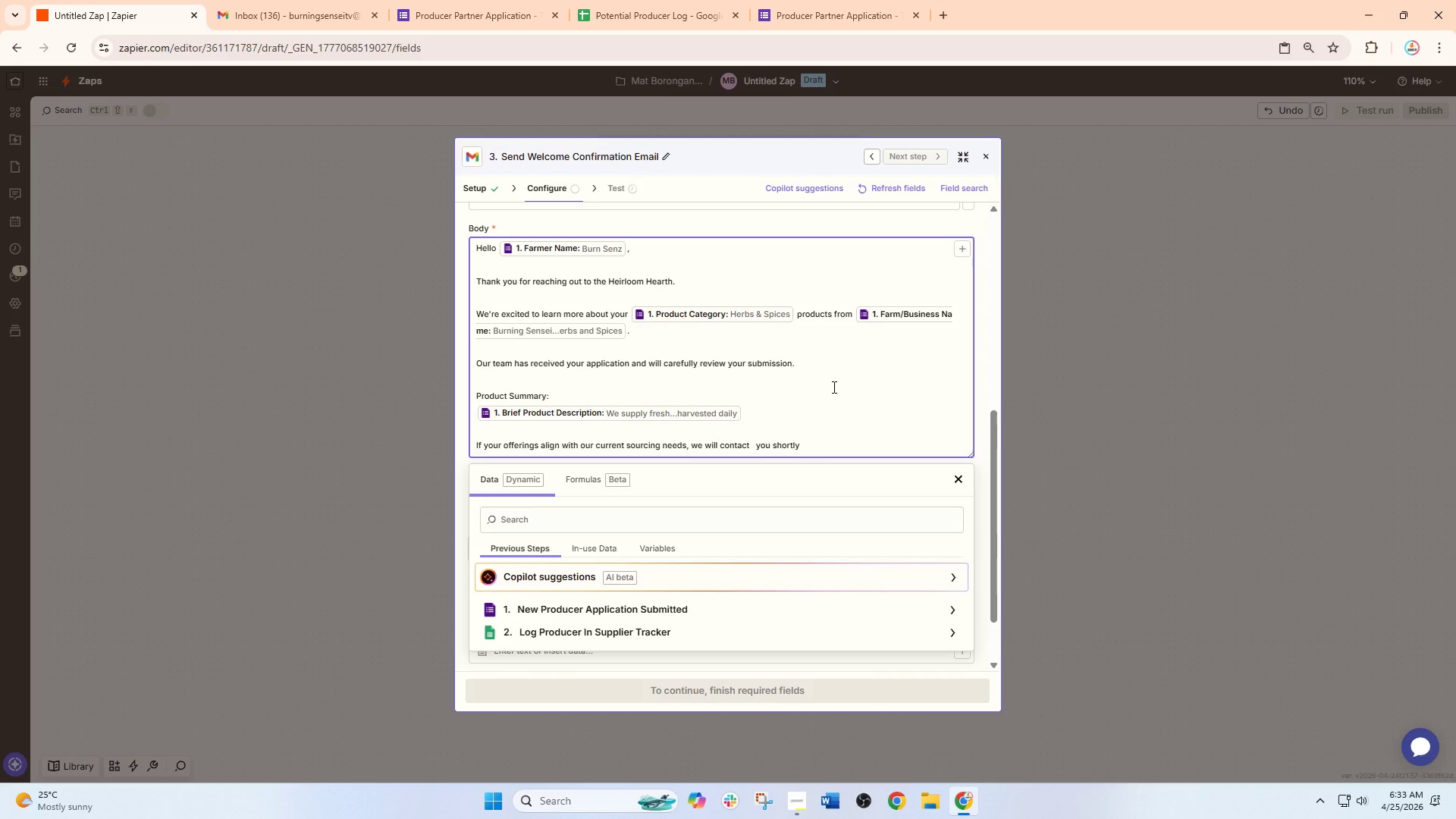 
type(for the next steps)
key(NumpadEnter)
 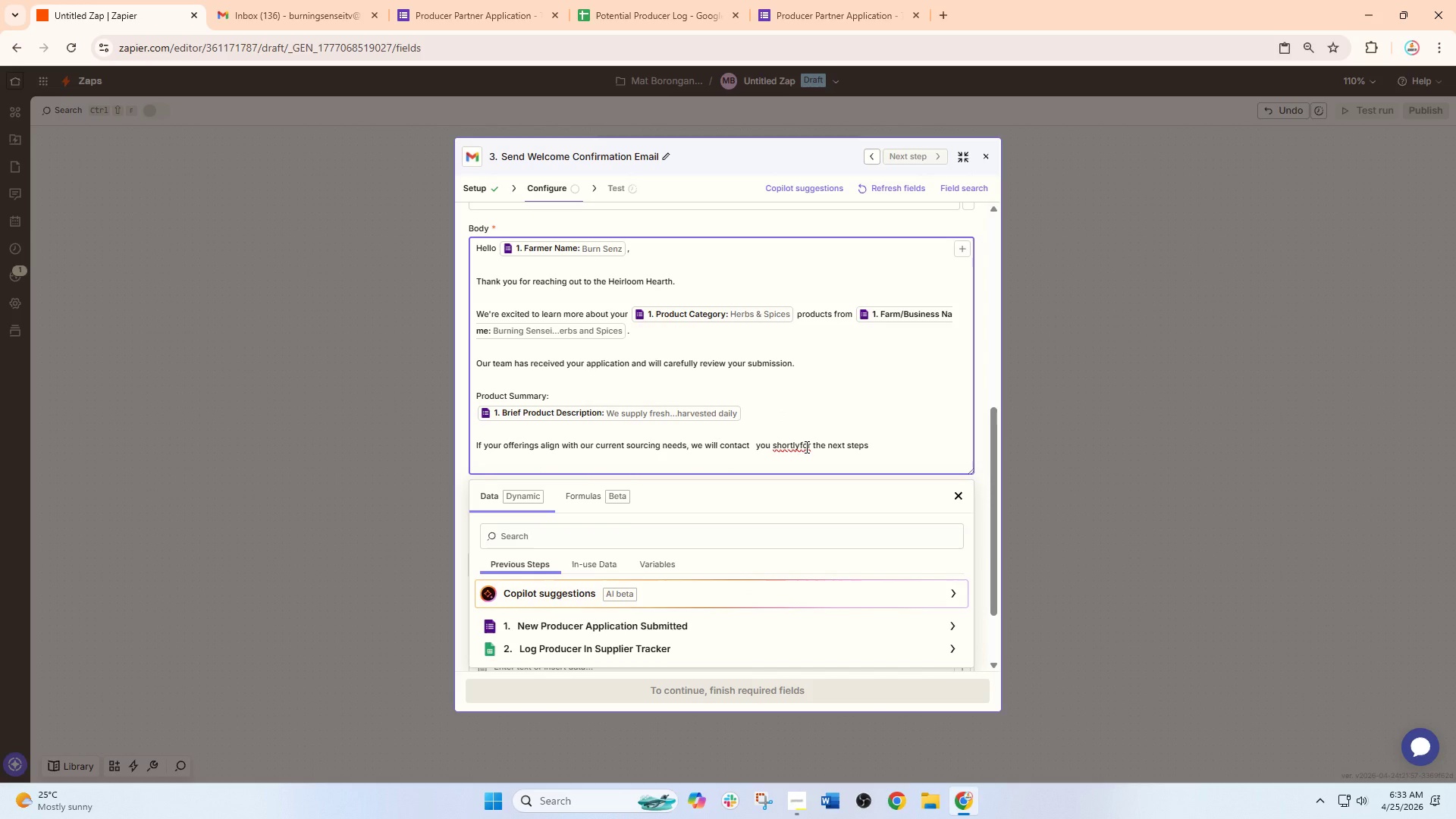 
wait(5.08)
 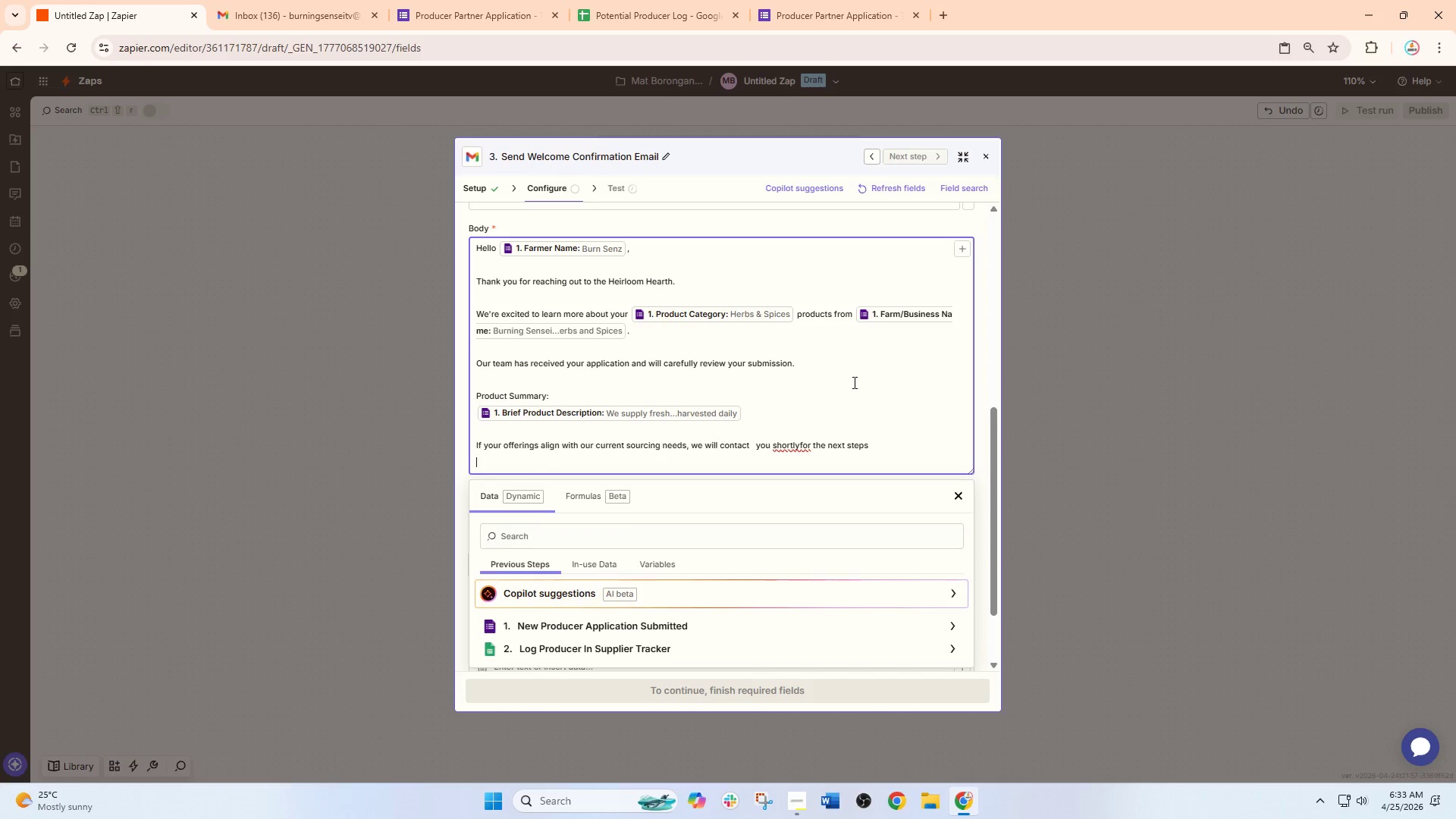 
left_click([800, 447])
 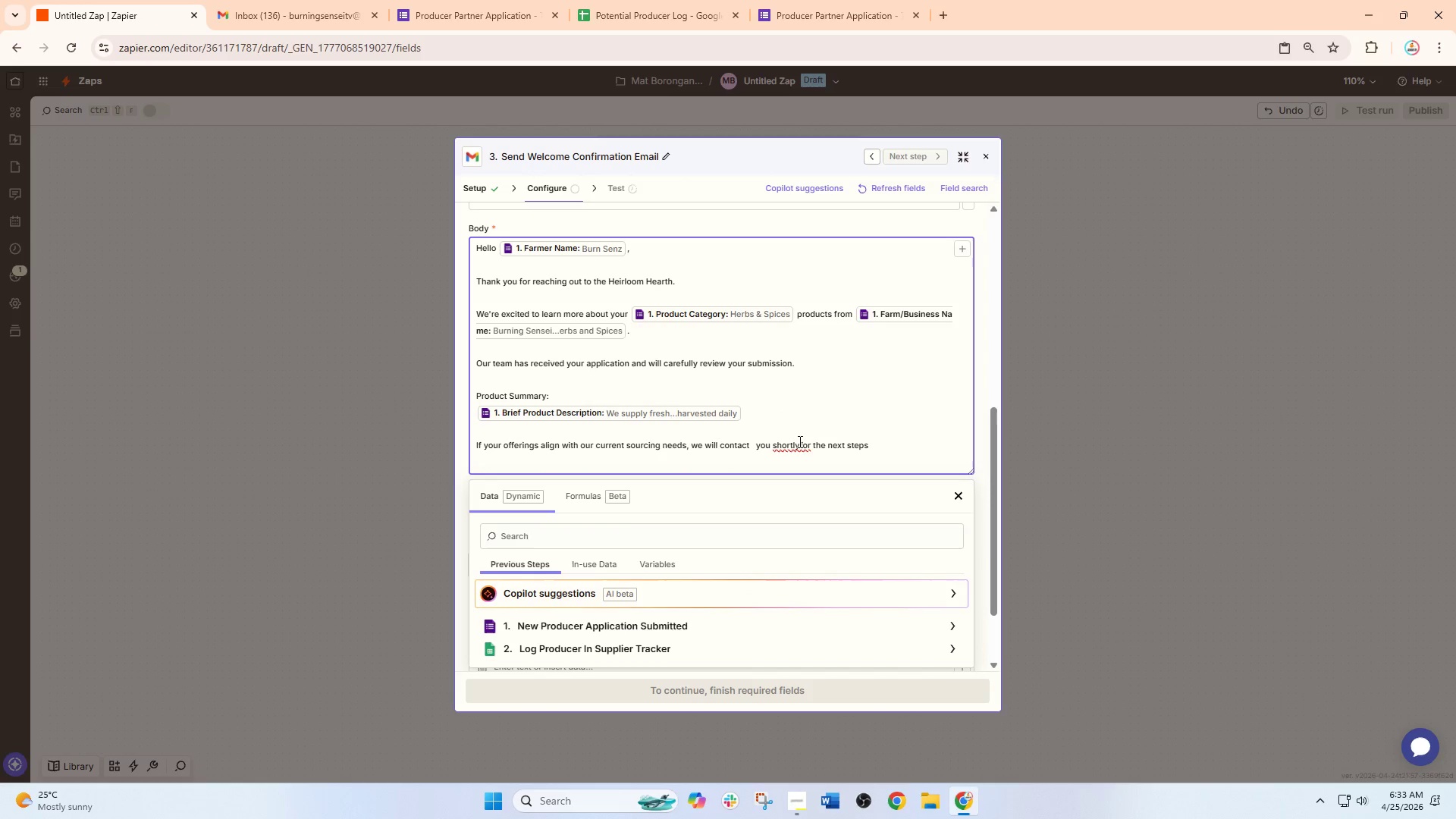 
key(Space)
 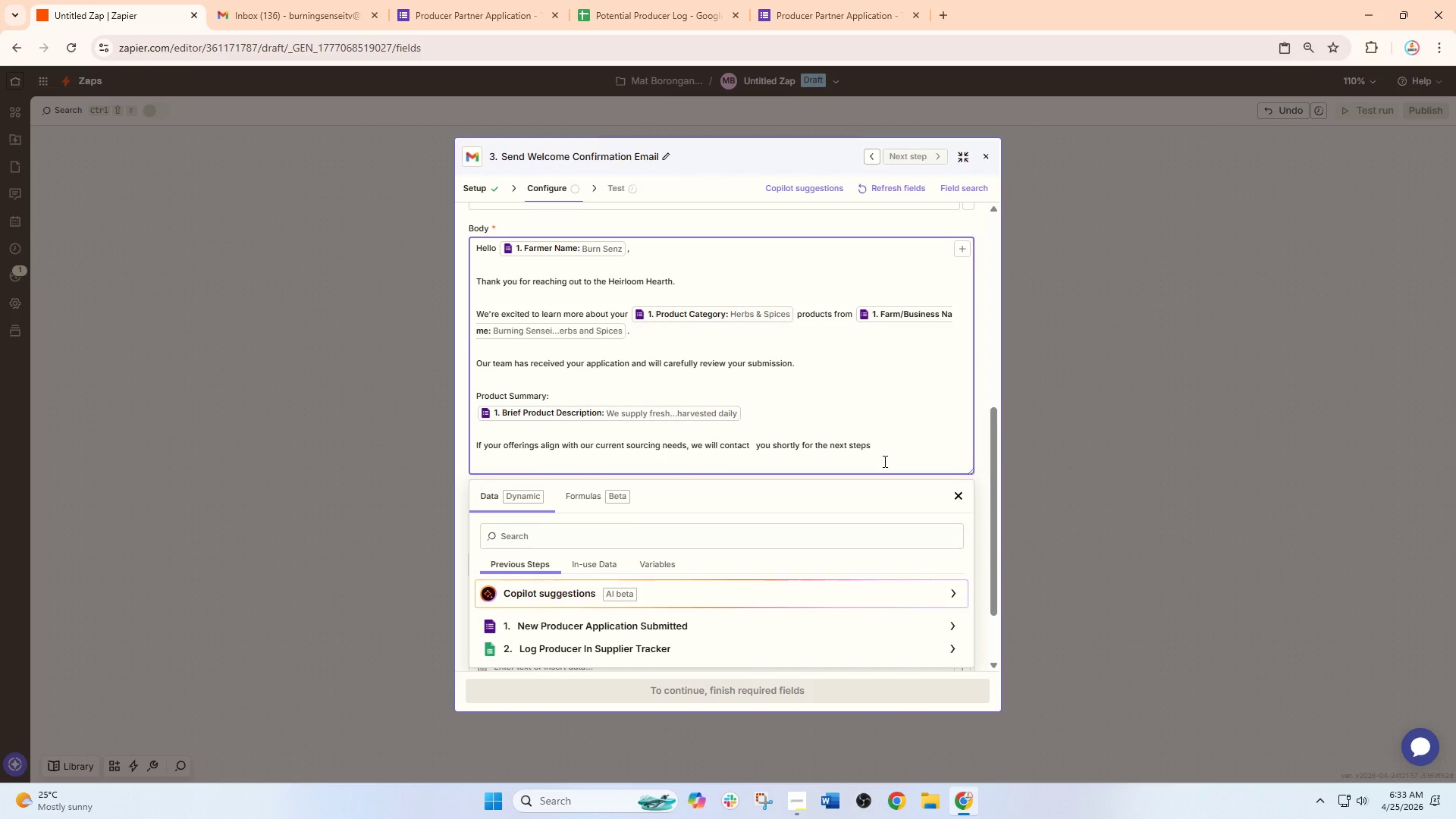 
left_click([890, 453])
 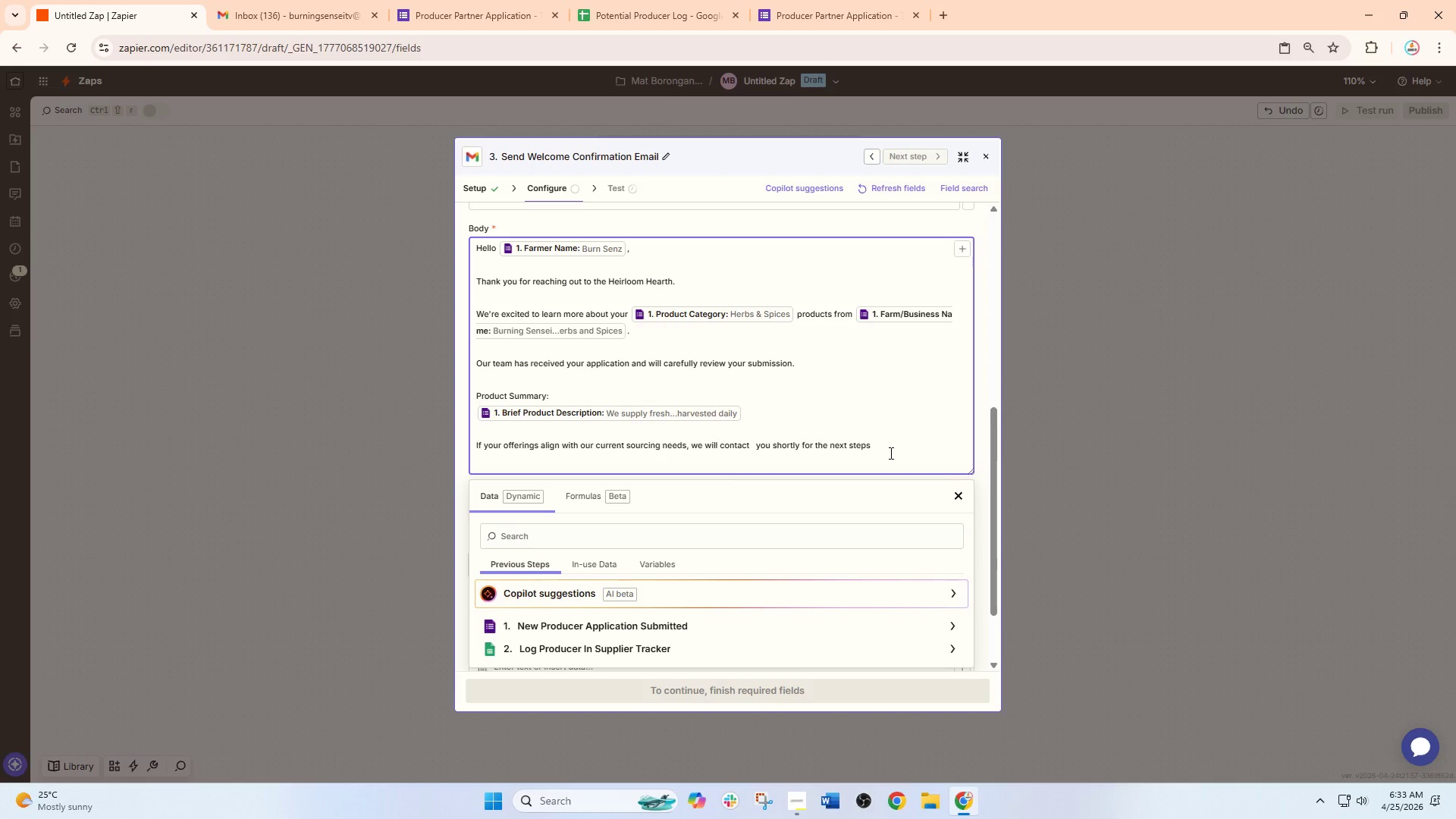 
key(Slash)
 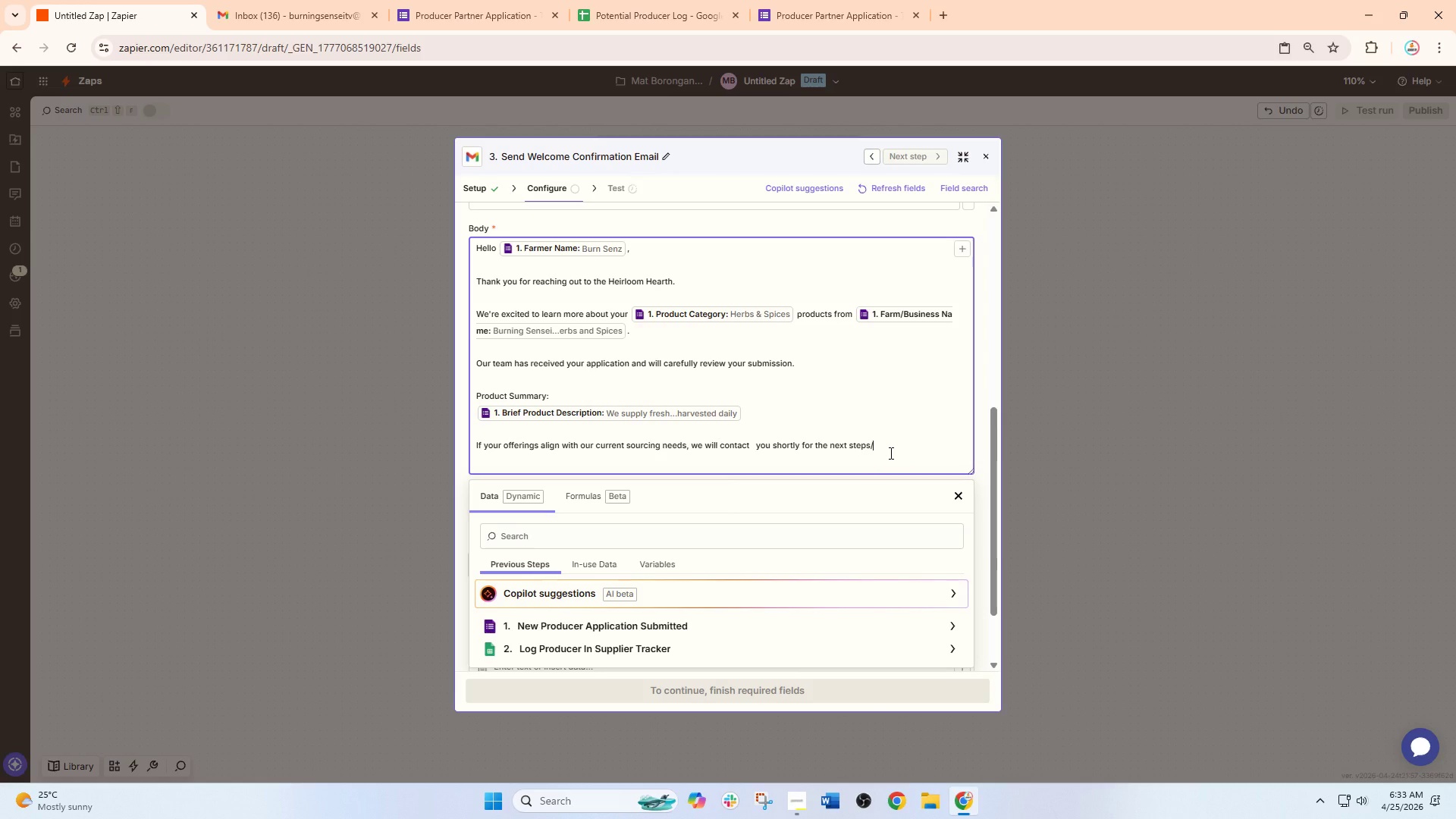 
key(Backspace)
 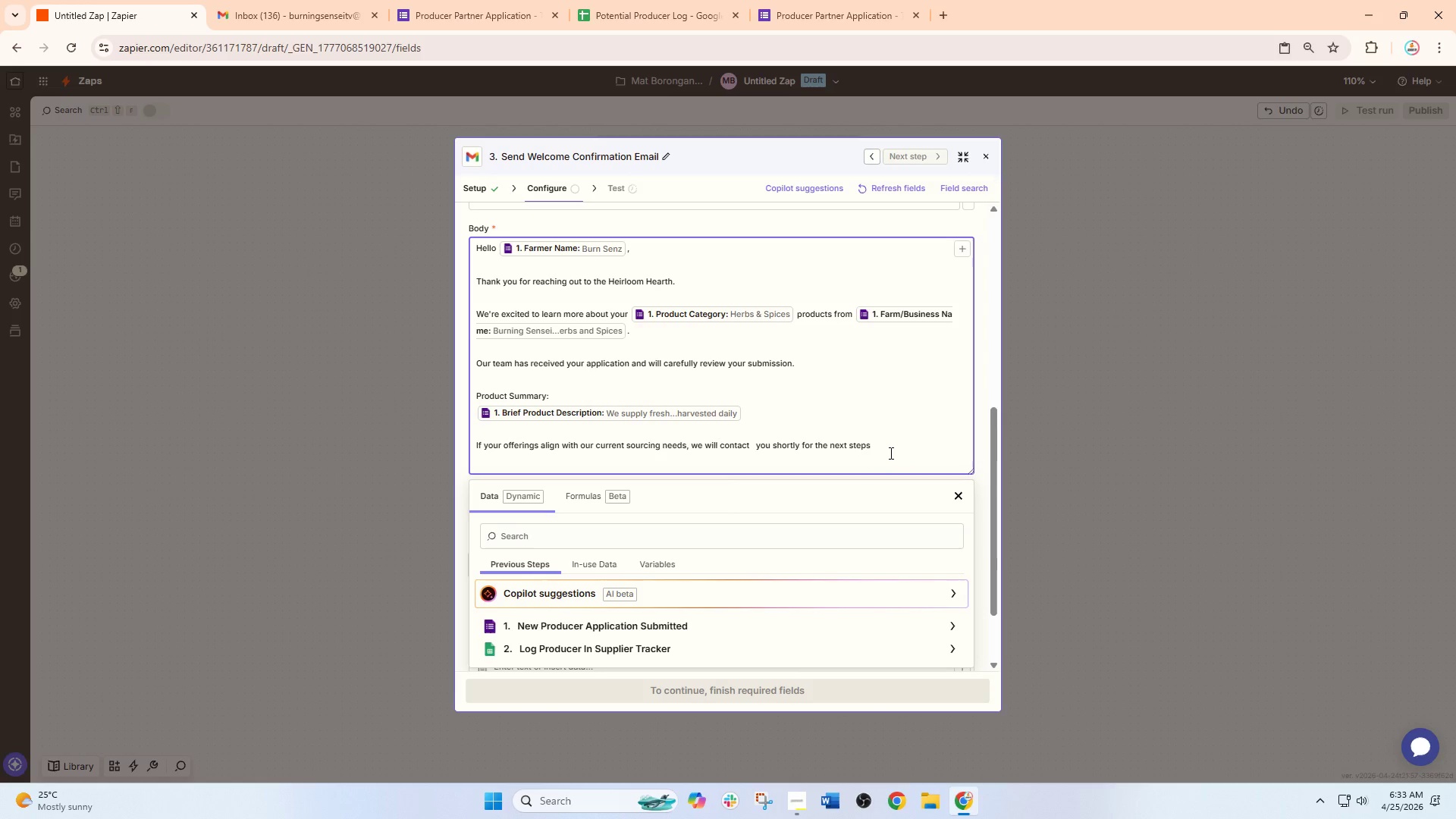 
key(Period)
 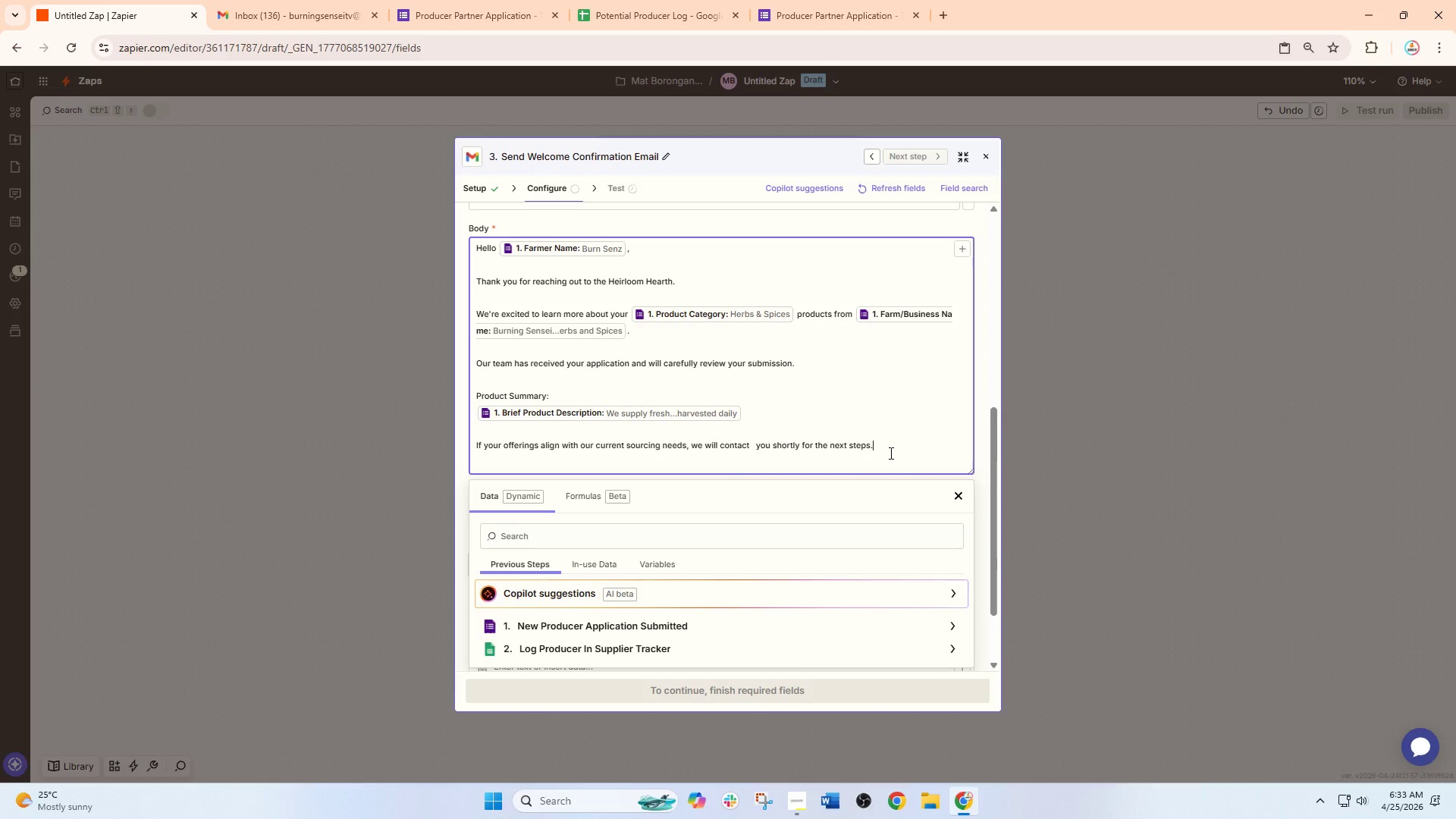 
key(Enter)
 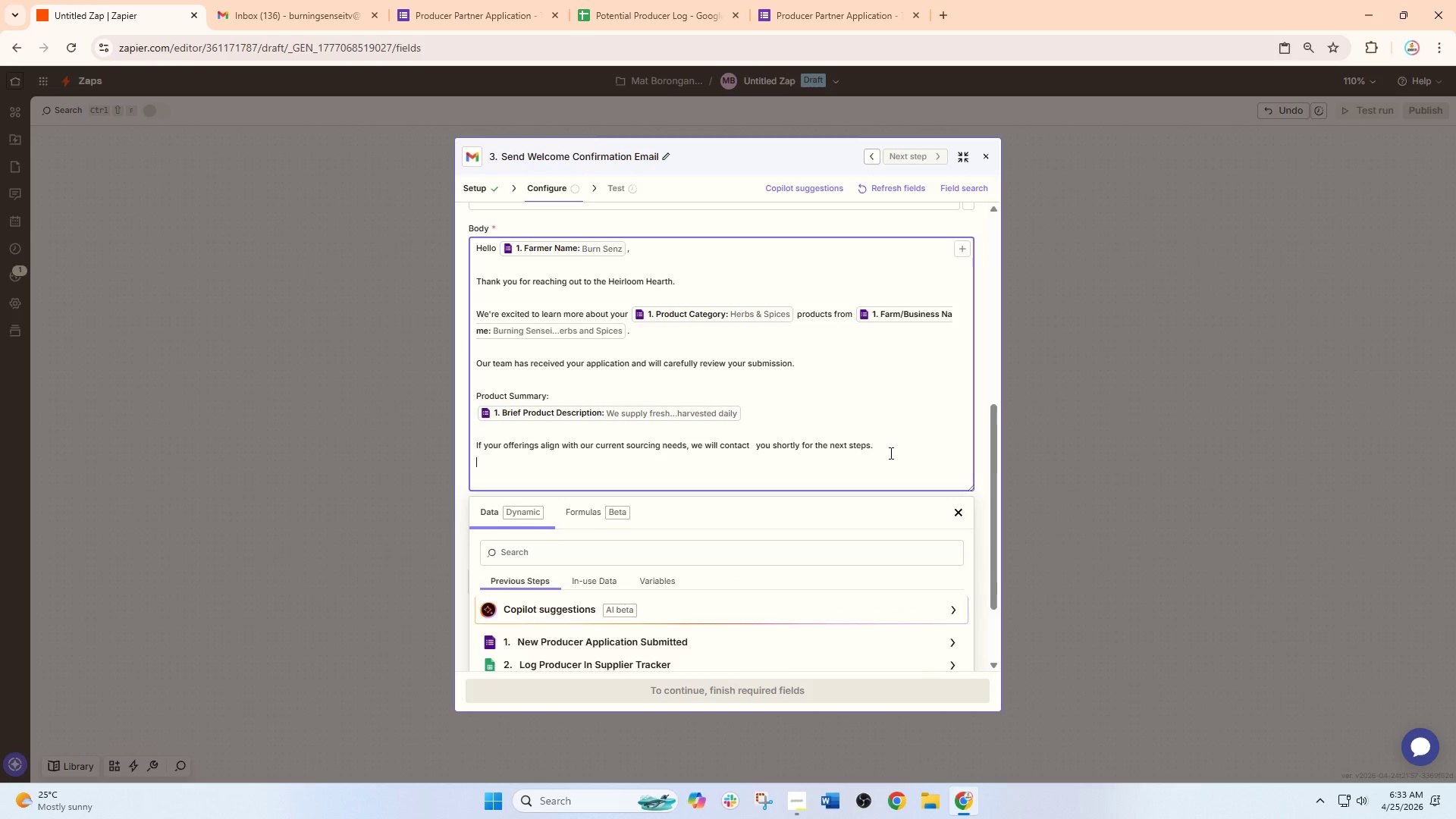 
key(Enter)
 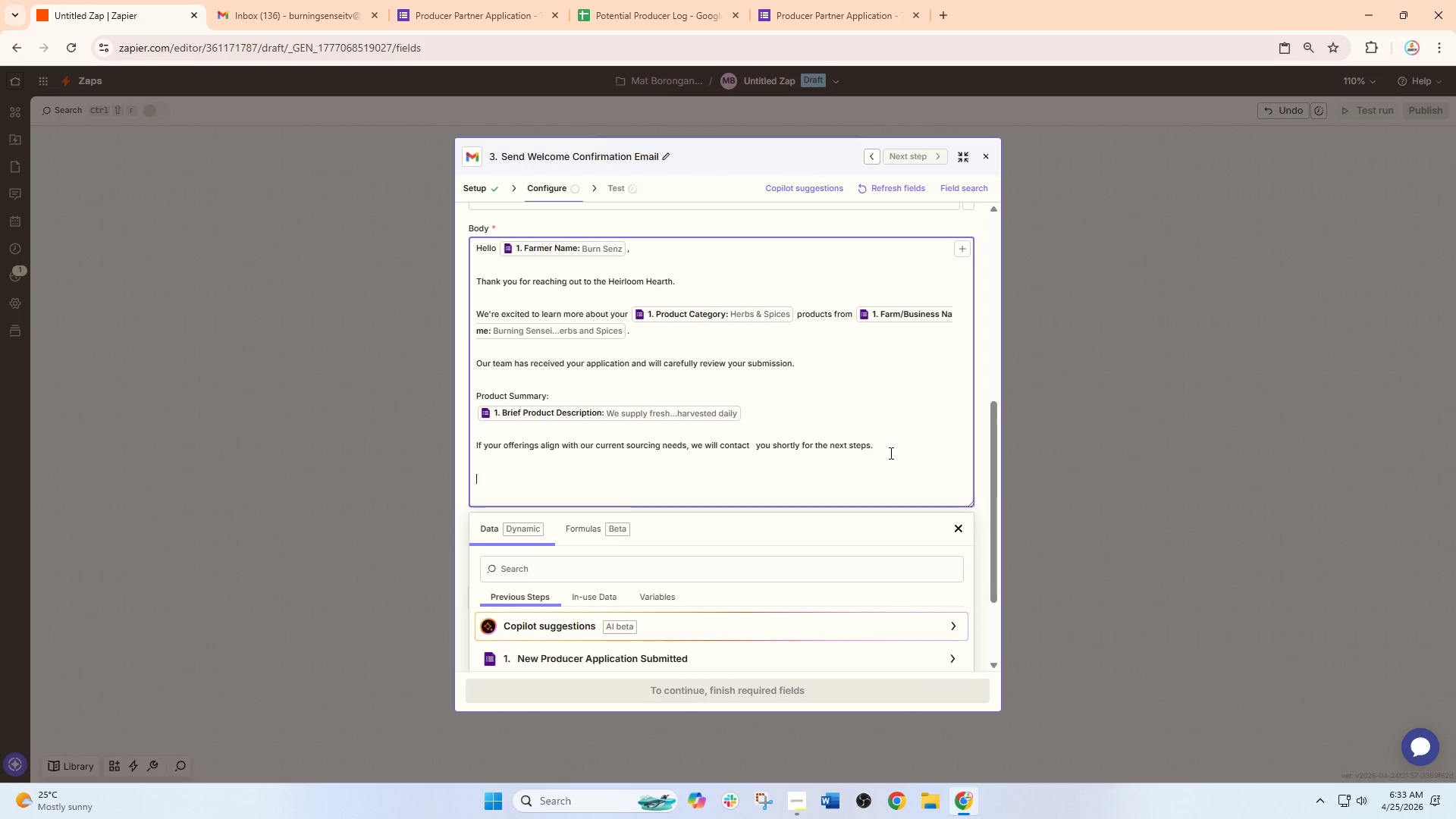 
wait(5.66)
 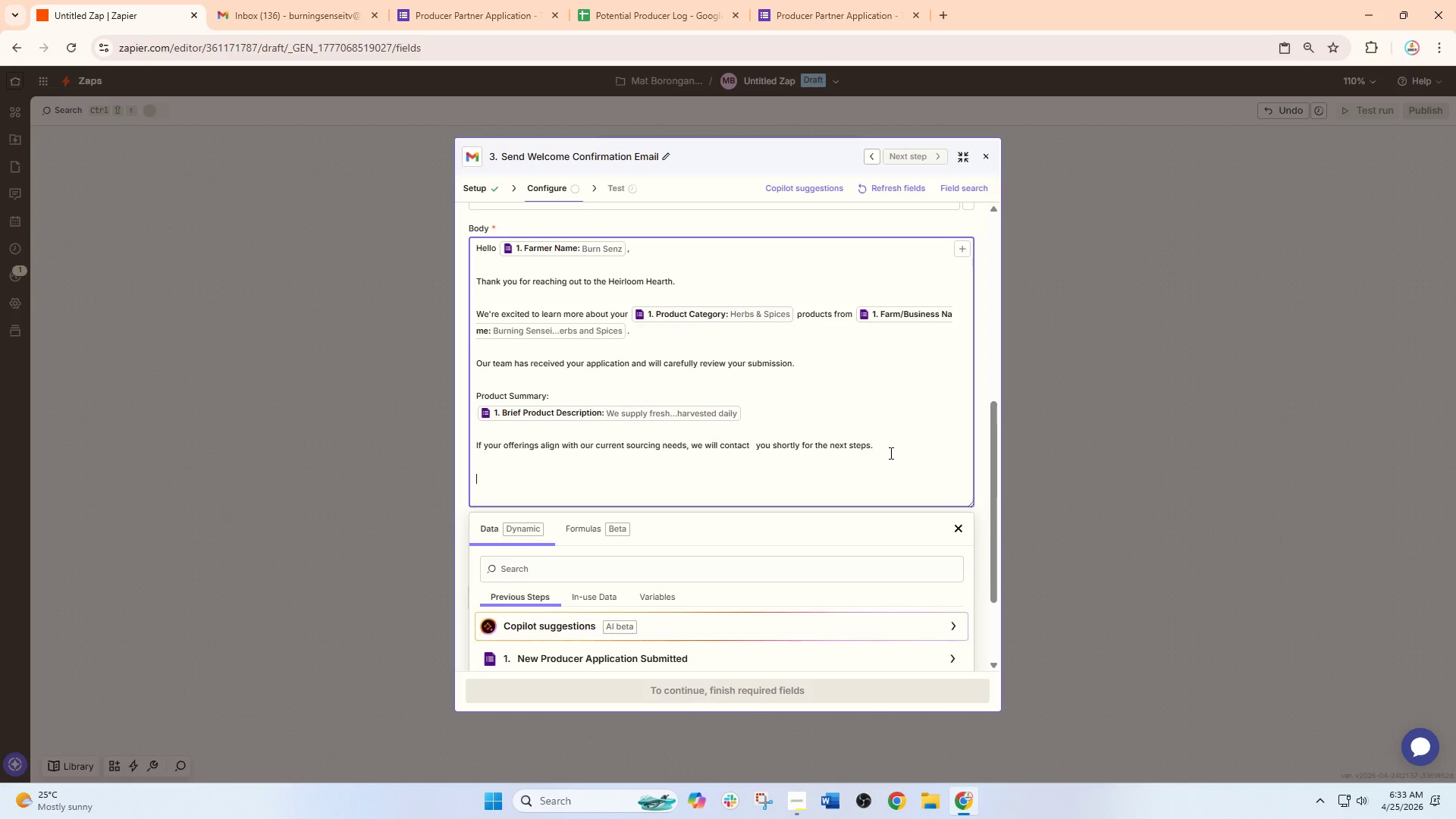 
type(we)
key(Backspace)
key(Backspace)
key(Backspace)
type(we )
 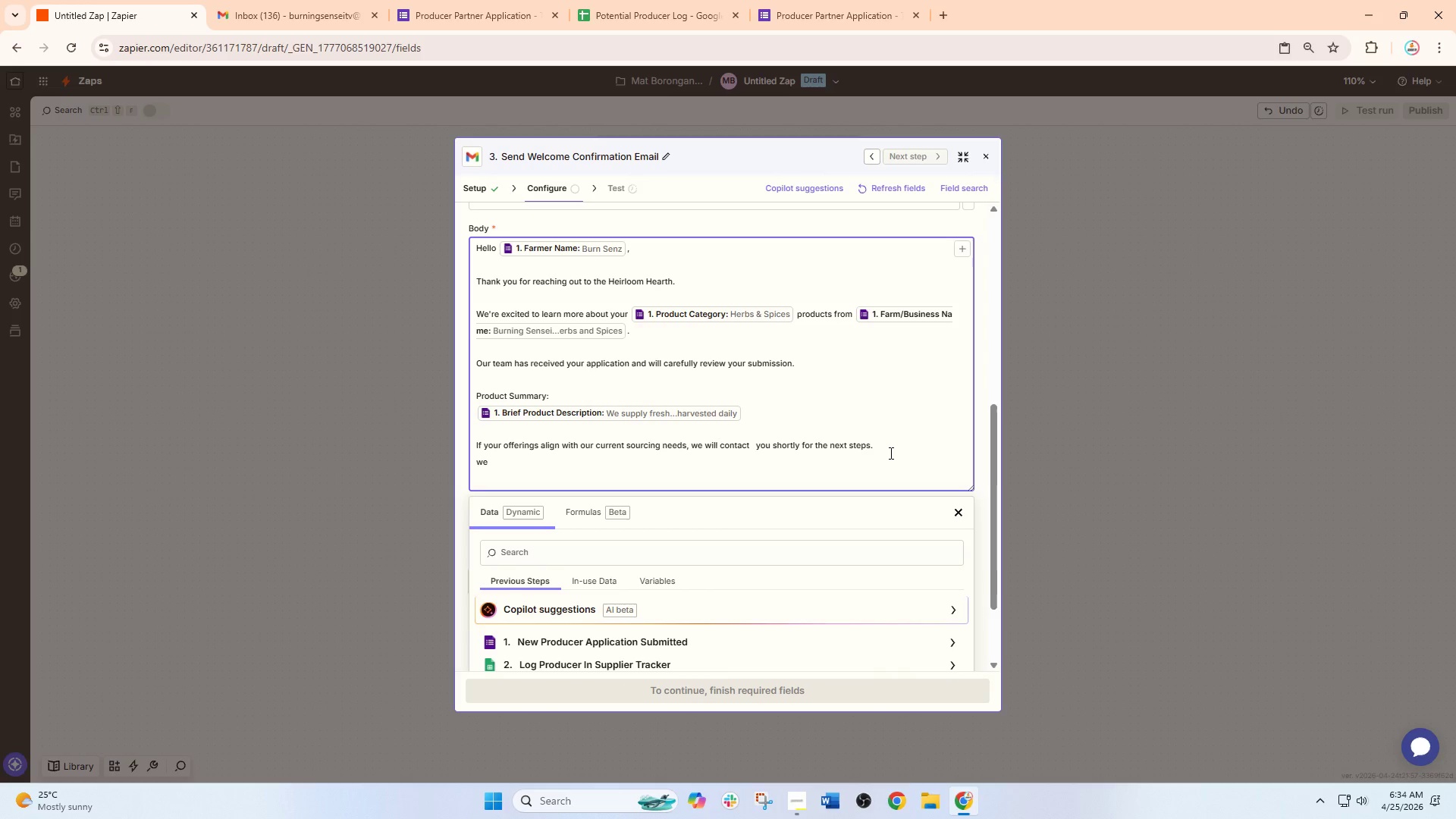 
wait(6.28)
 